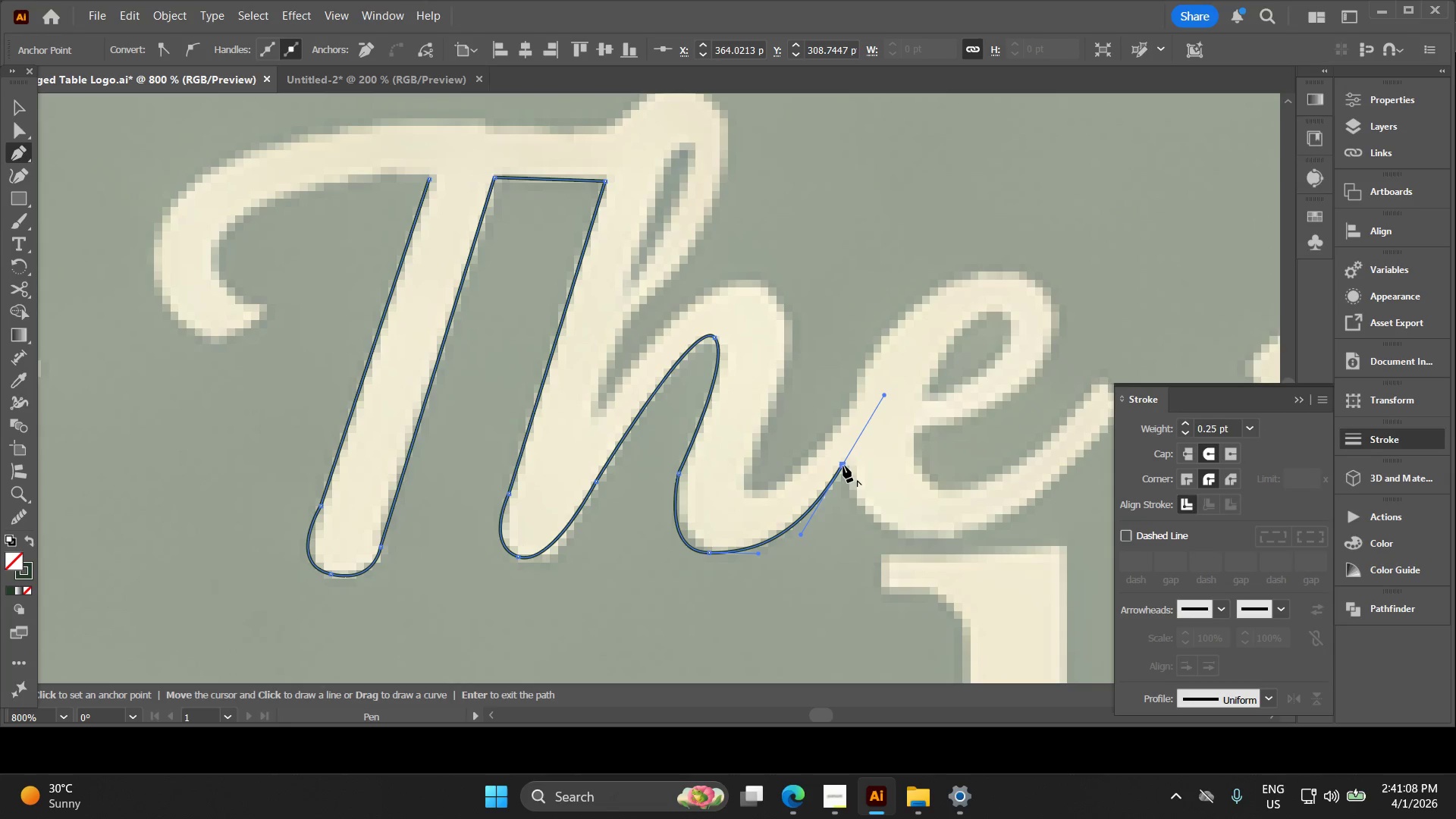 
hold_key(key=ShiftLeft, duration=0.7)
left_click([843, 463])
 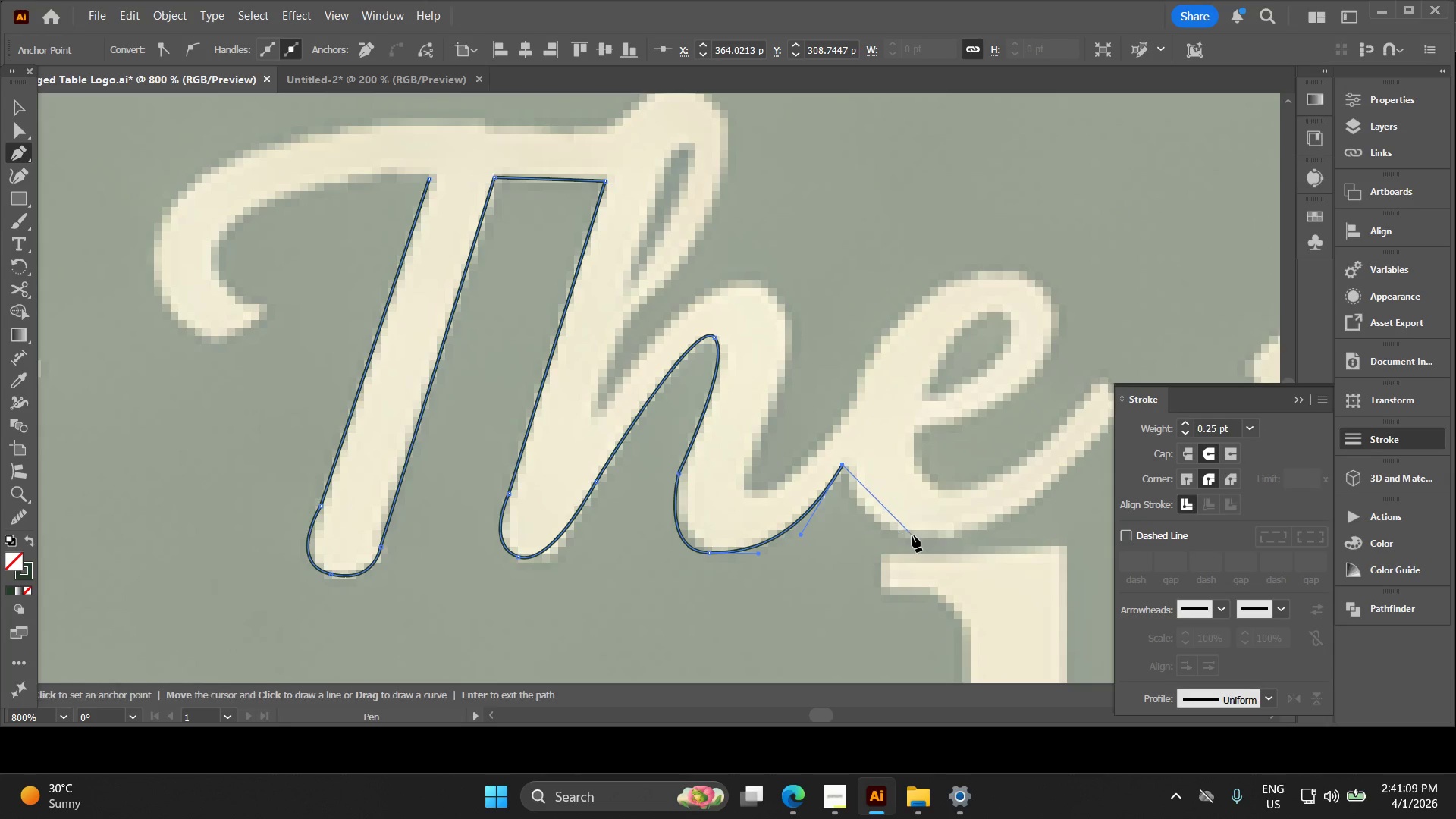 
left_click_drag(start_coordinate=[913, 534], to_coordinate=[974, 541])
 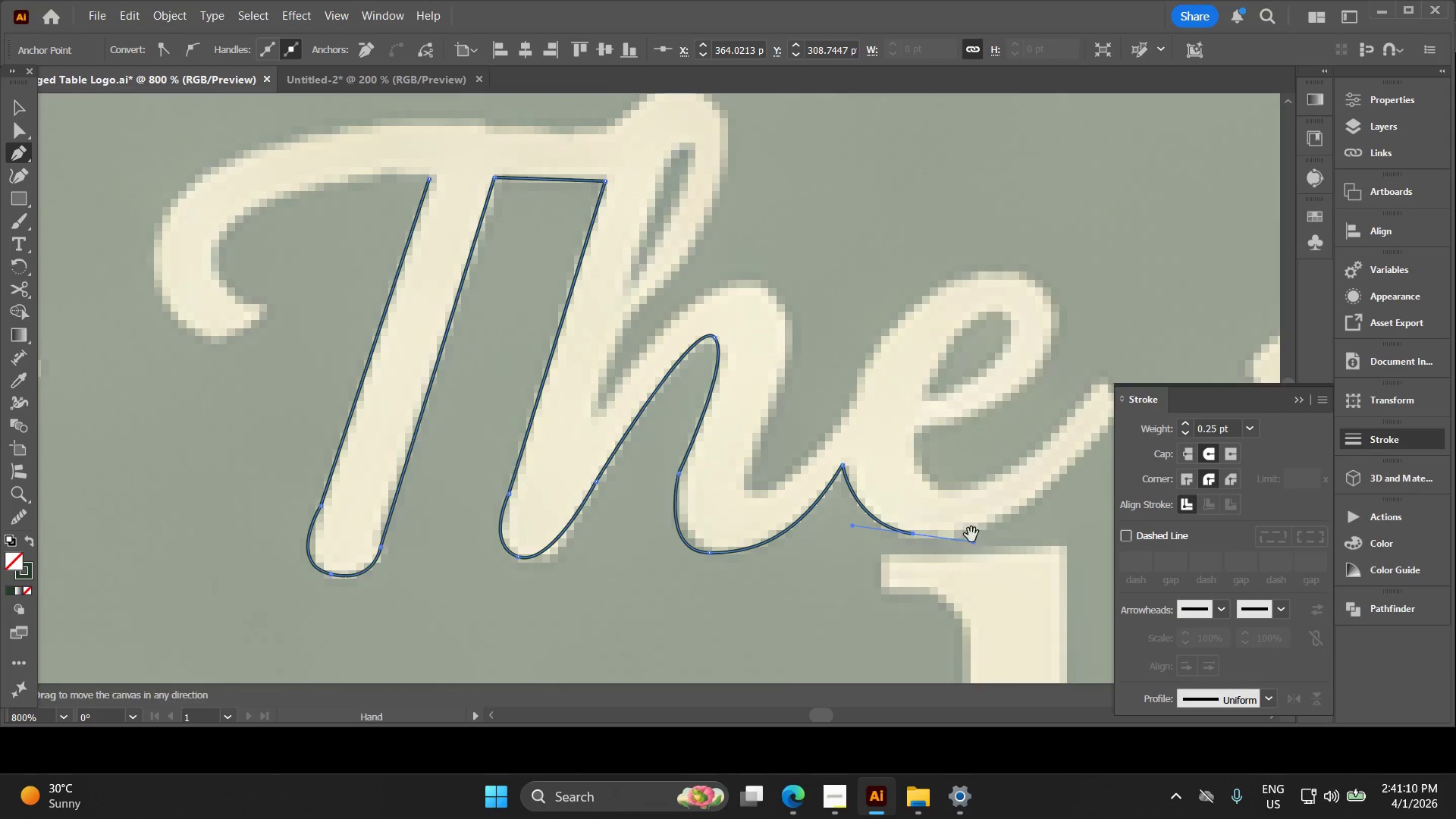 
hold_key(key=Space, duration=0.36)
 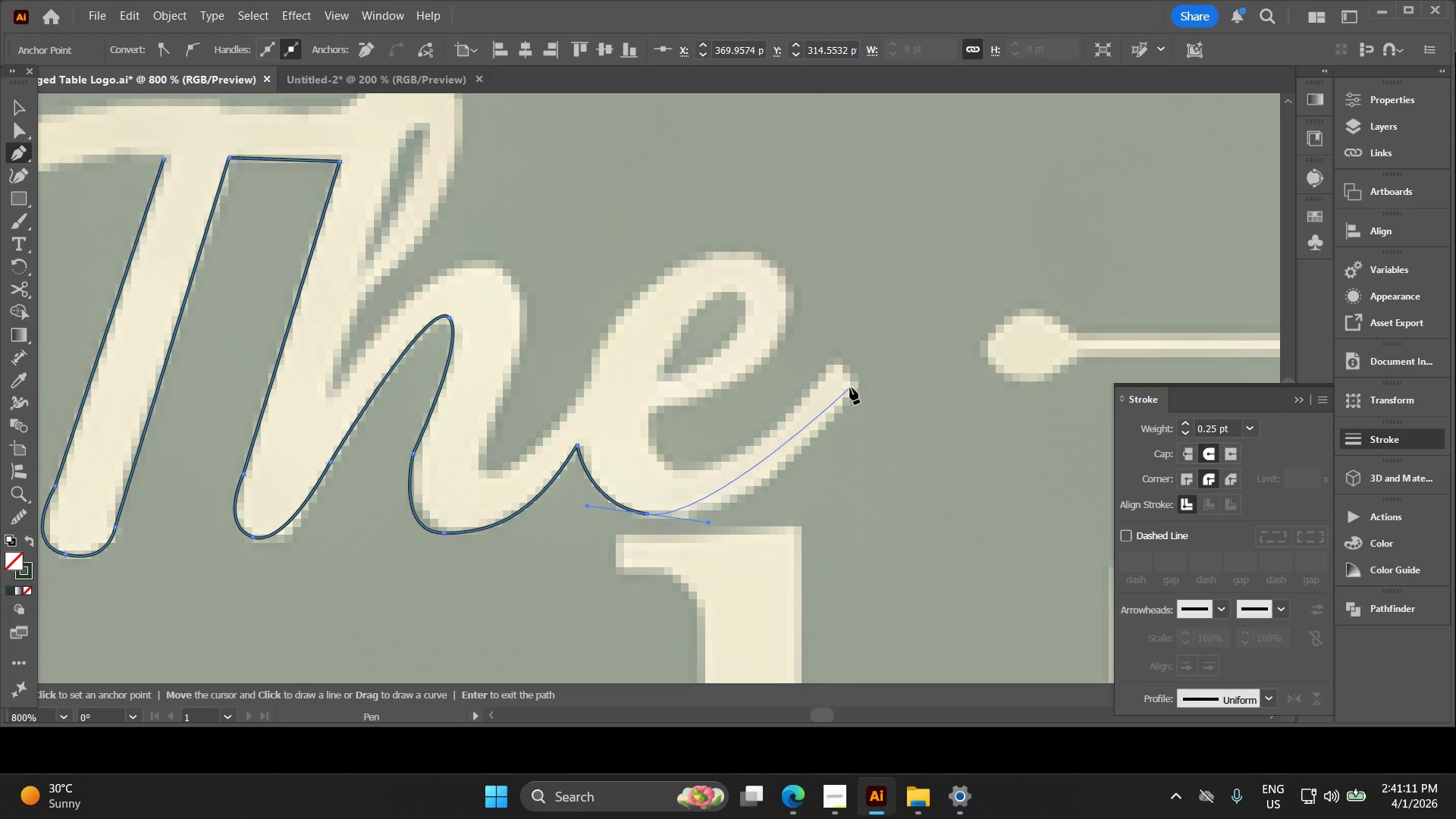 
left_click_drag(start_coordinate=[952, 535], to_coordinate=[689, 515])
 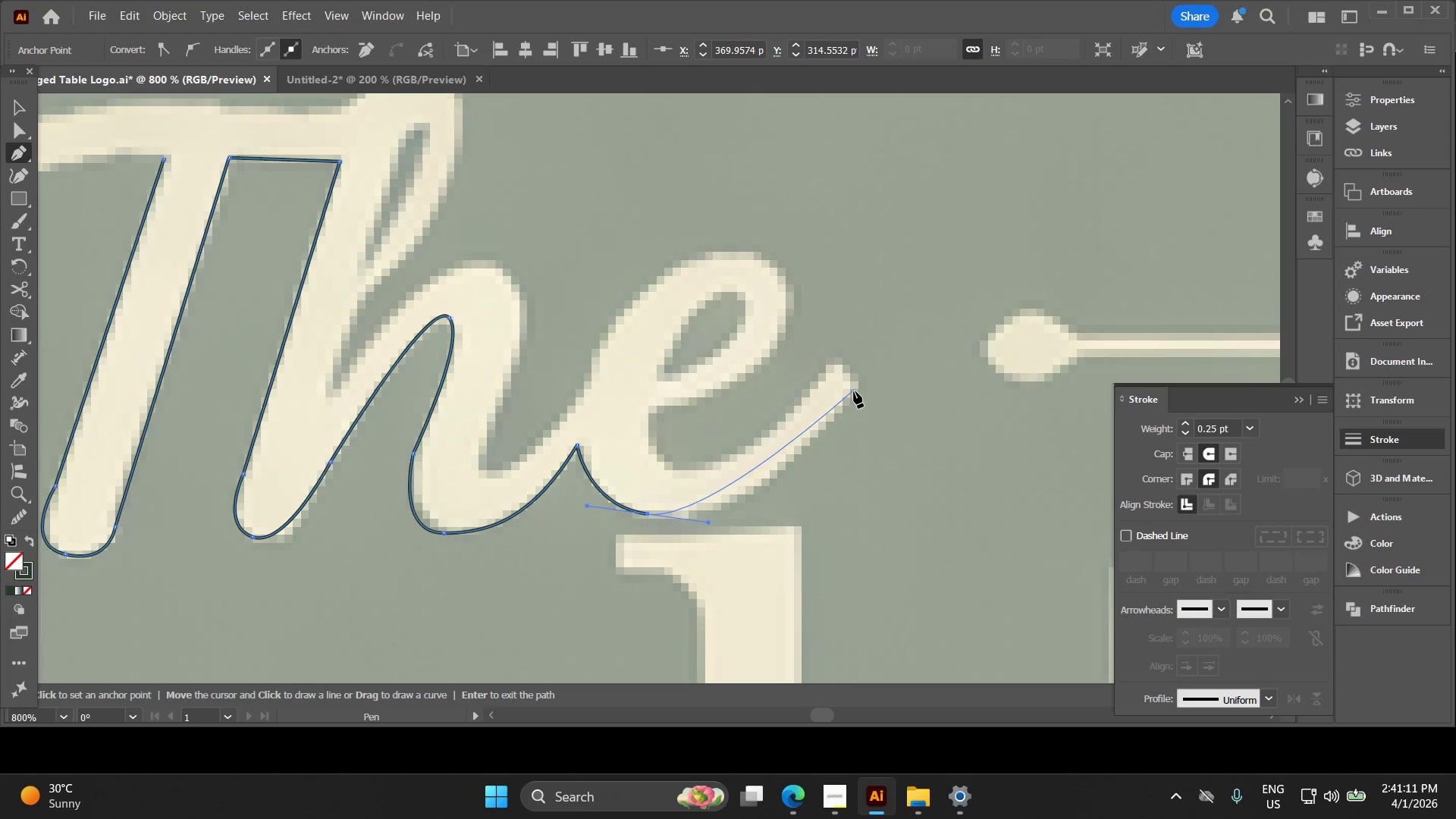 
left_click_drag(start_coordinate=[854, 392], to_coordinate=[935, 285])
 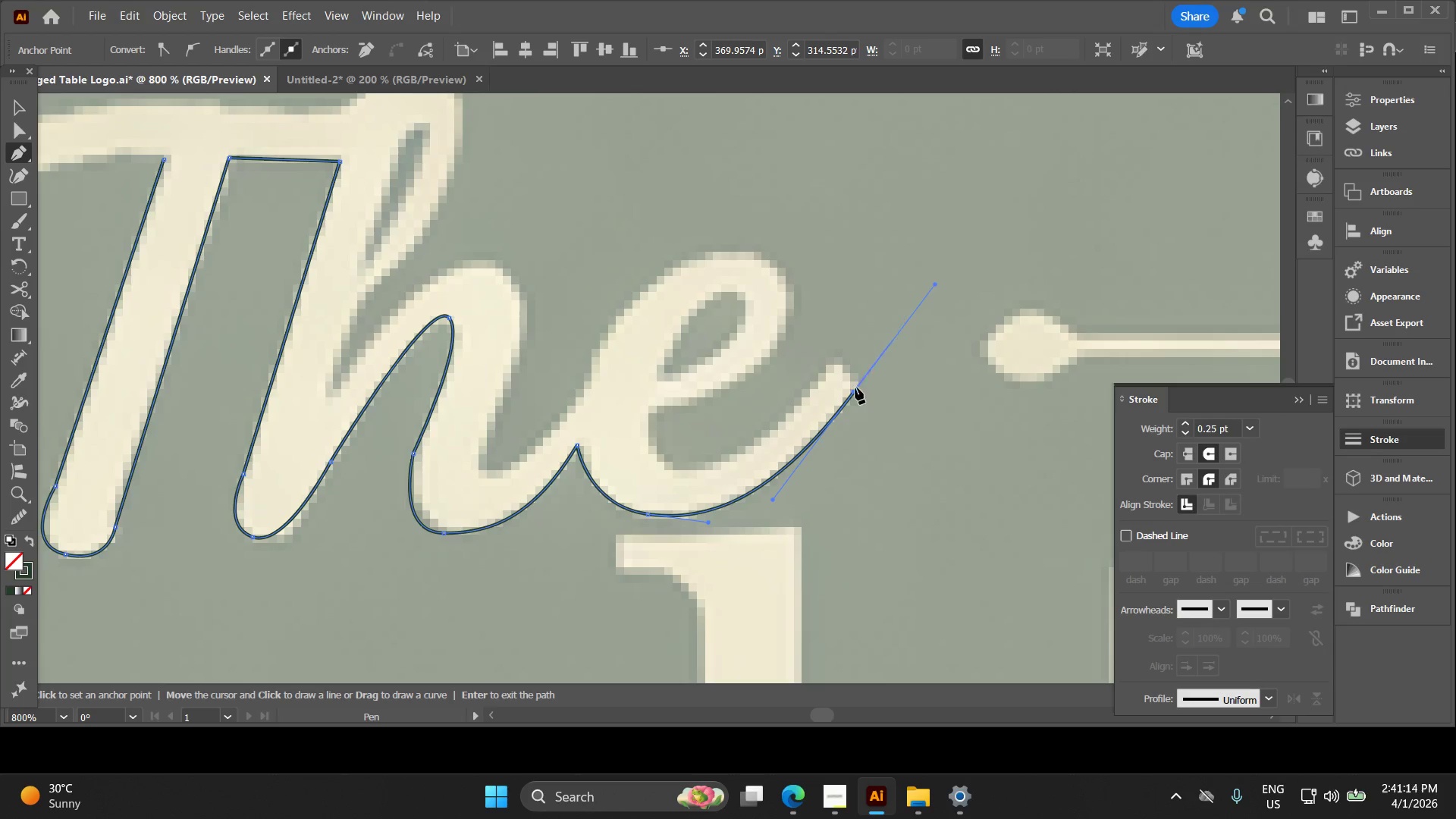 
hold_key(key=ShiftLeft, duration=1.38)
left_click([855, 390])
 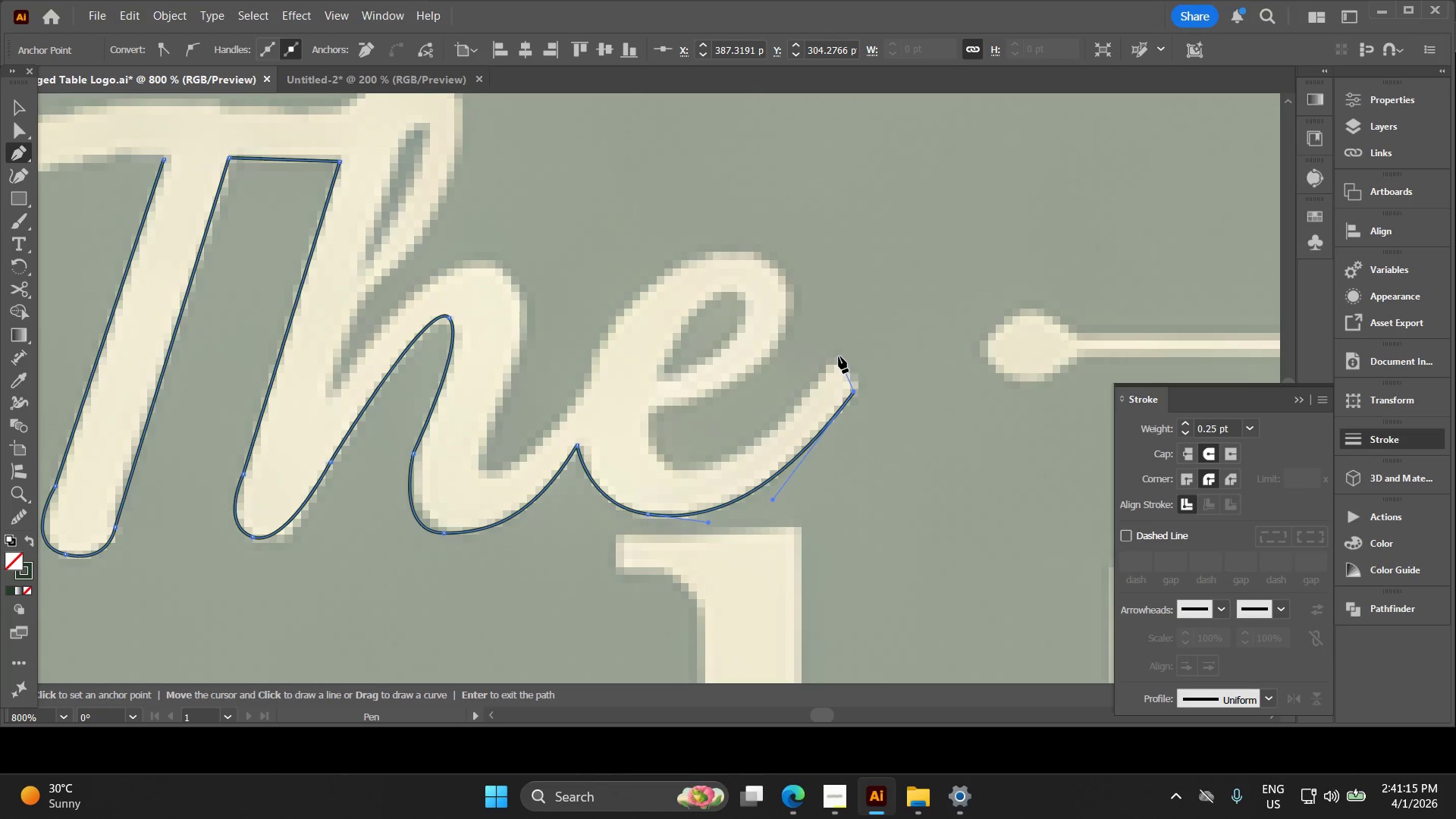 
left_click([838, 356])
 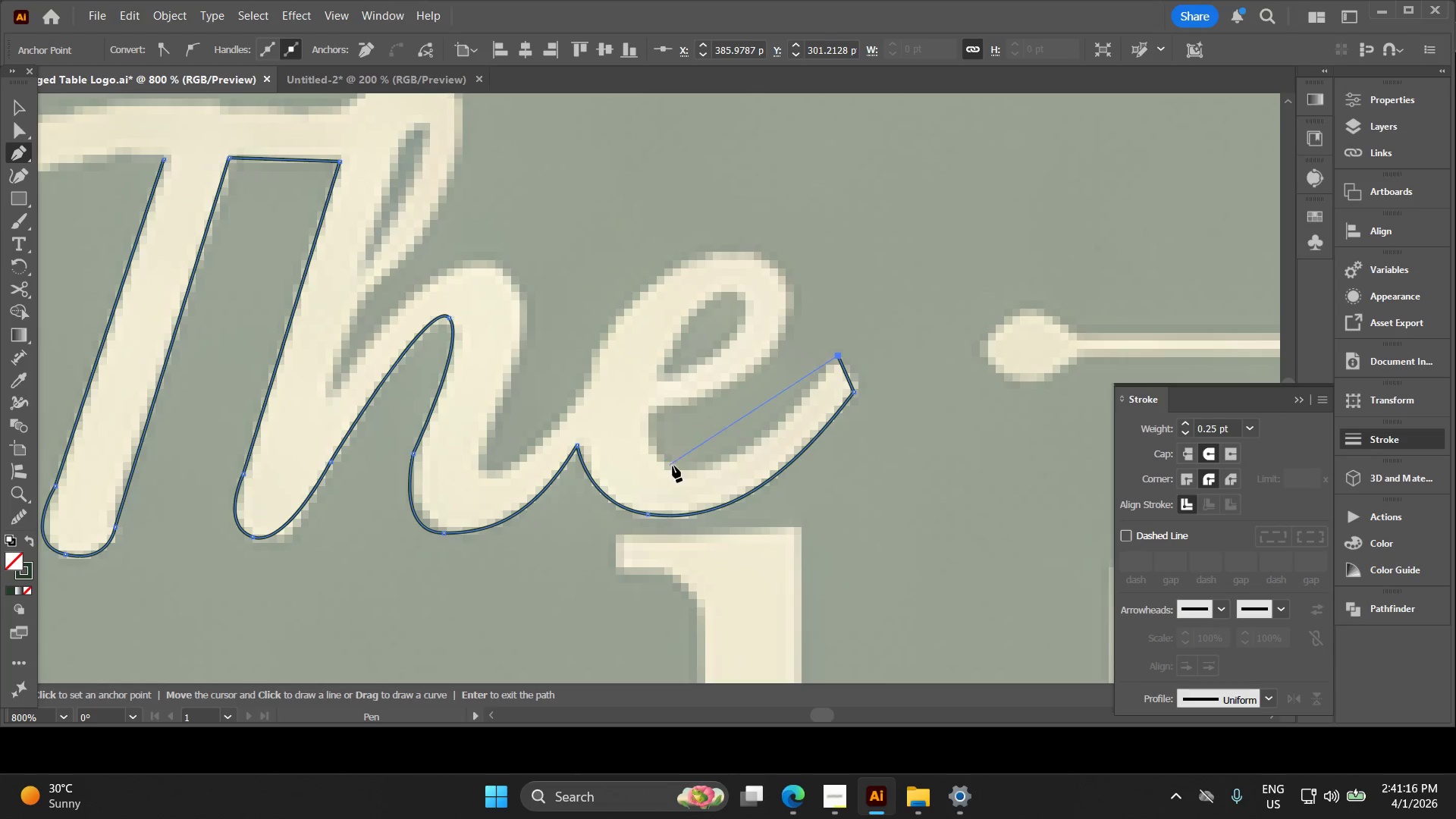 
left_click_drag(start_coordinate=[676, 466], to_coordinate=[622, 441])
 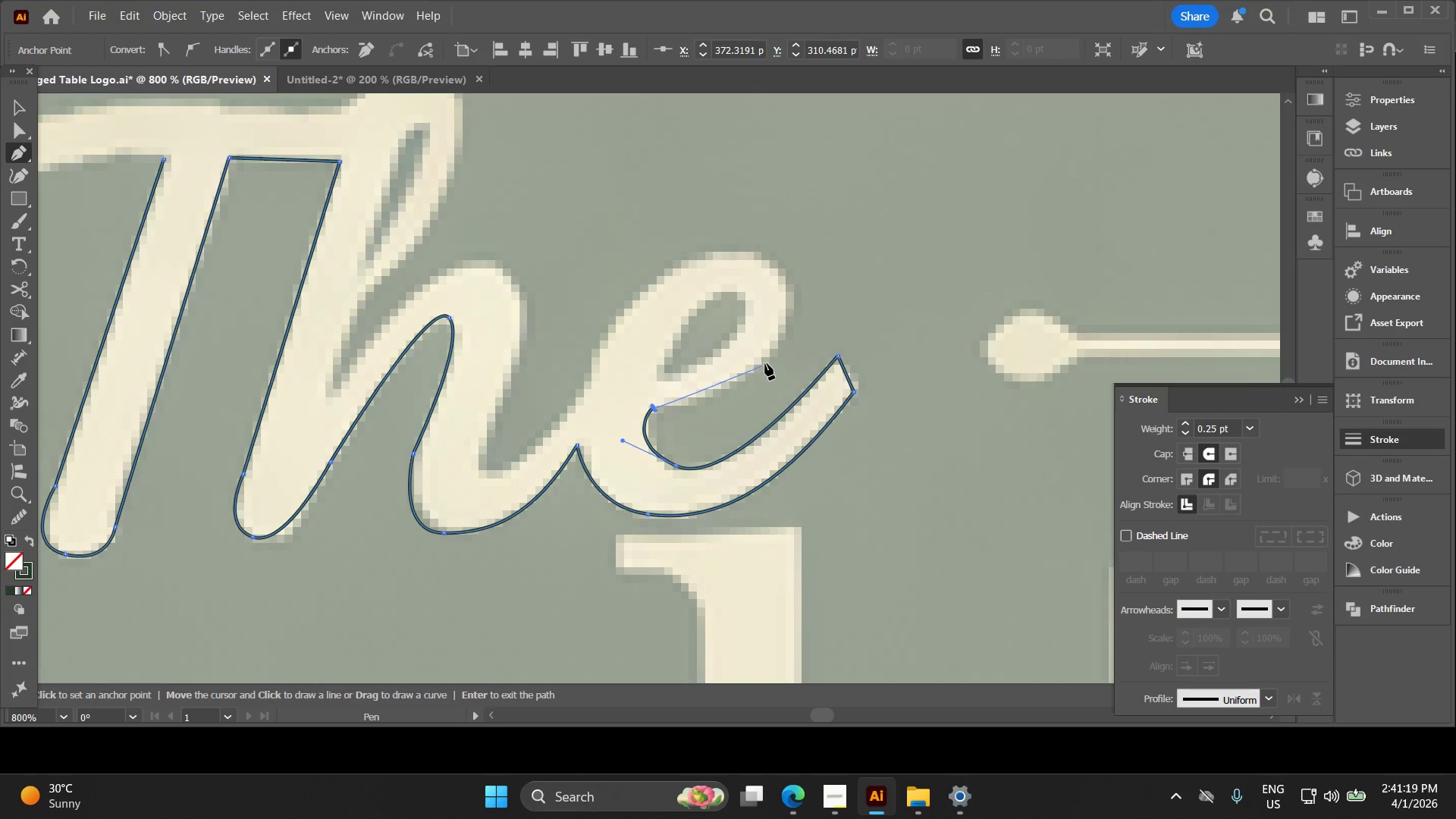 
left_click_drag(start_coordinate=[780, 341], to_coordinate=[799, 301])
 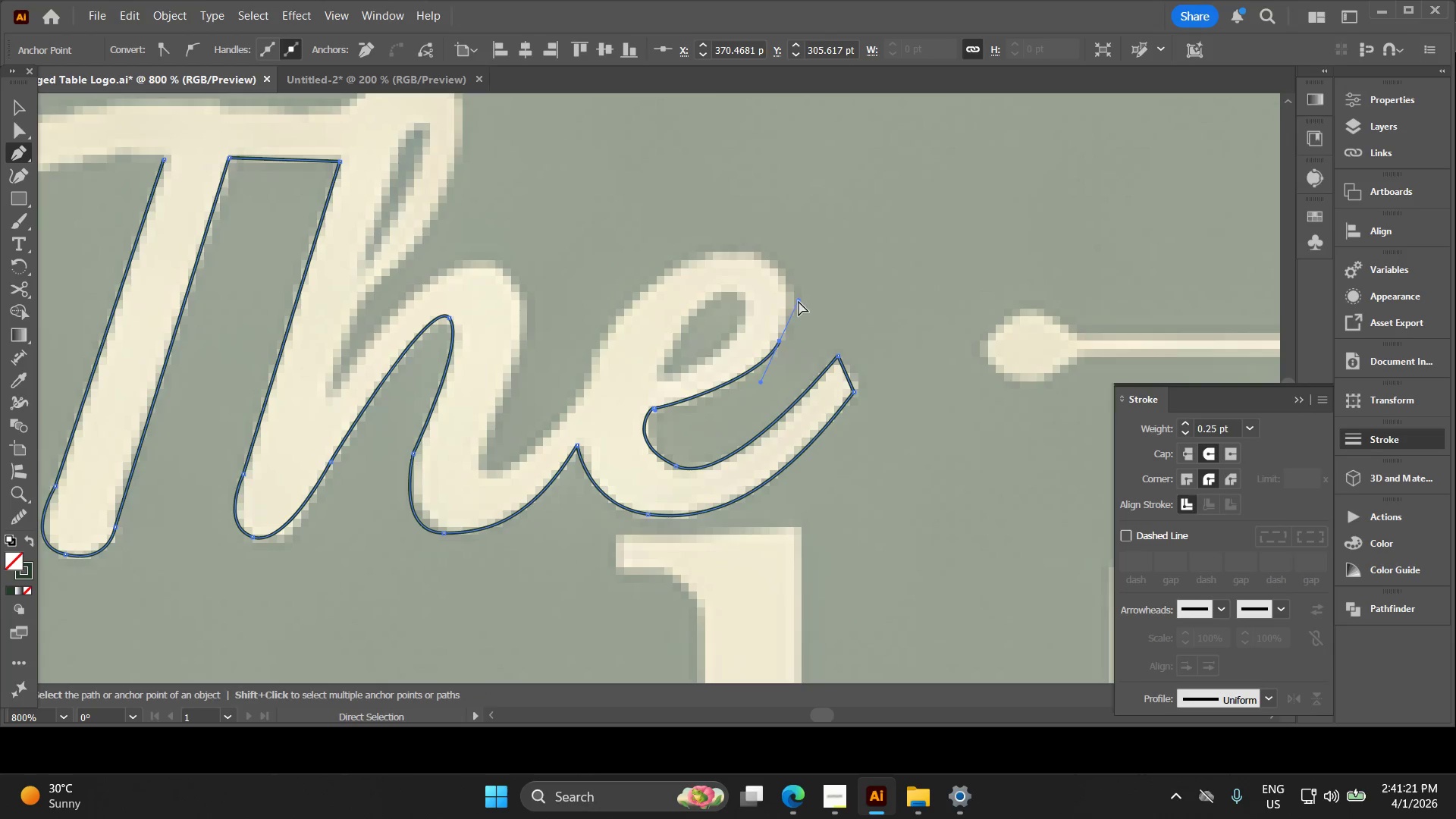 
key(Control+ControlLeft)
 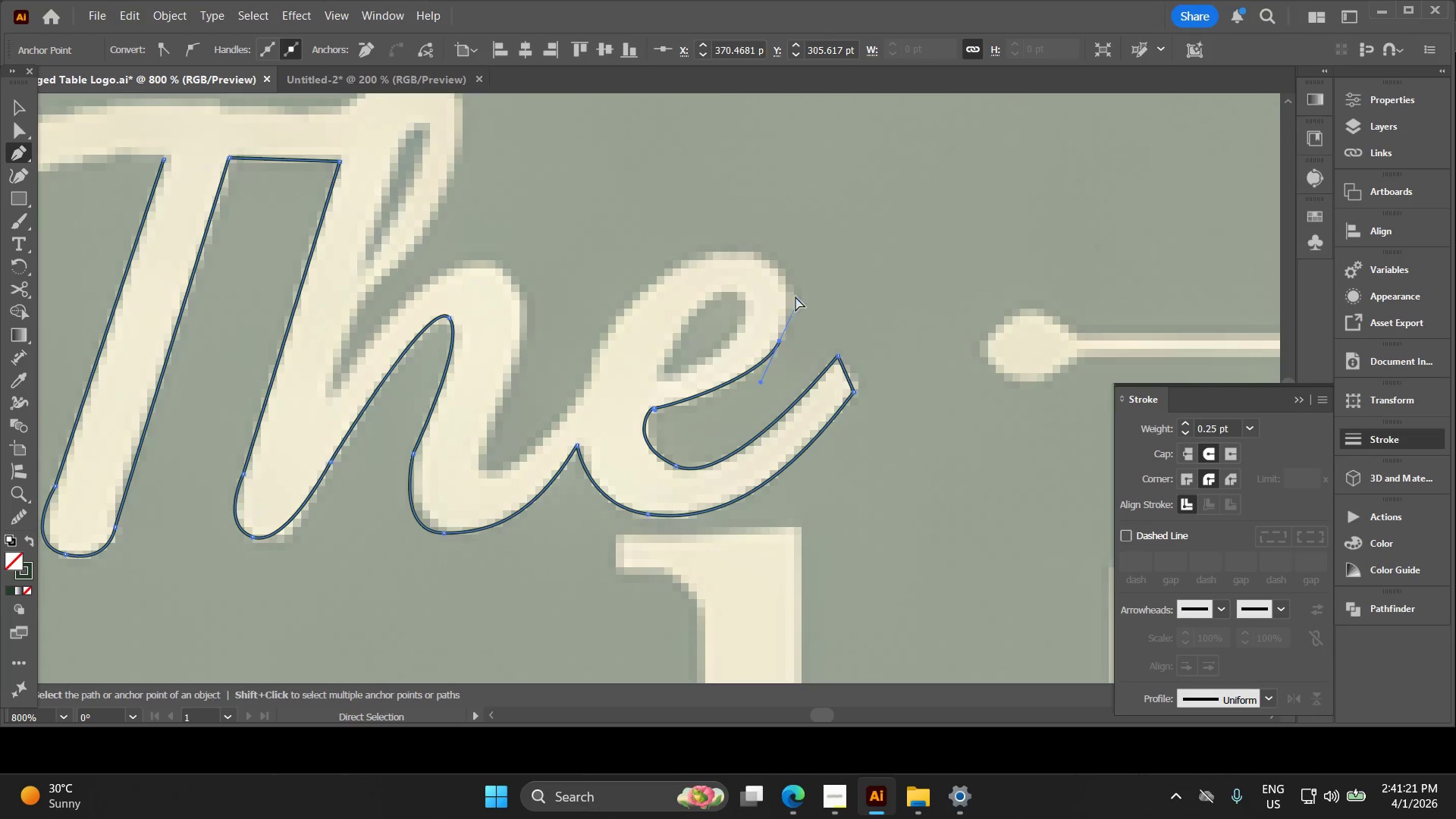 
key(Control+Z)
 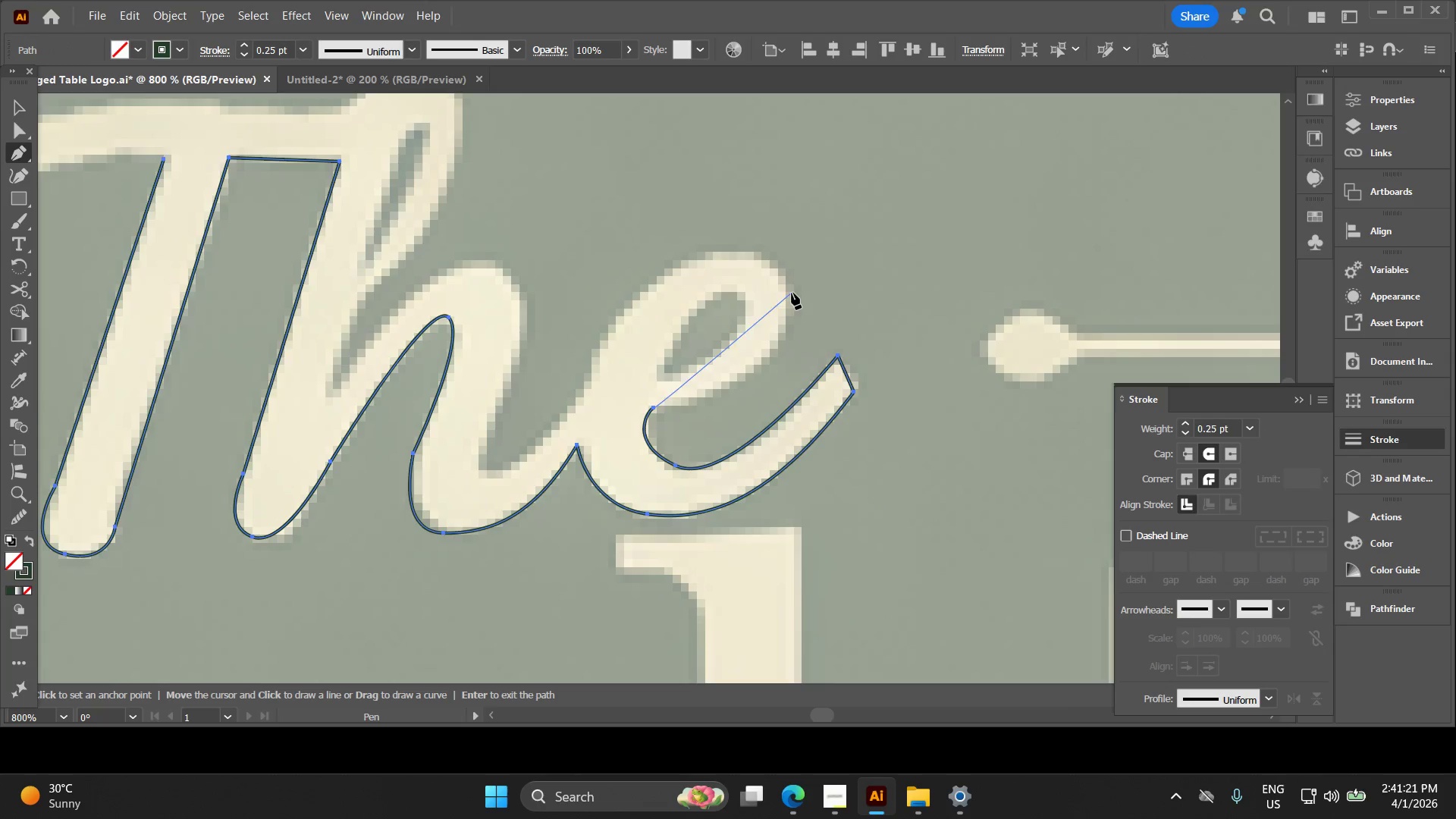 
left_click_drag(start_coordinate=[792, 293], to_coordinate=[789, 193])
 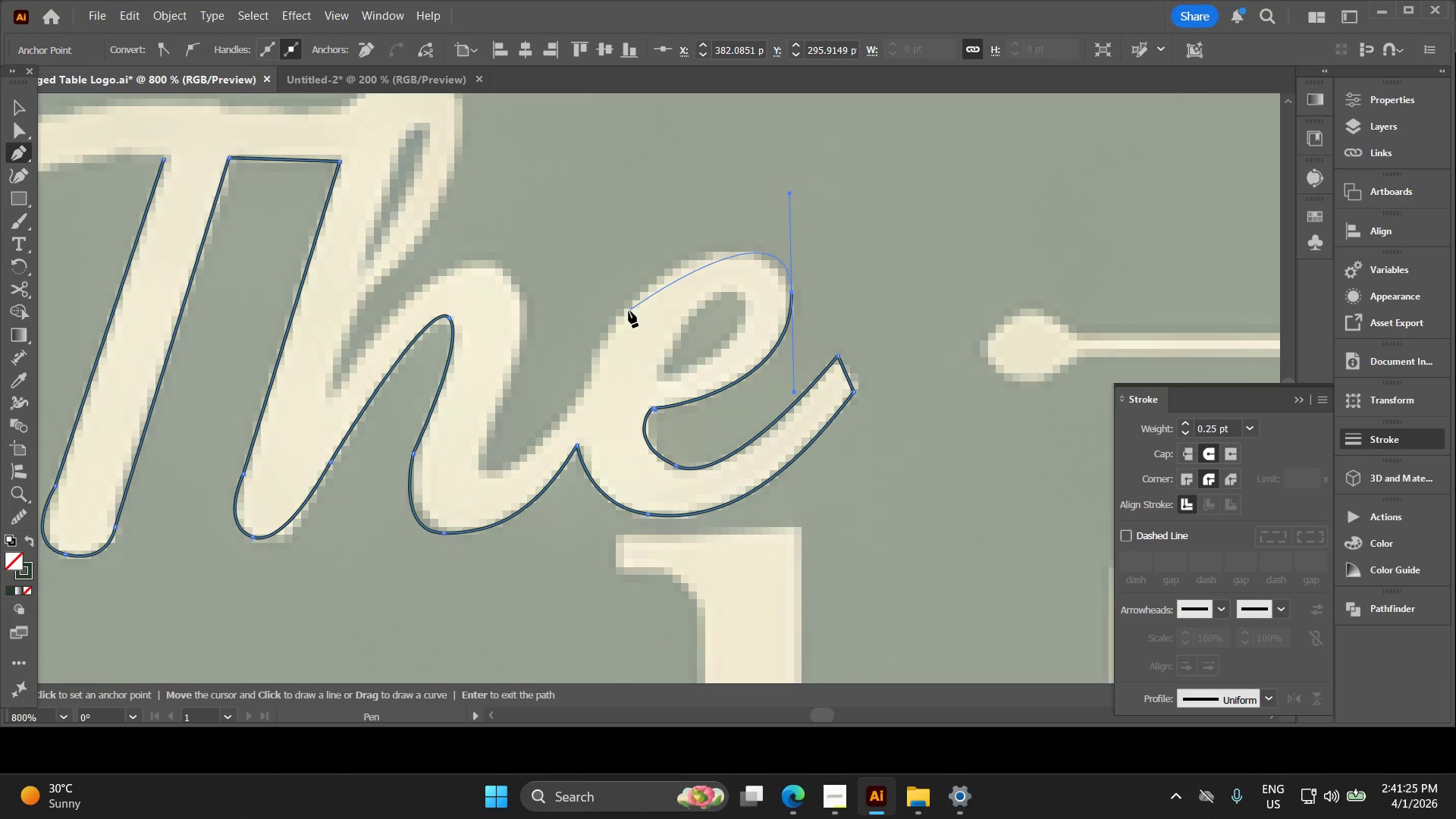 
left_click_drag(start_coordinate=[626, 310], to_coordinate=[598, 353])
 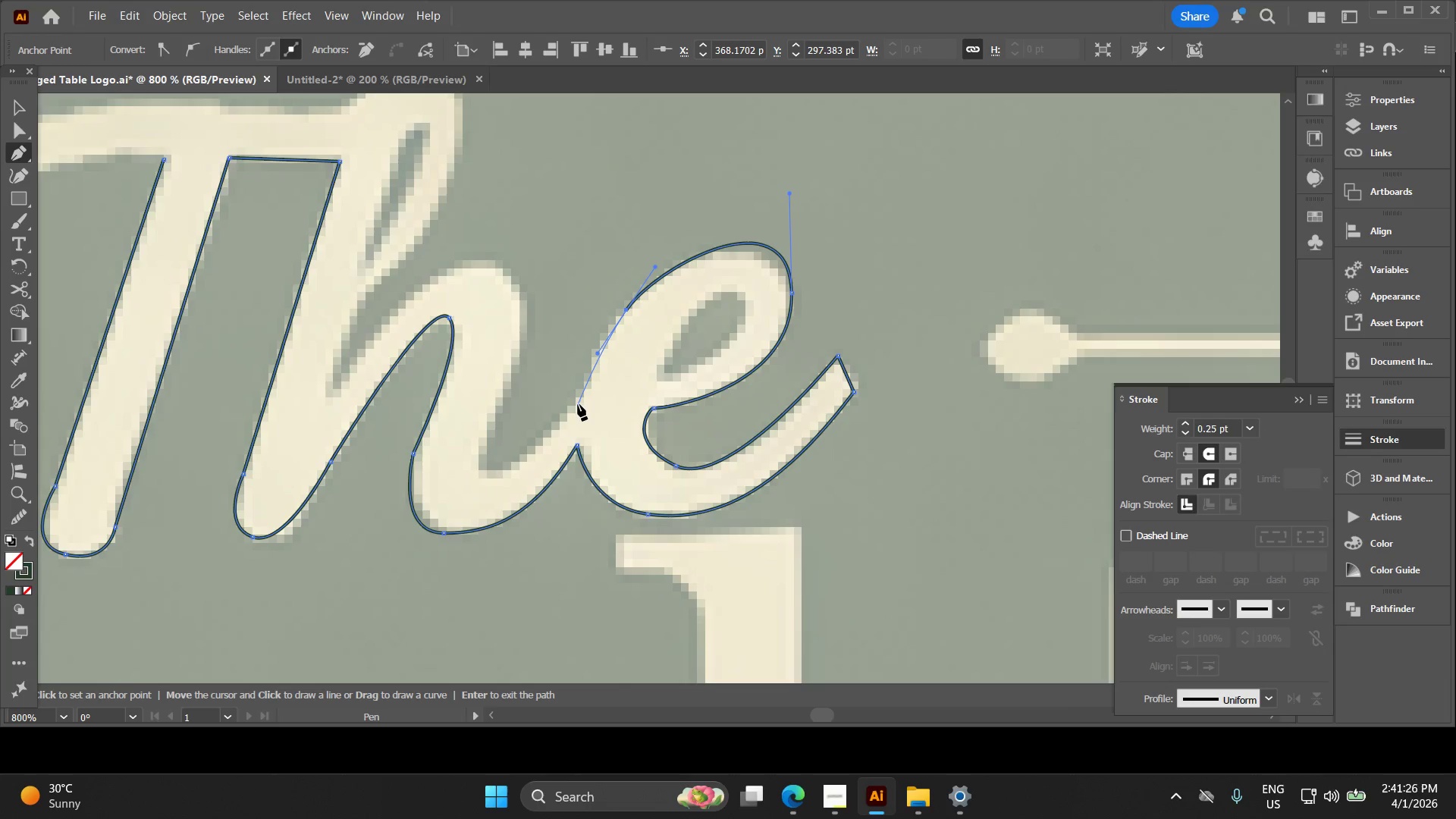 
left_click([578, 404])
 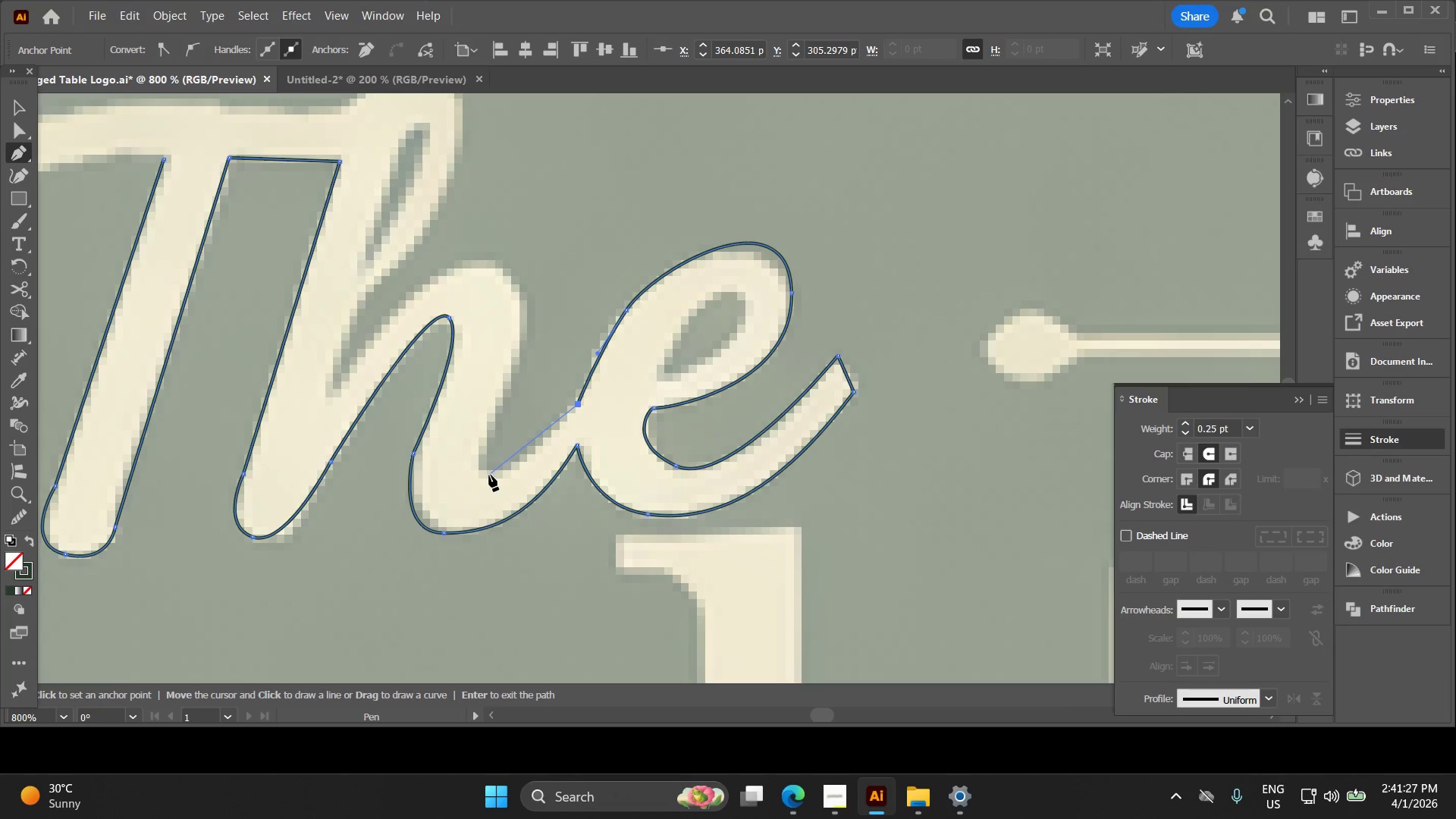 
left_click_drag(start_coordinate=[491, 473], to_coordinate=[472, 473])
 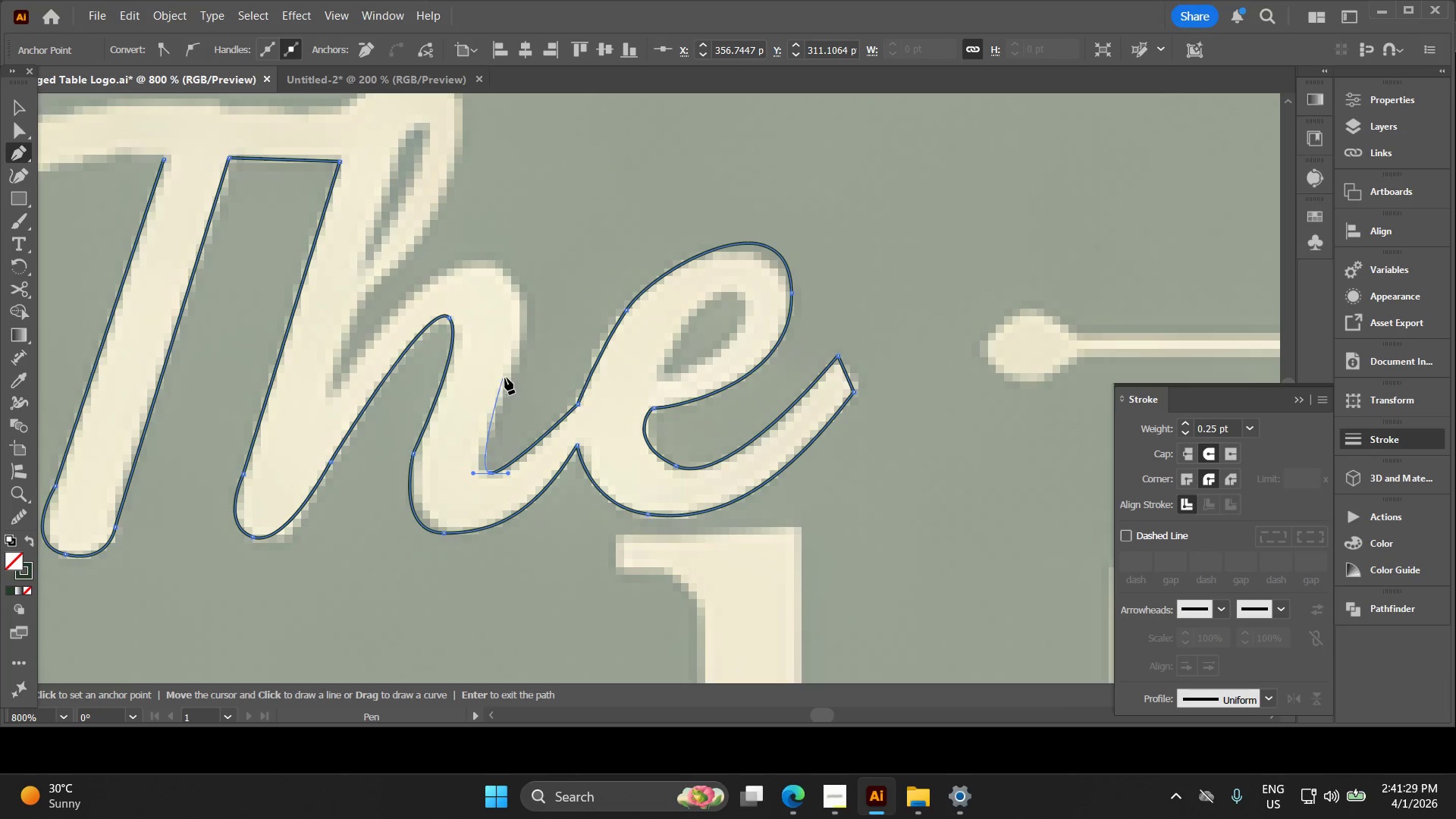 
left_click([507, 375])
 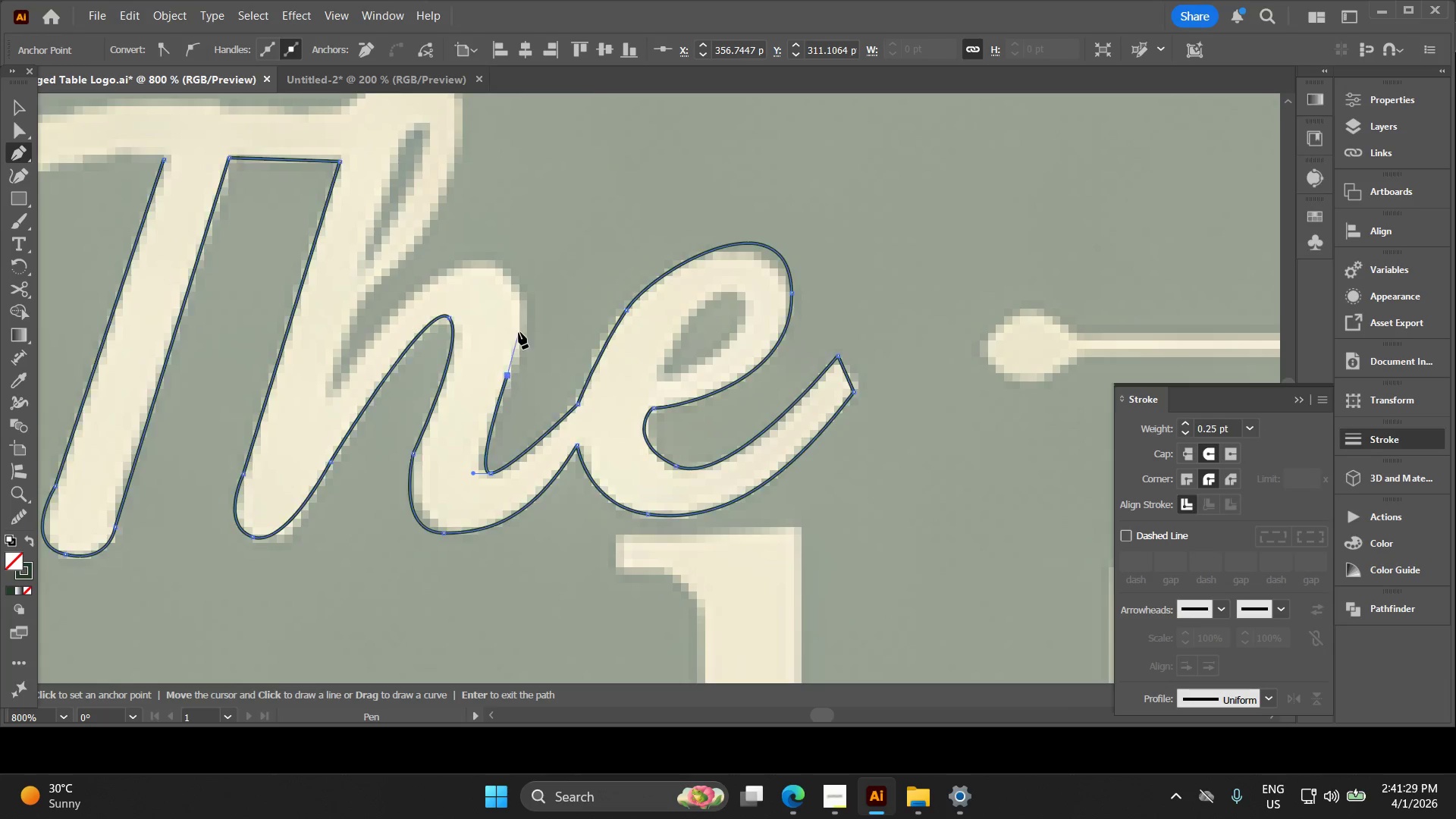 
hold_key(key=Space, duration=0.34)
 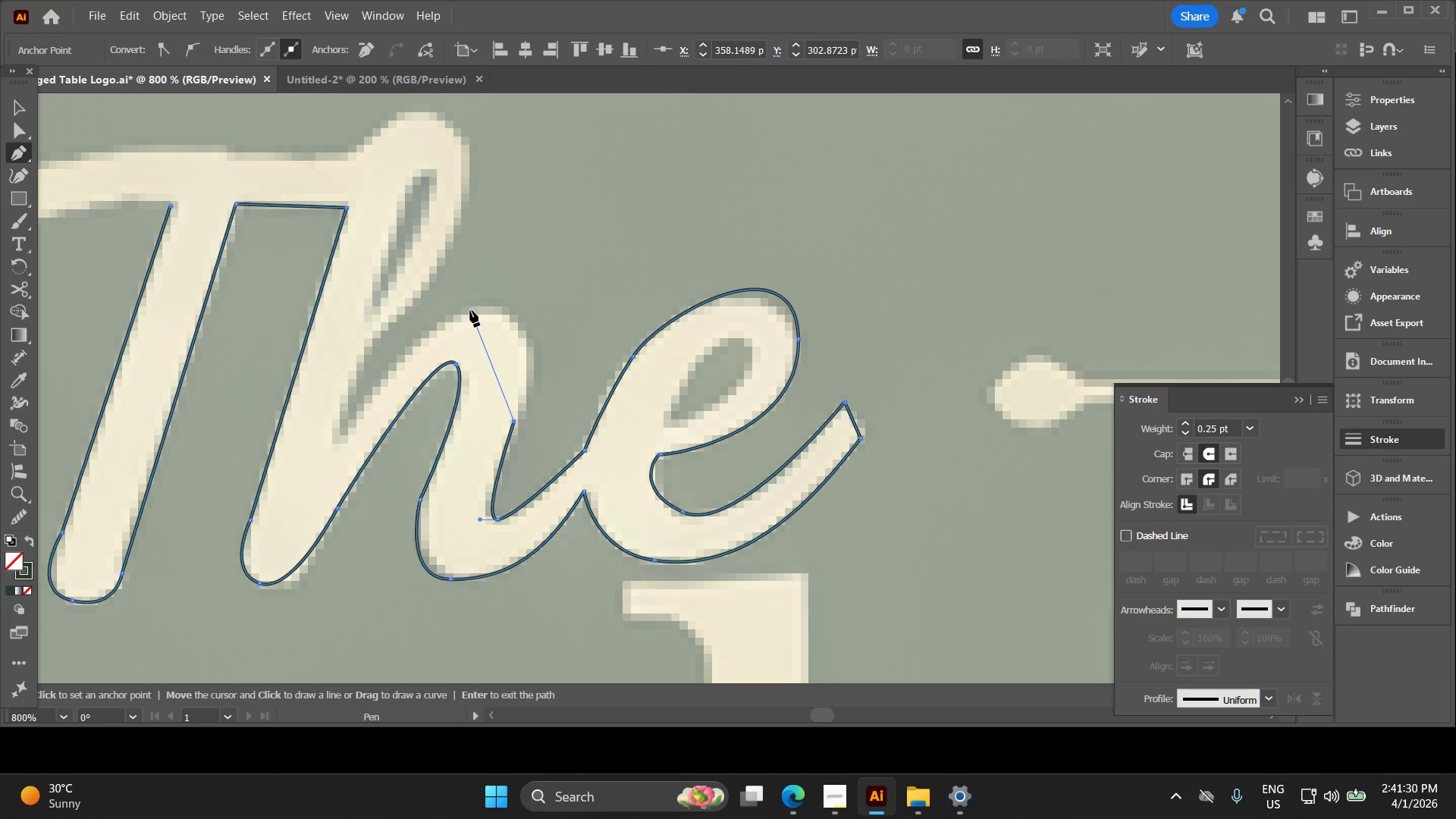 
left_click_drag(start_coordinate=[510, 337], to_coordinate=[518, 382])
 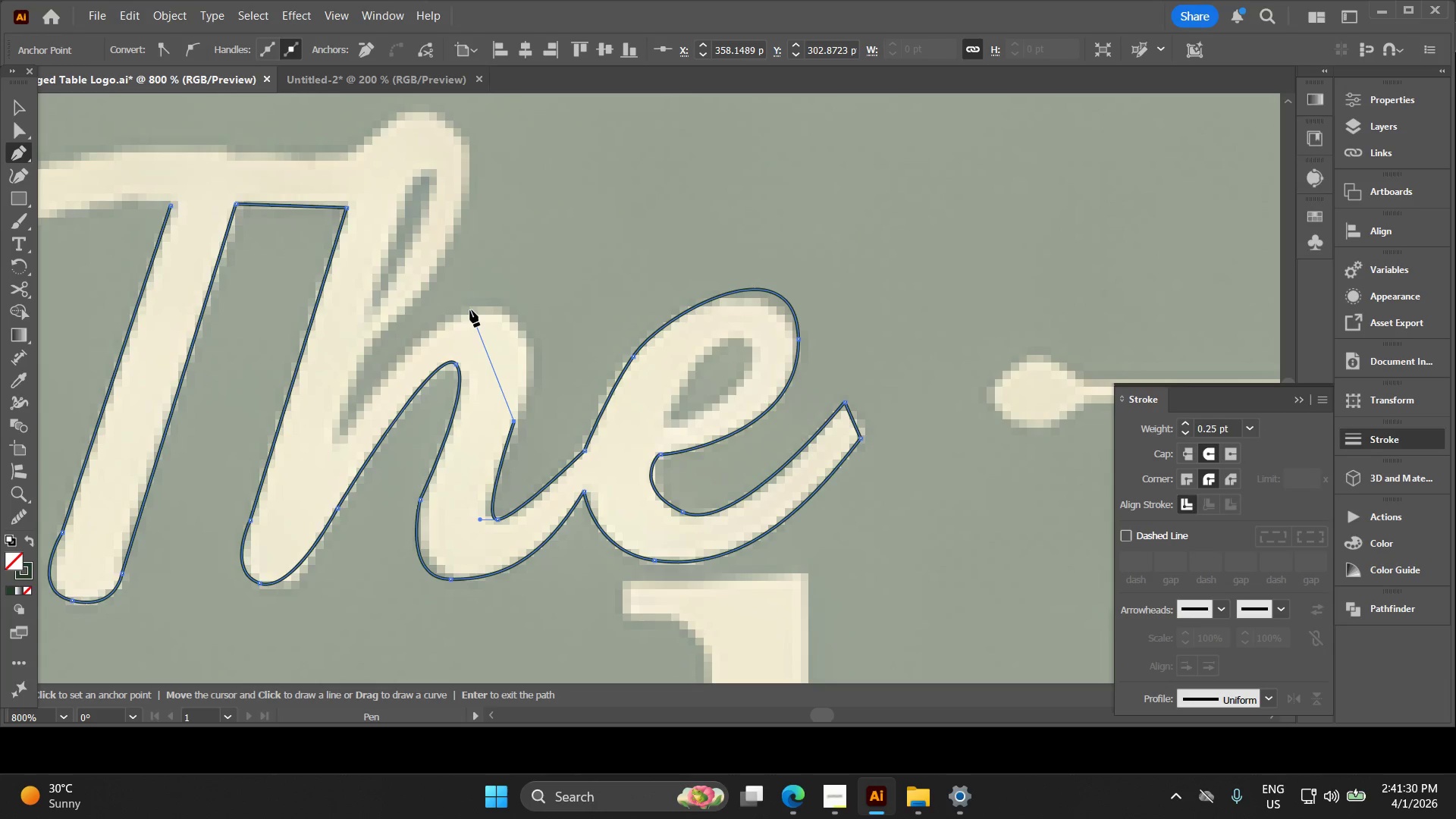 
left_click_drag(start_coordinate=[470, 310], to_coordinate=[376, 328])
 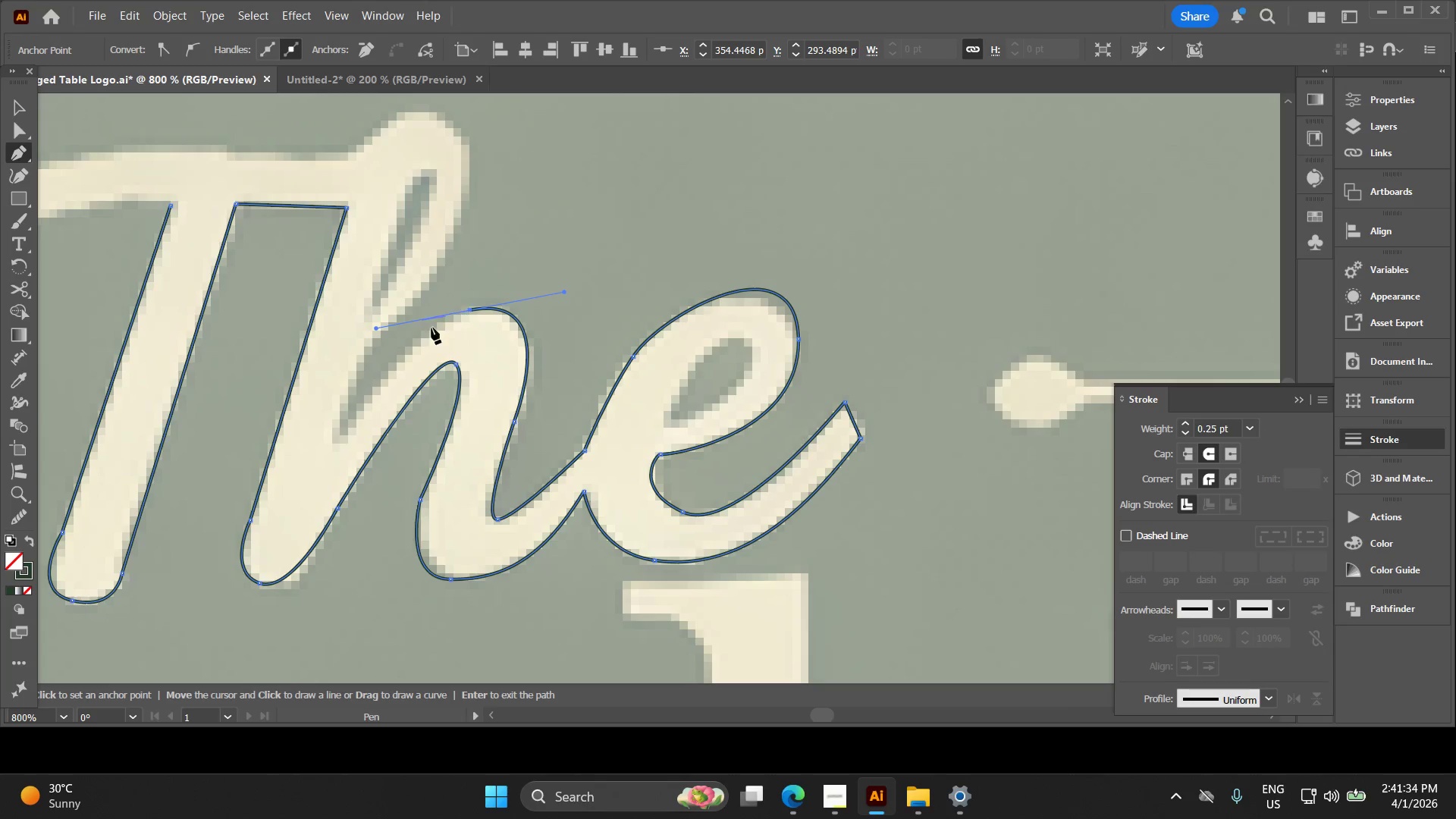 
left_click([337, 444])
 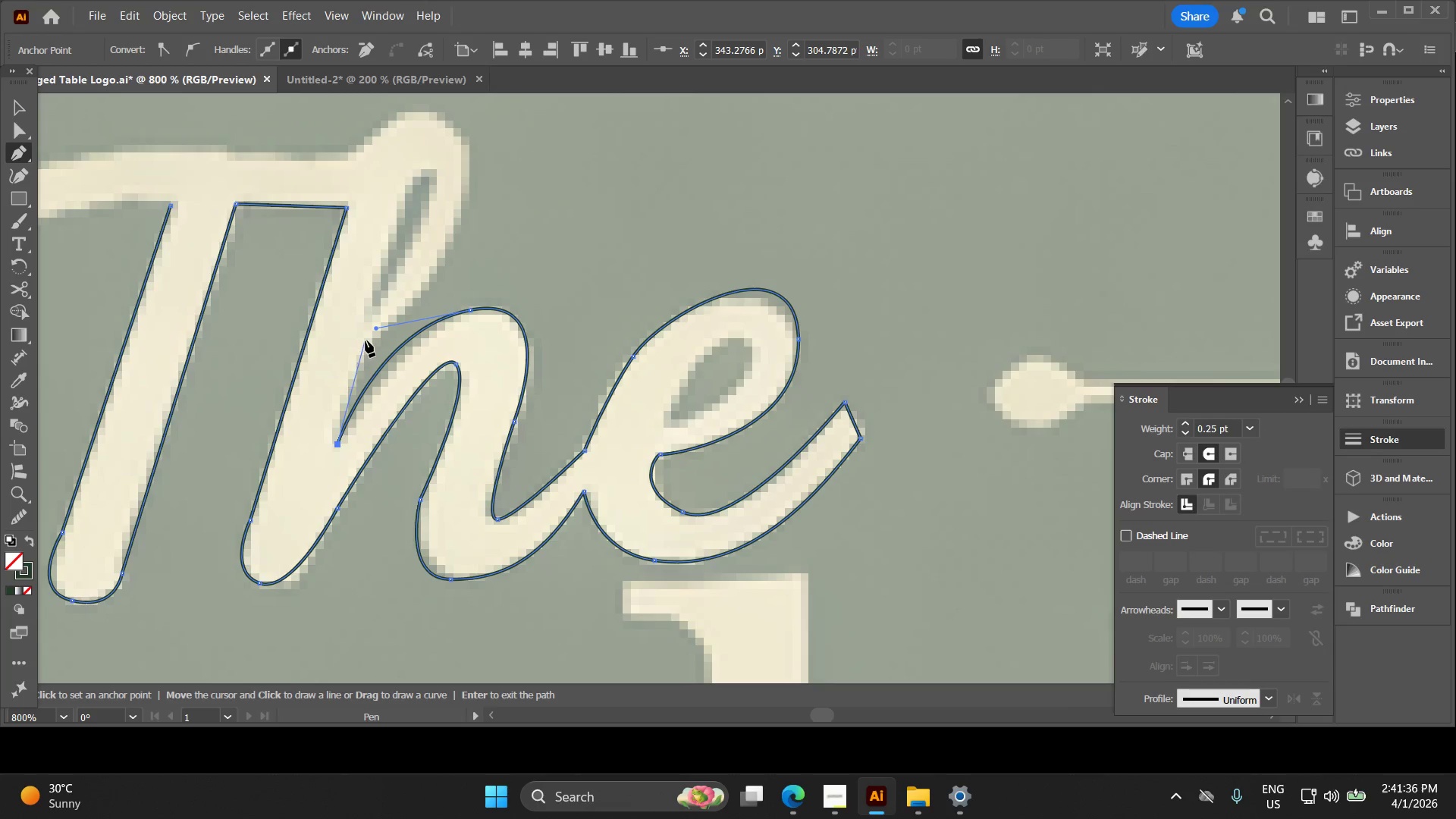 
left_click([366, 340])
 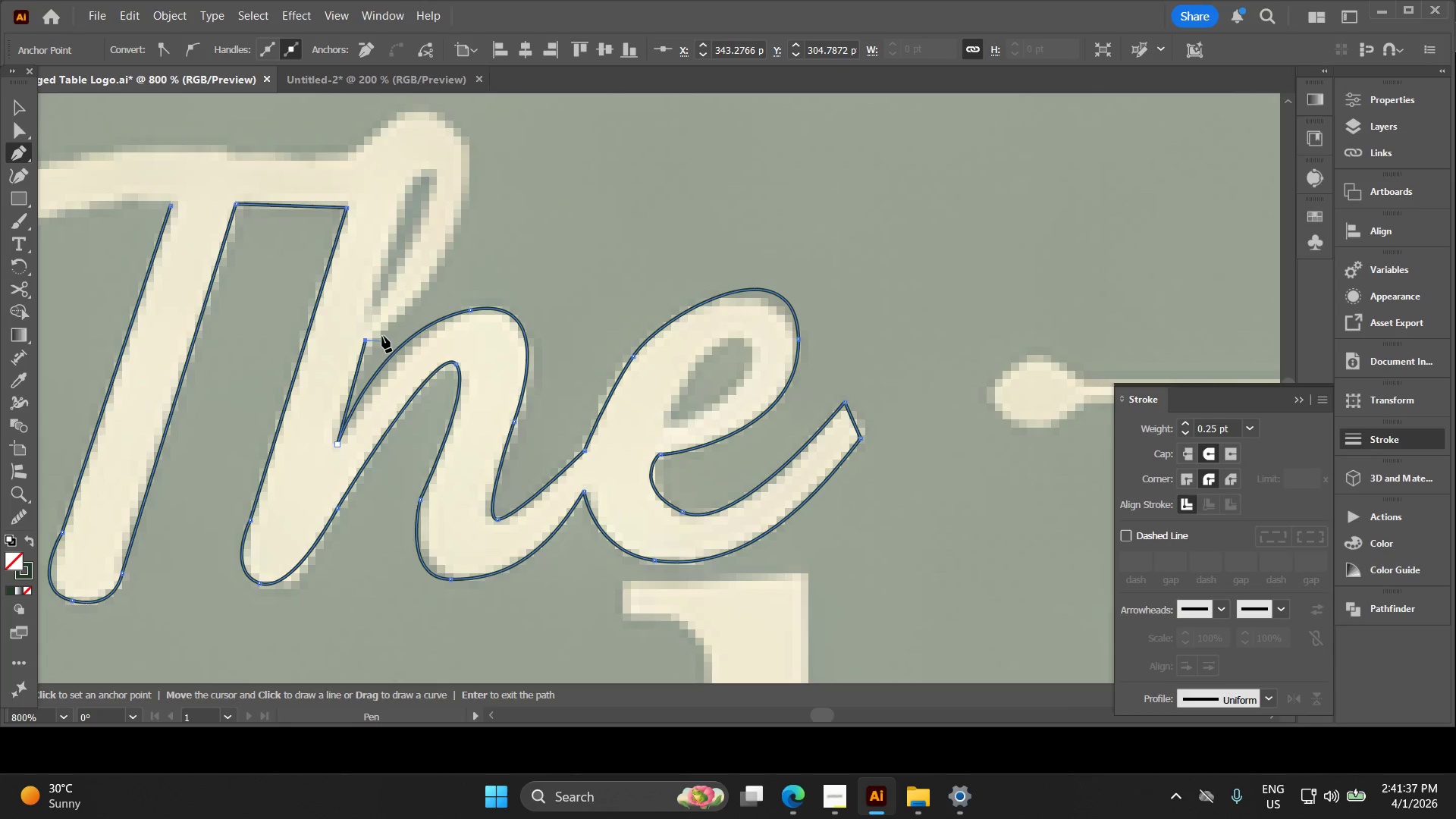 
hold_key(key=Space, duration=0.36)
 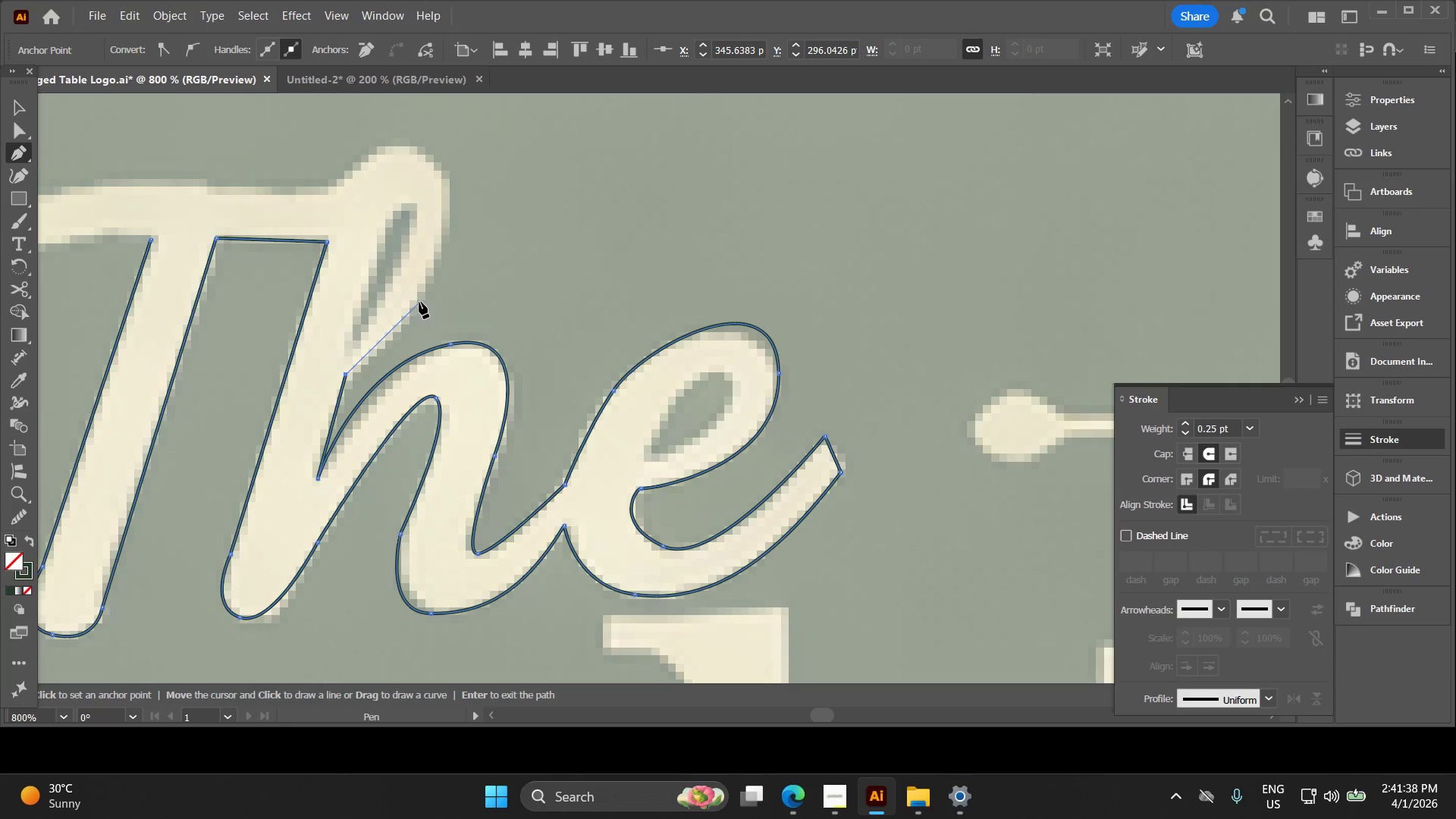 
left_click_drag(start_coordinate=[375, 335], to_coordinate=[356, 370])
 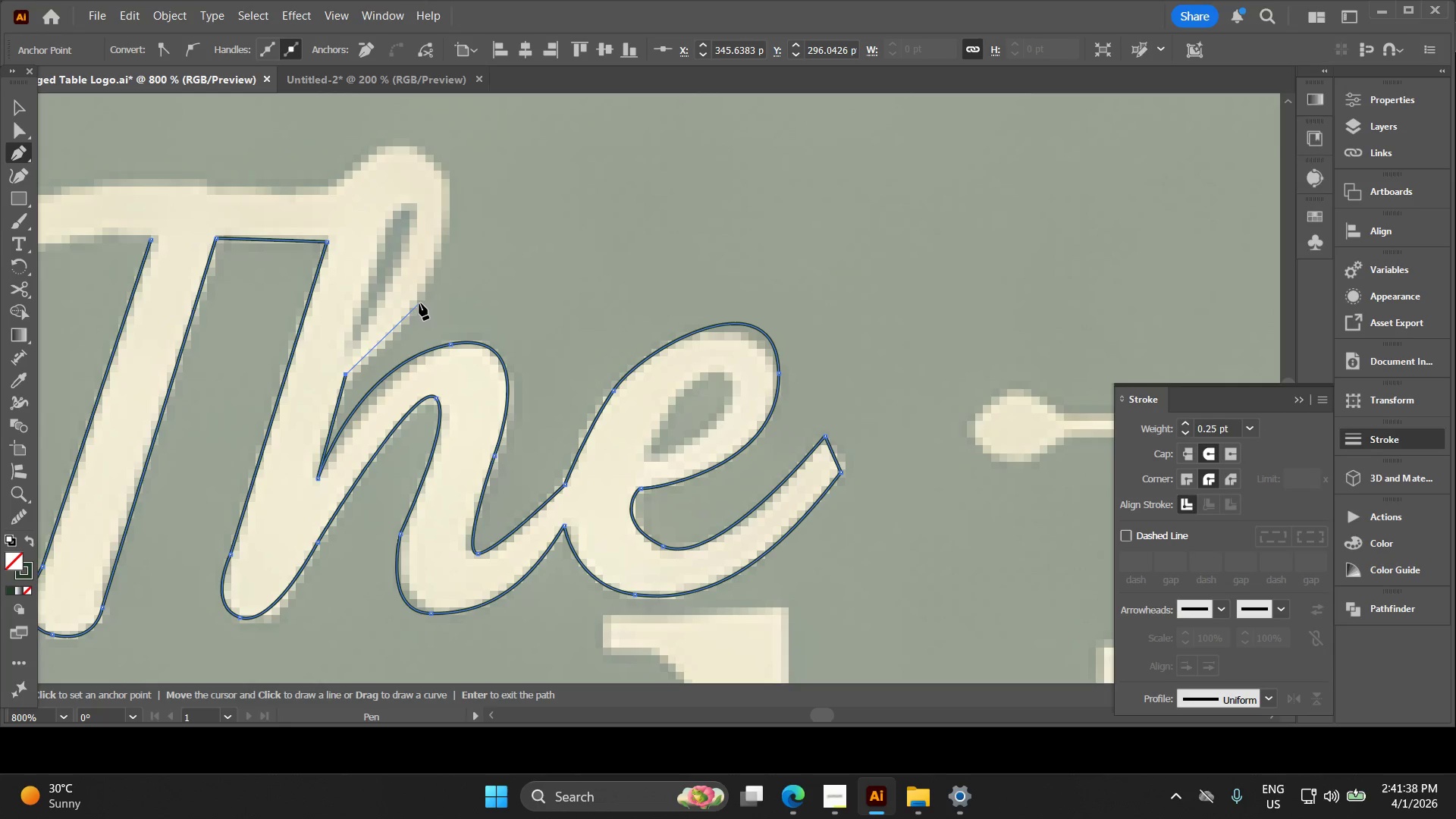 
left_click_drag(start_coordinate=[420, 299], to_coordinate=[443, 246])
 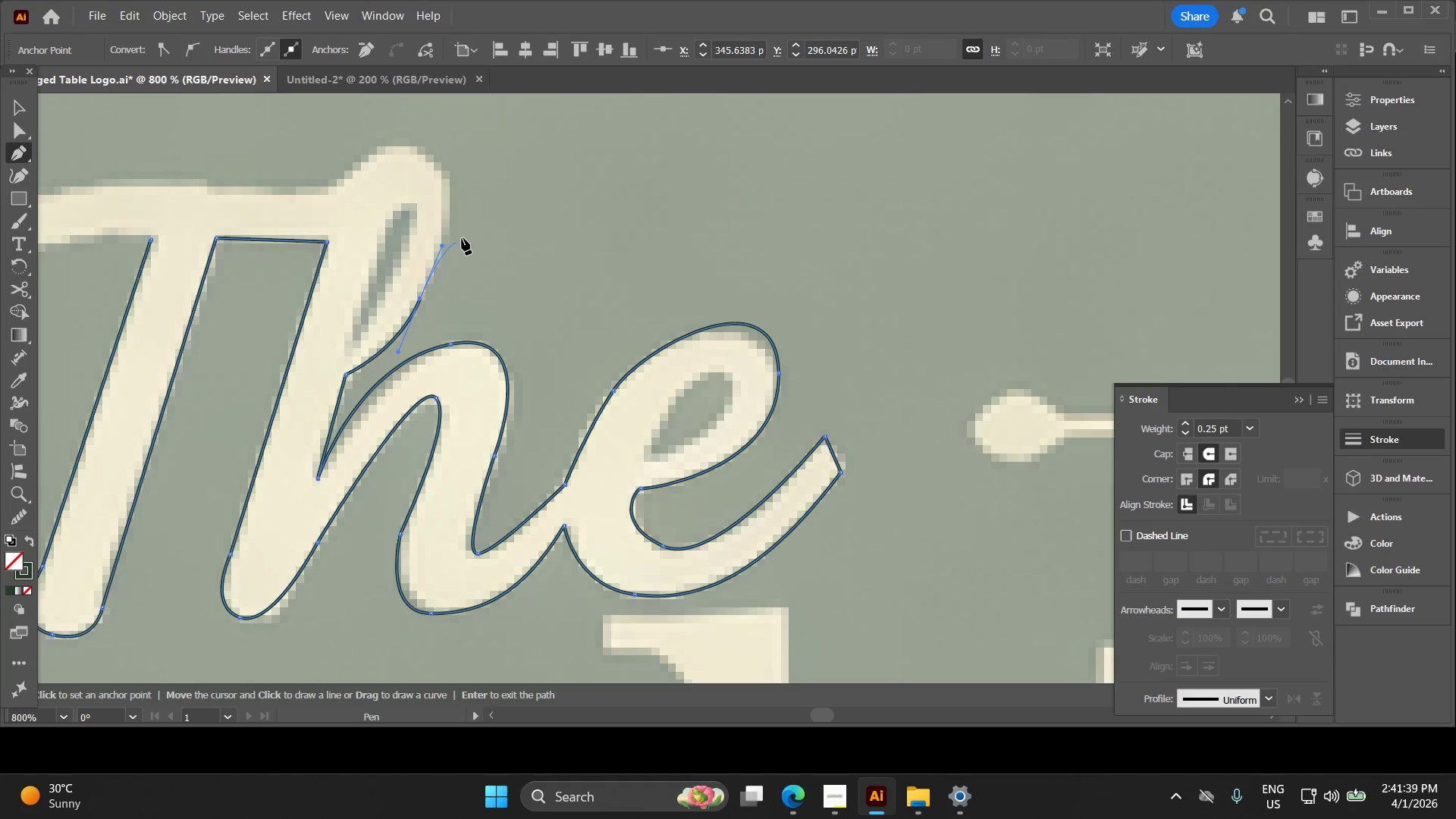 
hold_key(key=Space, duration=0.33)
 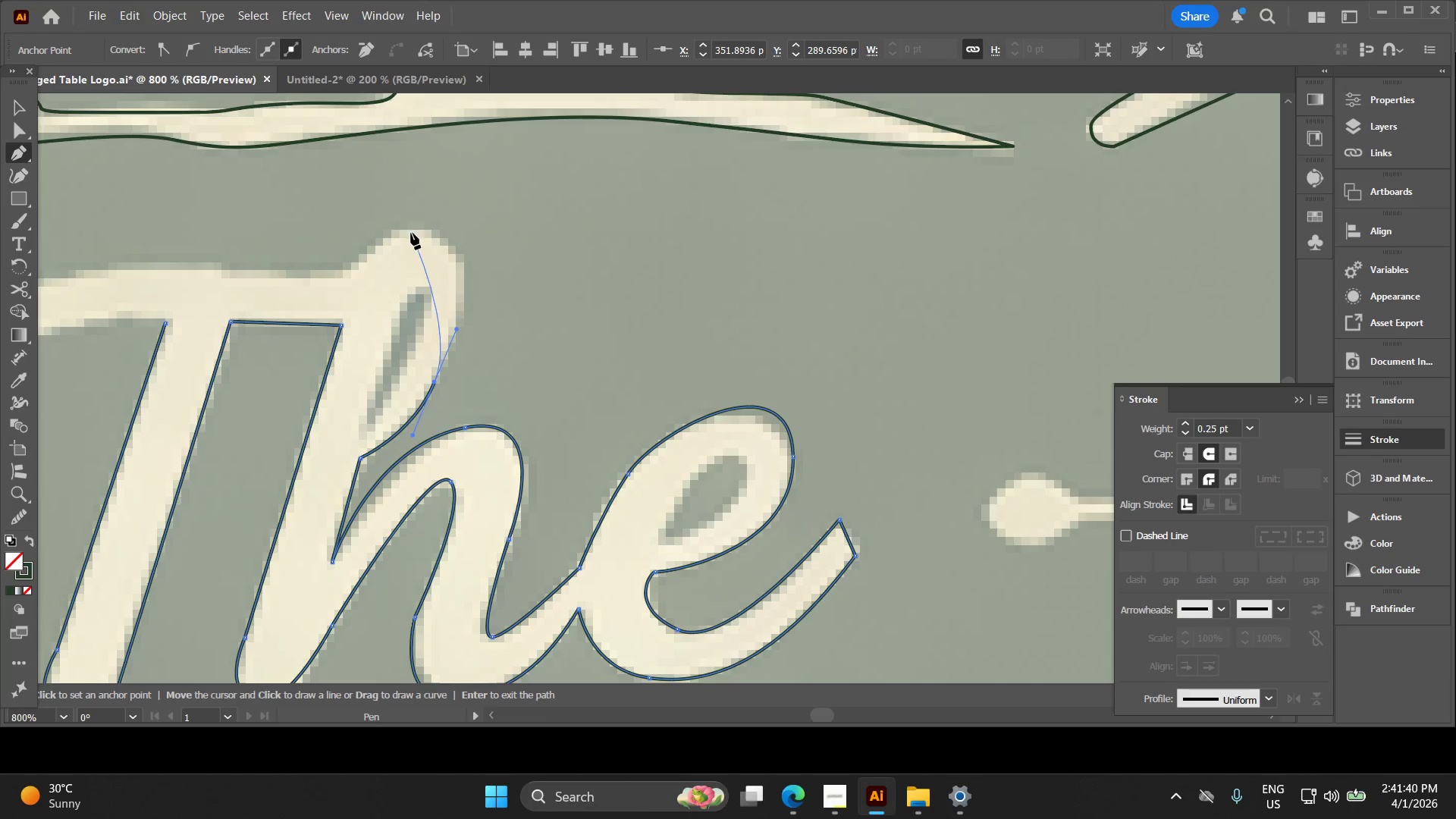 
left_click_drag(start_coordinate=[458, 240], to_coordinate=[473, 324])
 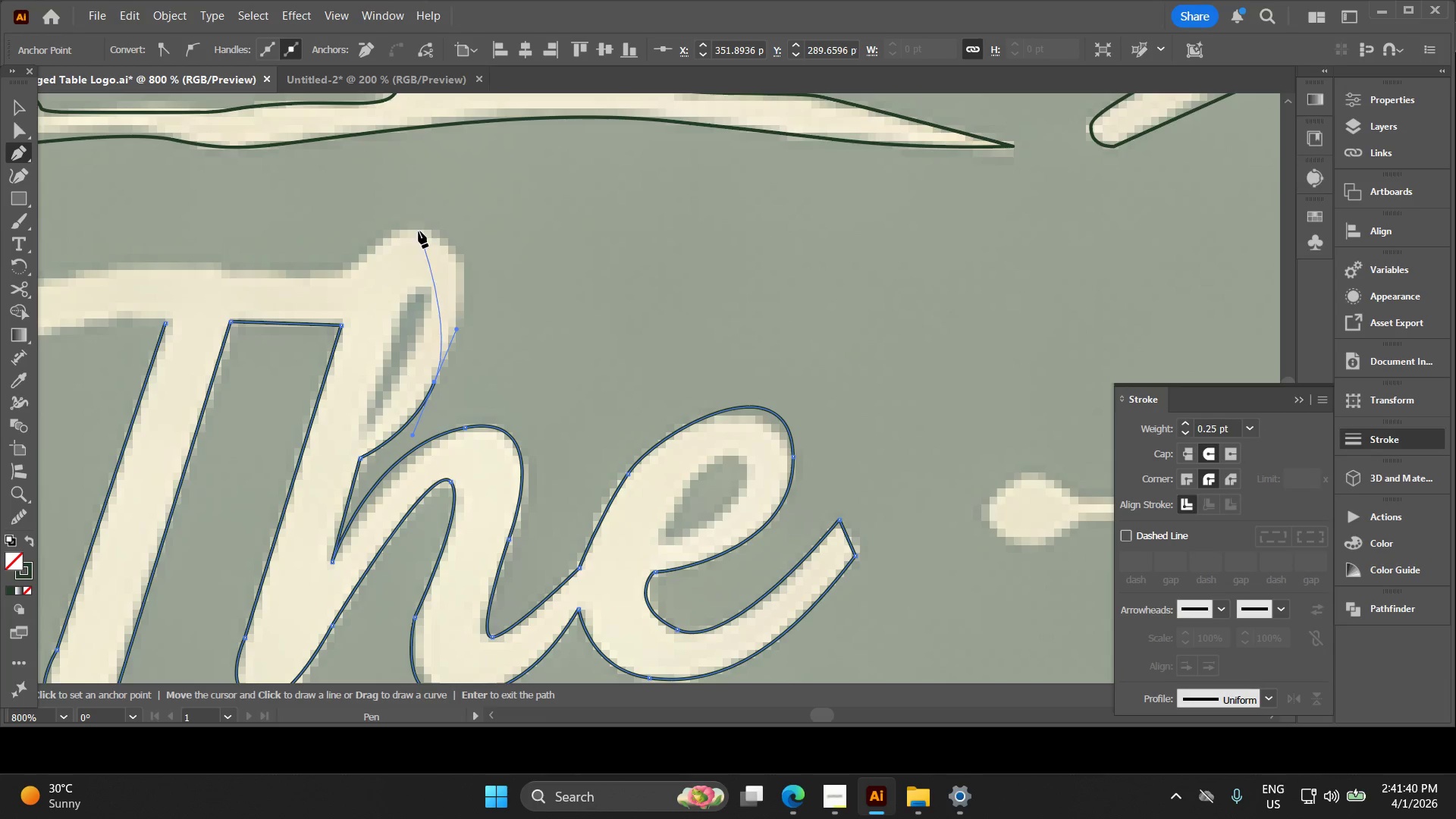 
left_click_drag(start_coordinate=[414, 231], to_coordinate=[353, 240])
 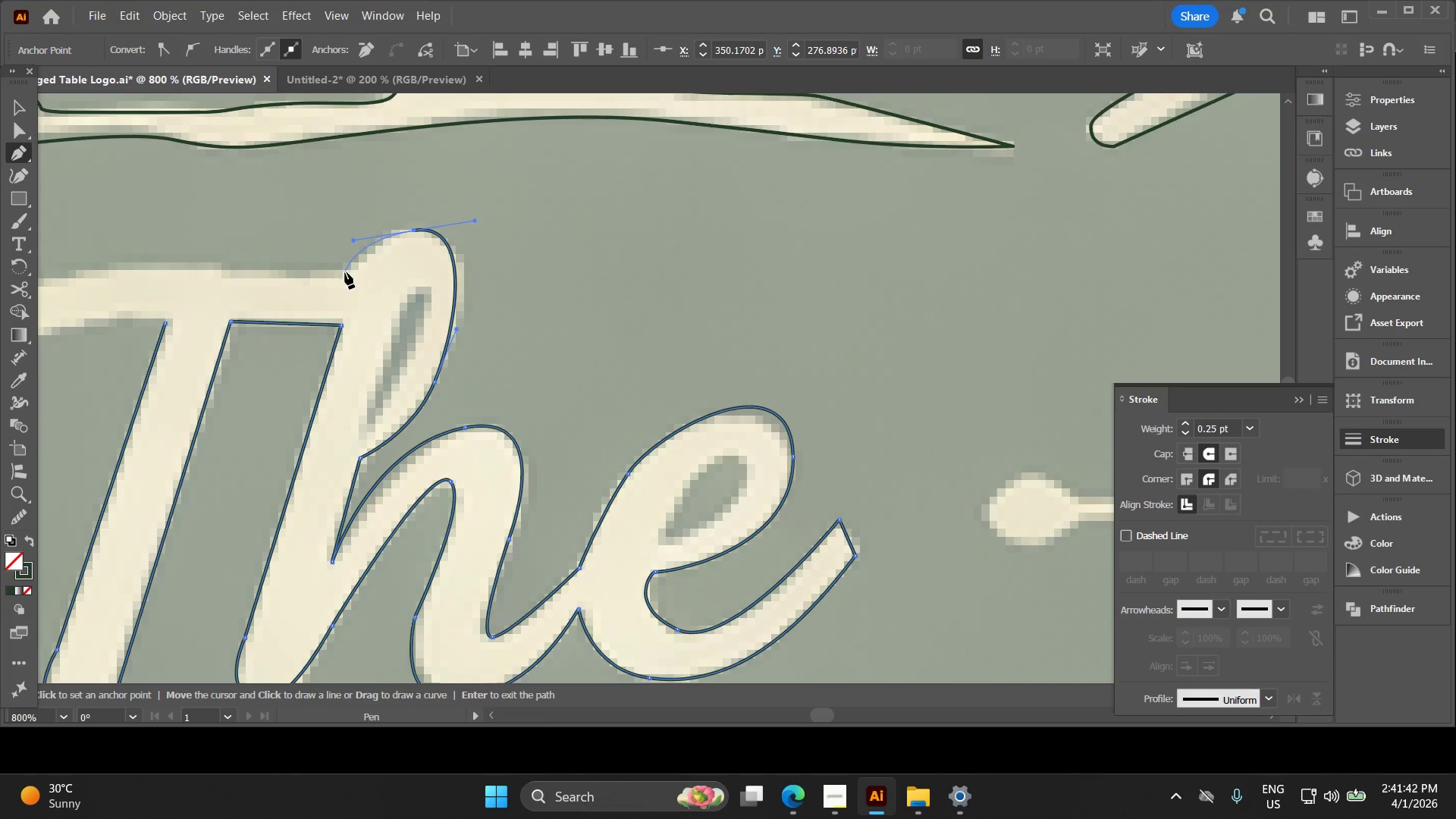 
hold_key(key=Space, duration=0.33)
 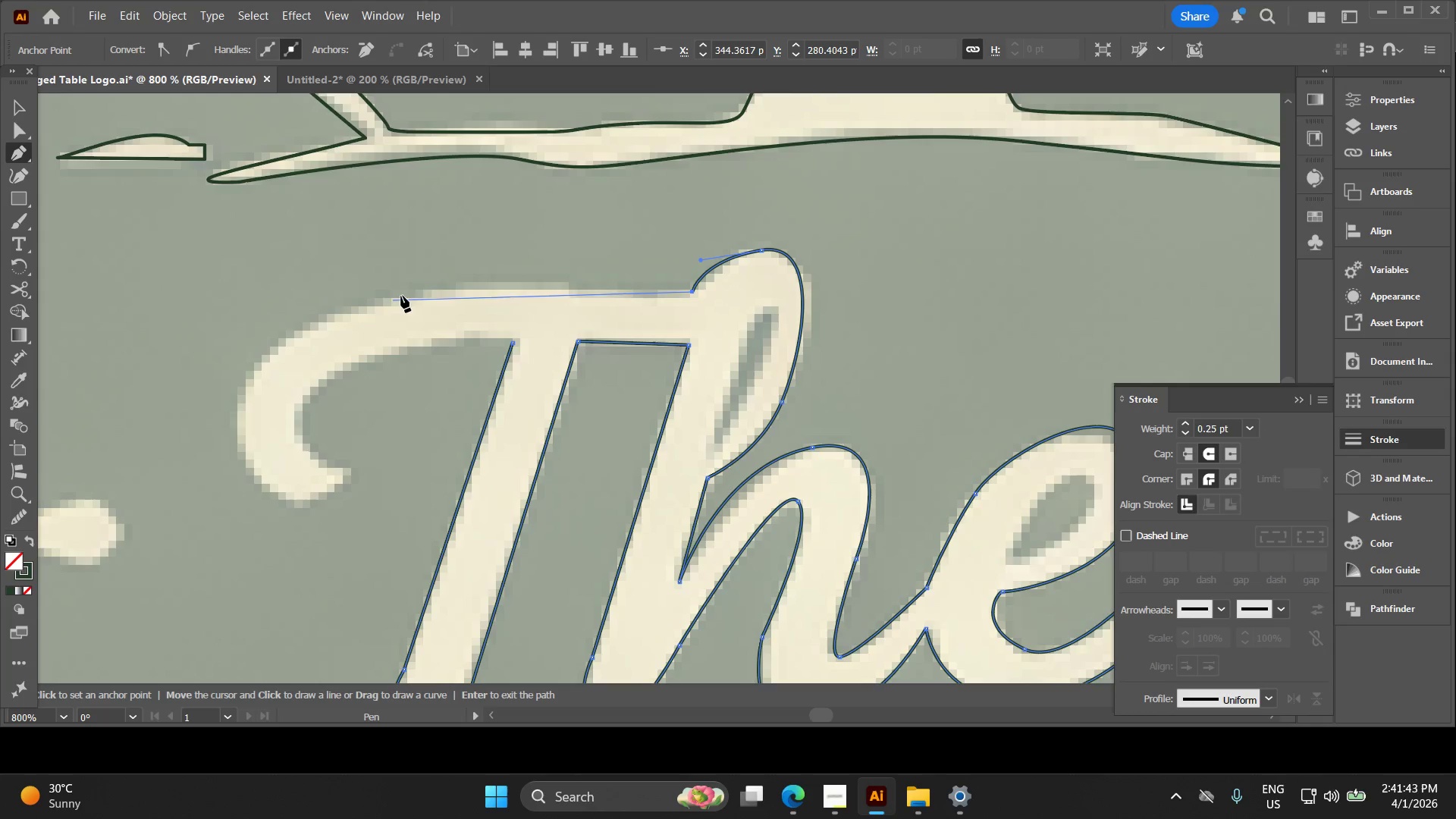 
left_click_drag(start_coordinate=[346, 275], to_coordinate=[693, 294])
 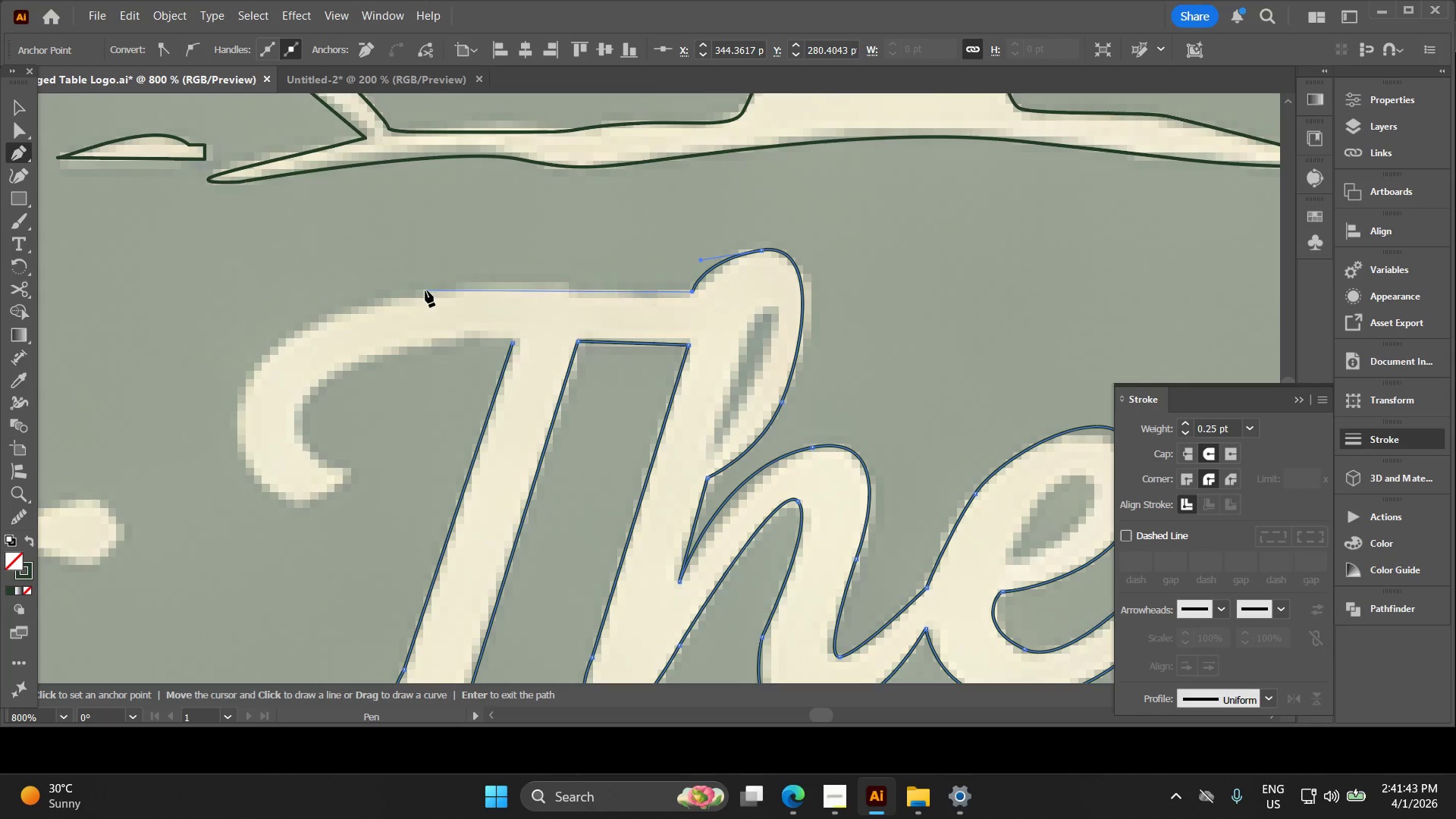 
left_click([421, 290])
 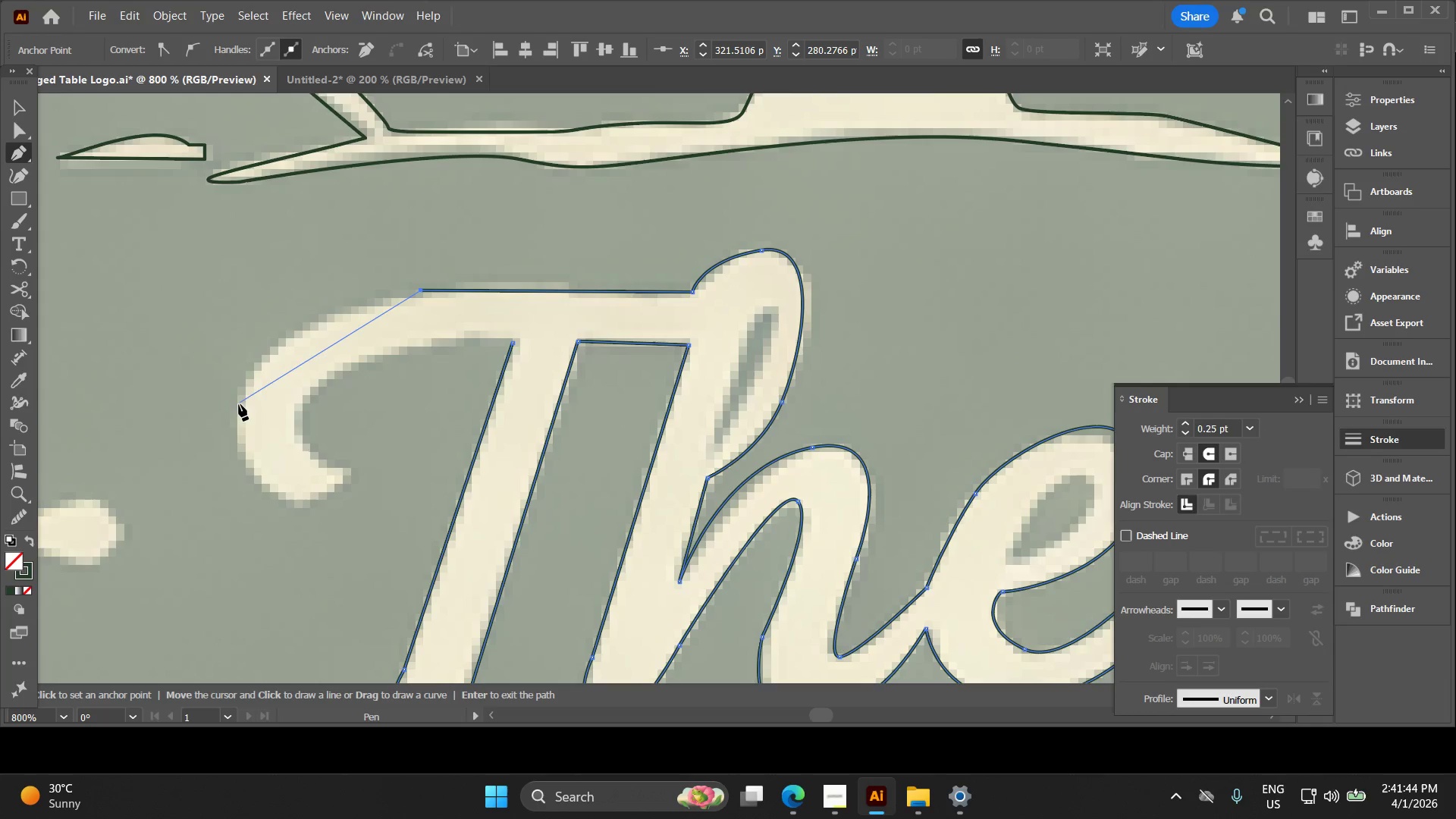 
left_click_drag(start_coordinate=[241, 407], to_coordinate=[242, 488])
 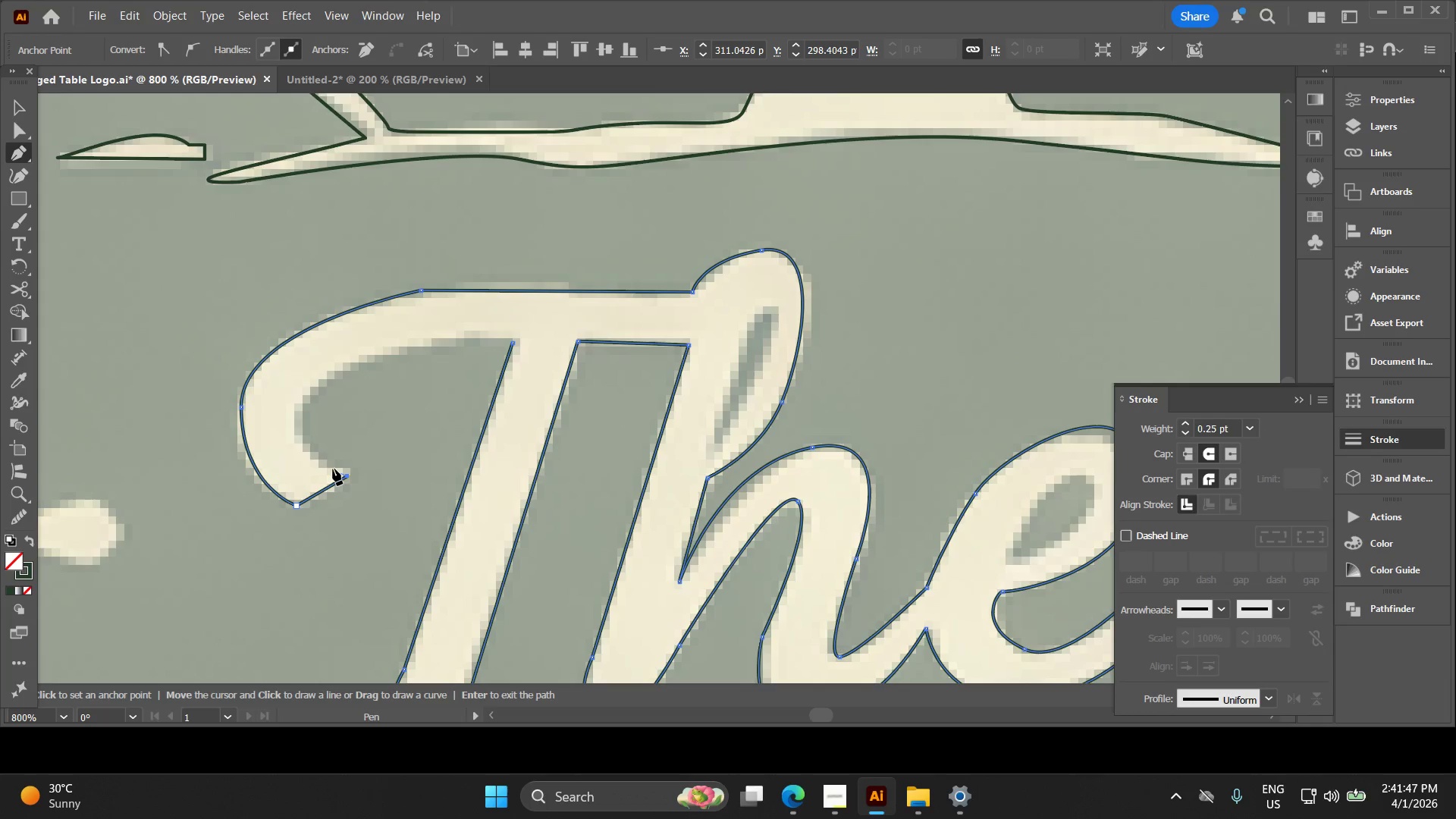 
left_click_drag(start_coordinate=[300, 416], to_coordinate=[306, 378])
 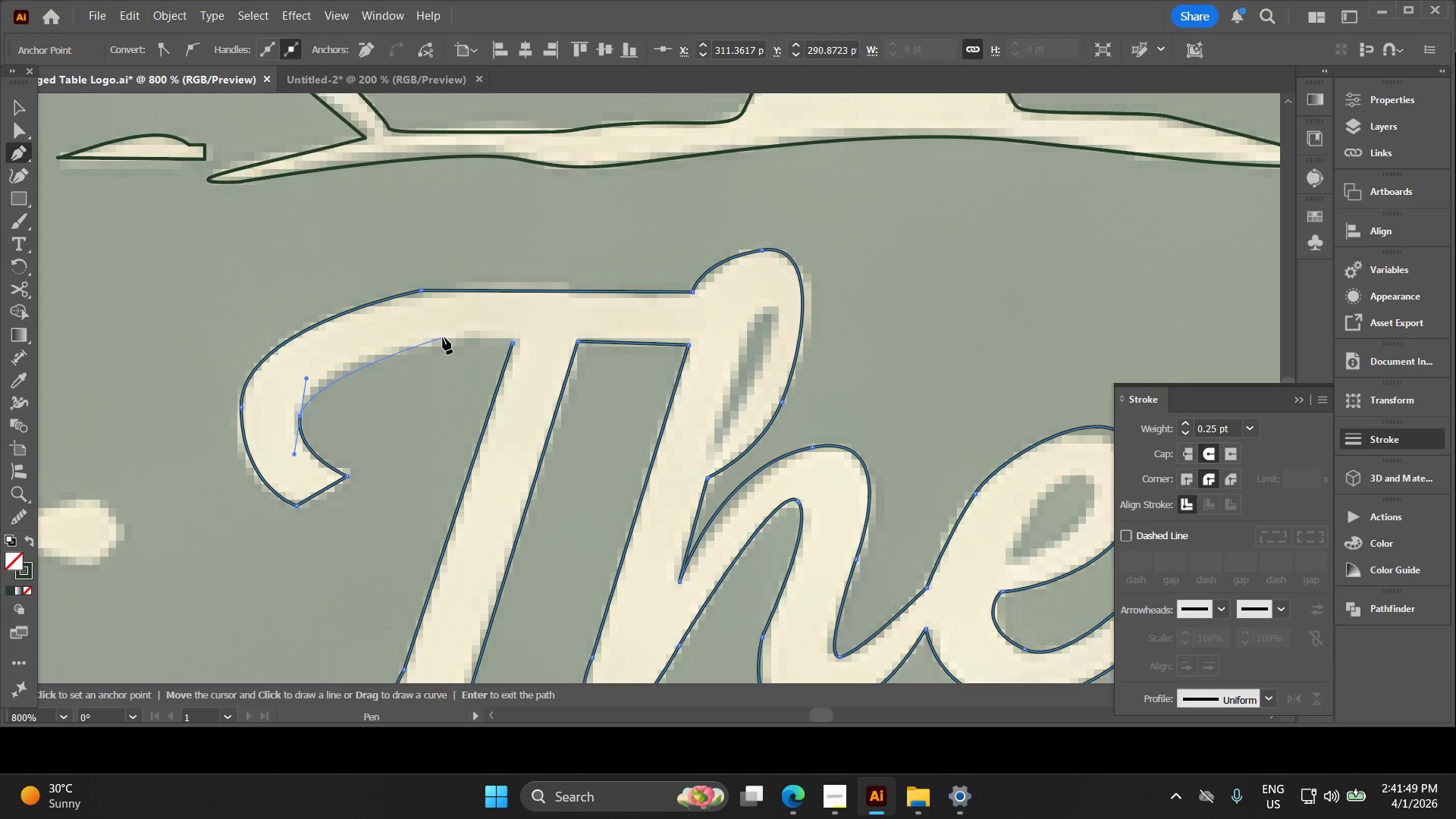 
left_click_drag(start_coordinate=[450, 339], to_coordinate=[506, 340])
 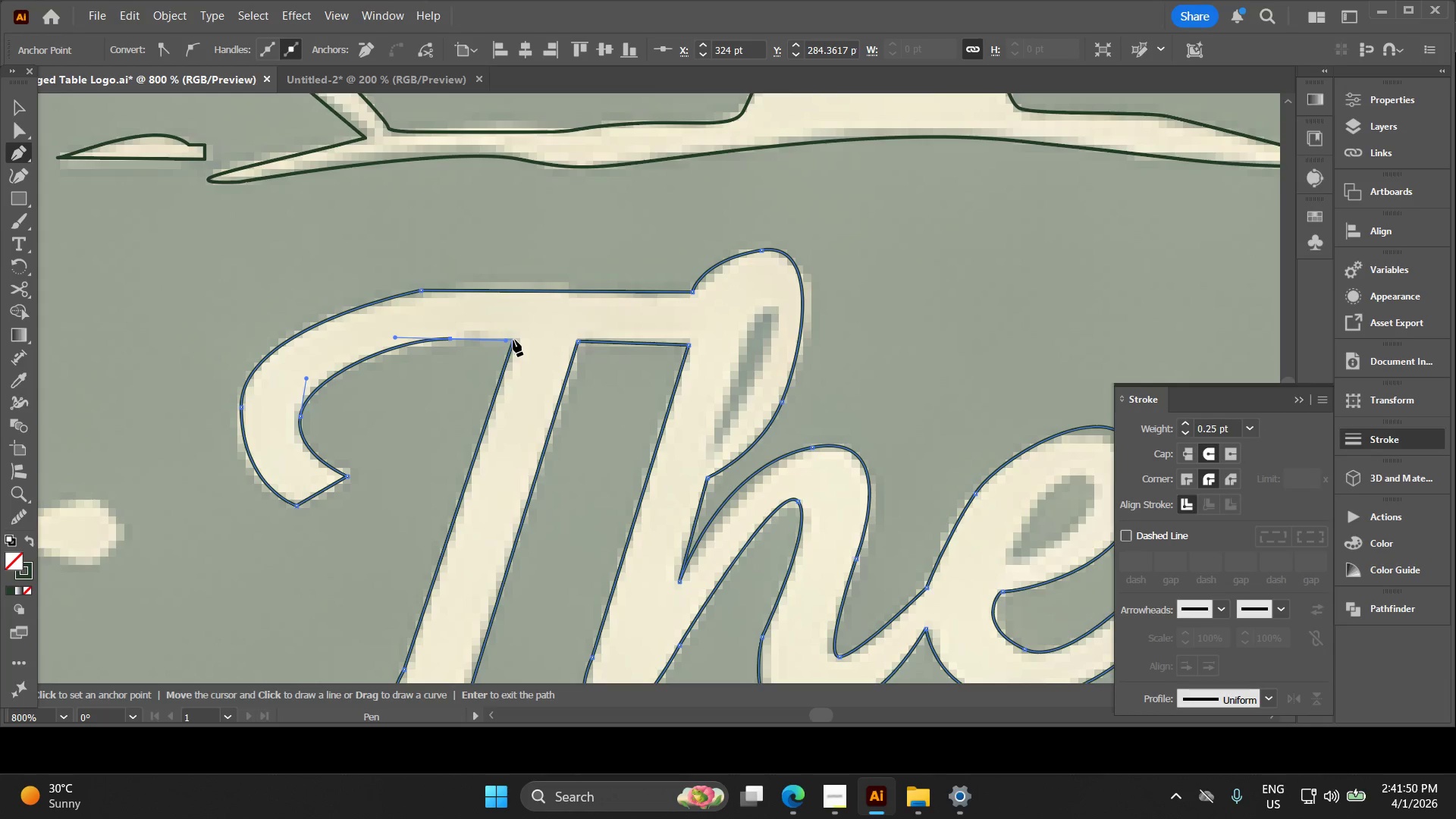 
left_click([514, 343])
 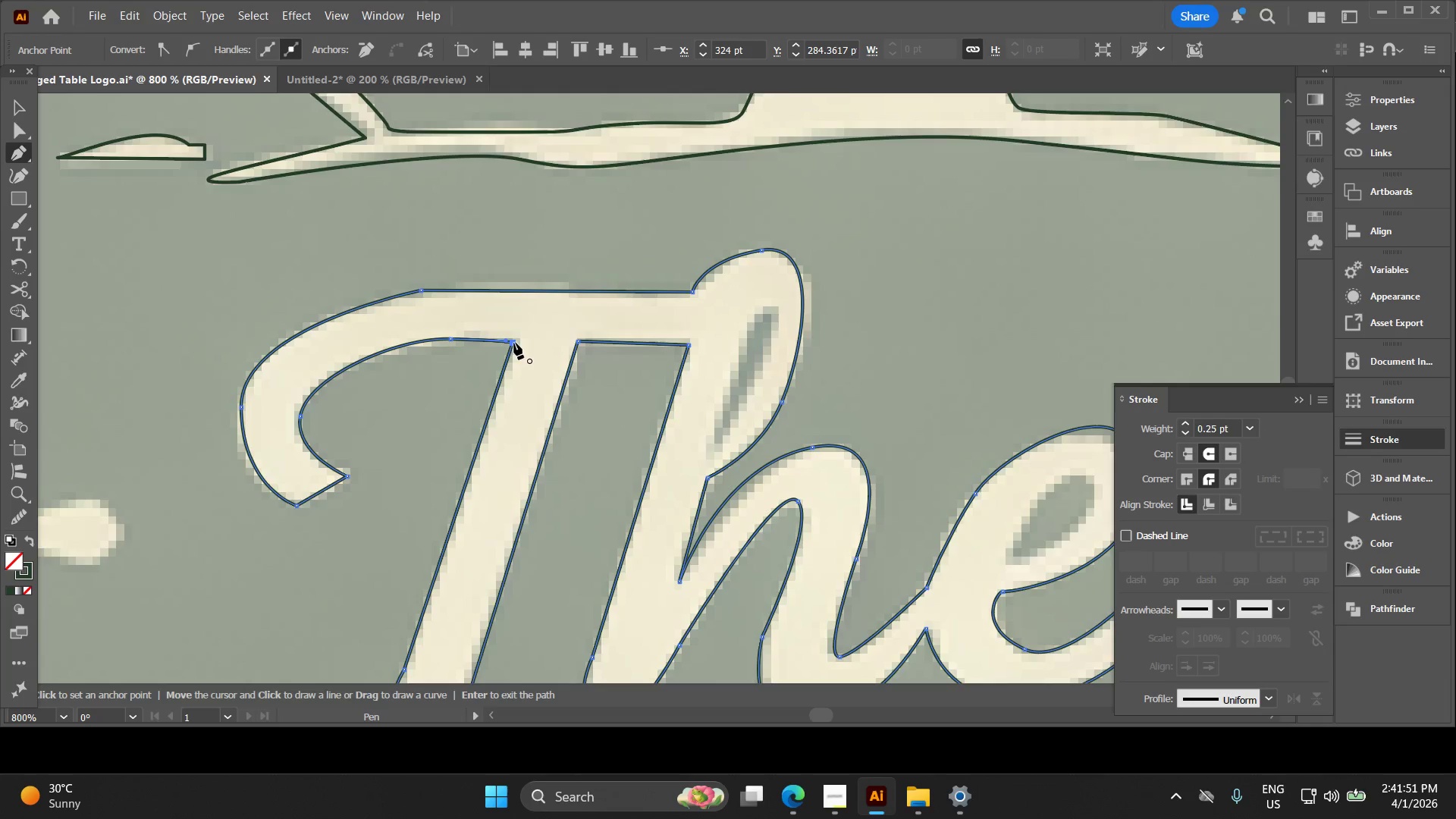 
key(Alt+AltLeft)
 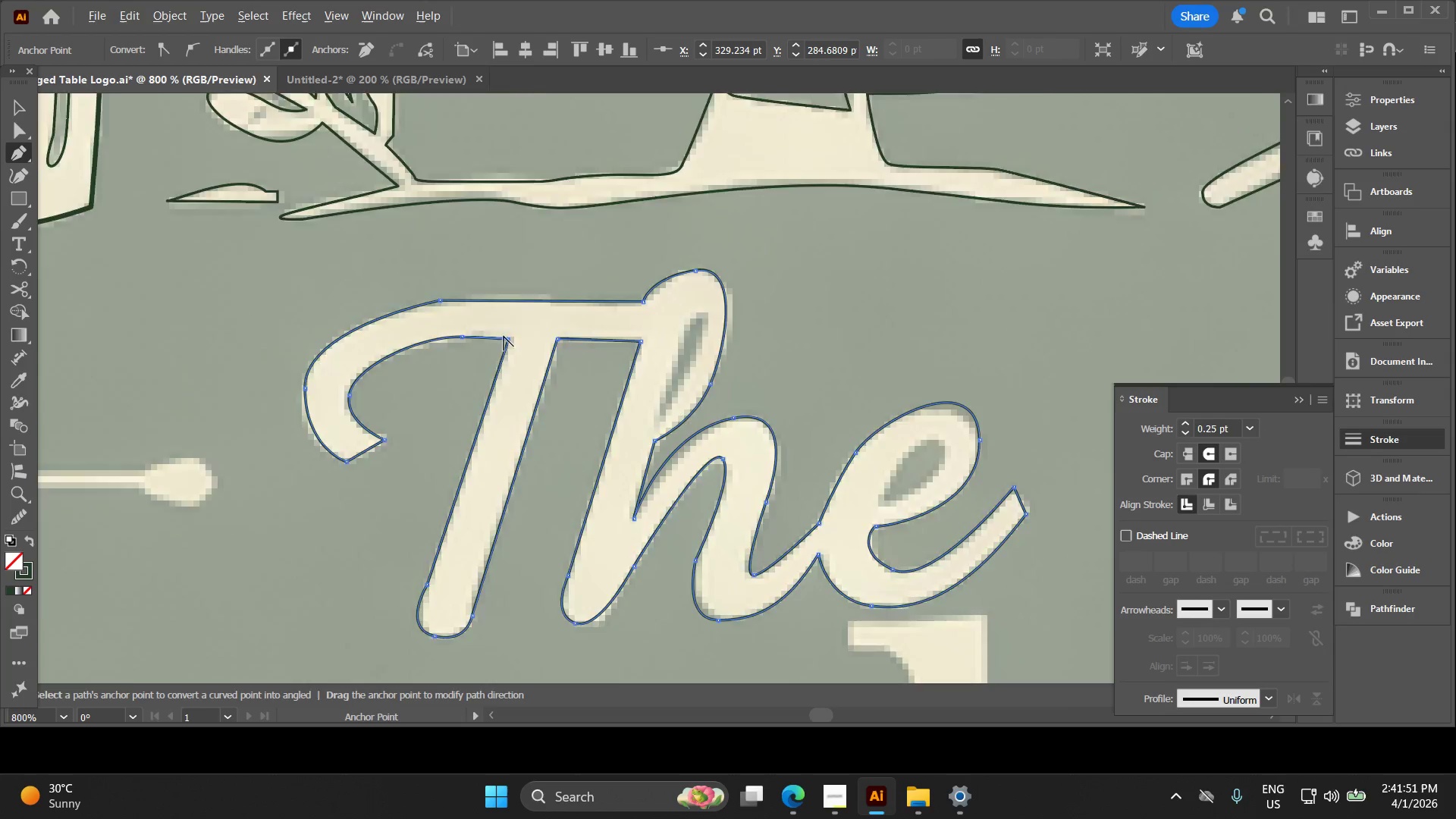 
key(Space)
 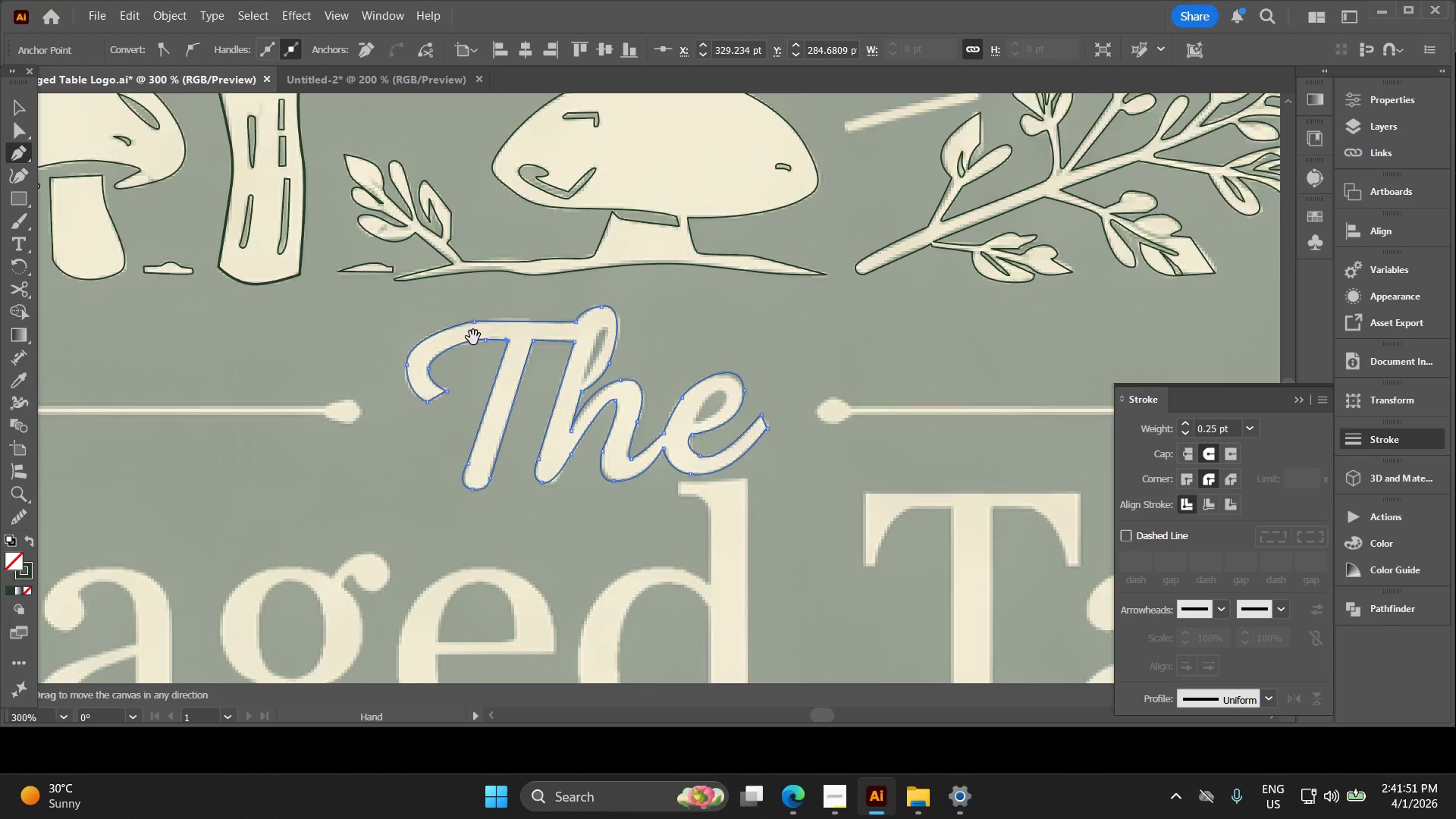 
left_click_drag(start_coordinate=[475, 330], to_coordinate=[482, 265])
 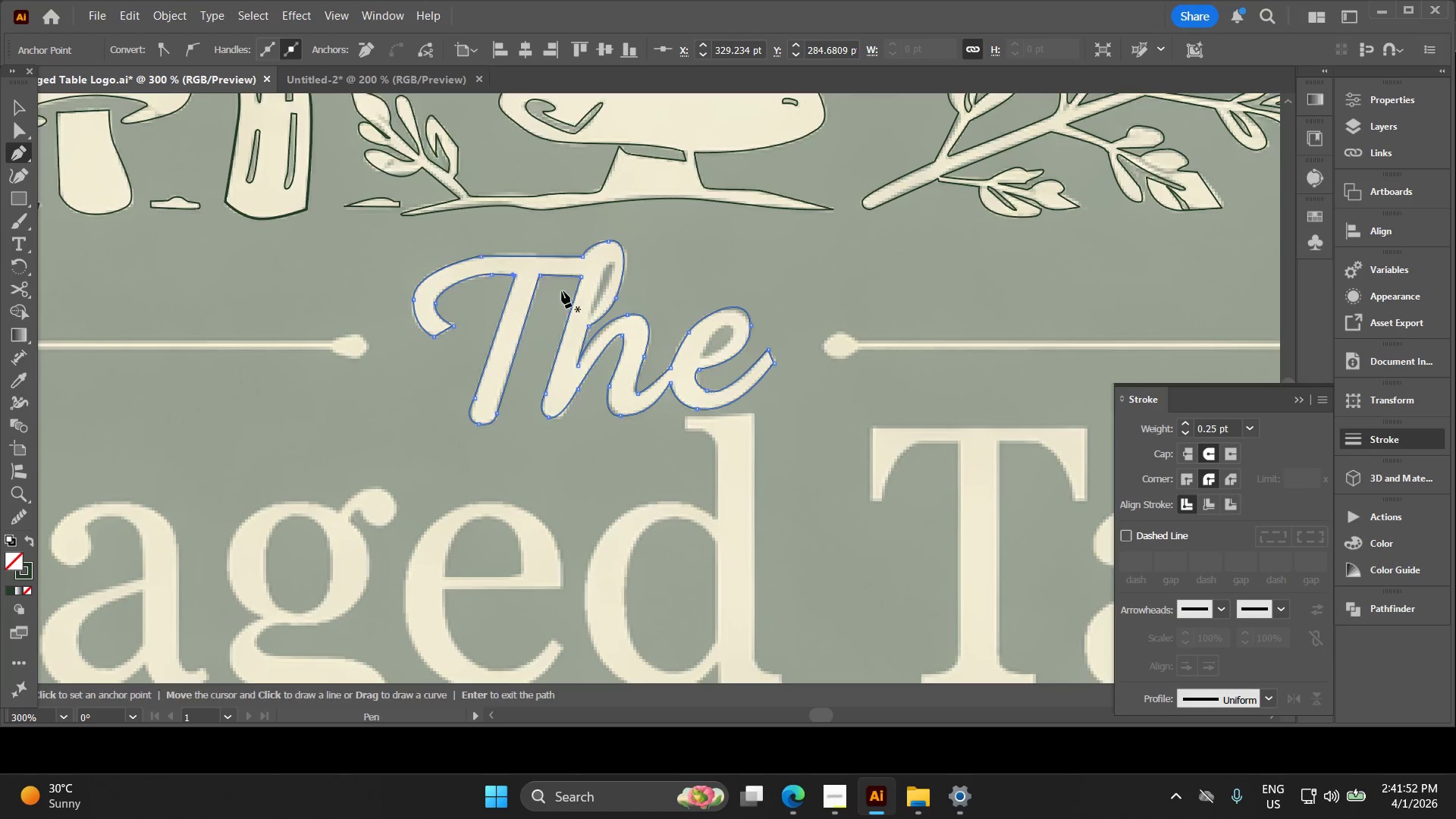 
scroll: coordinate [501, 337], scroll_direction: down, amount: 3.0
 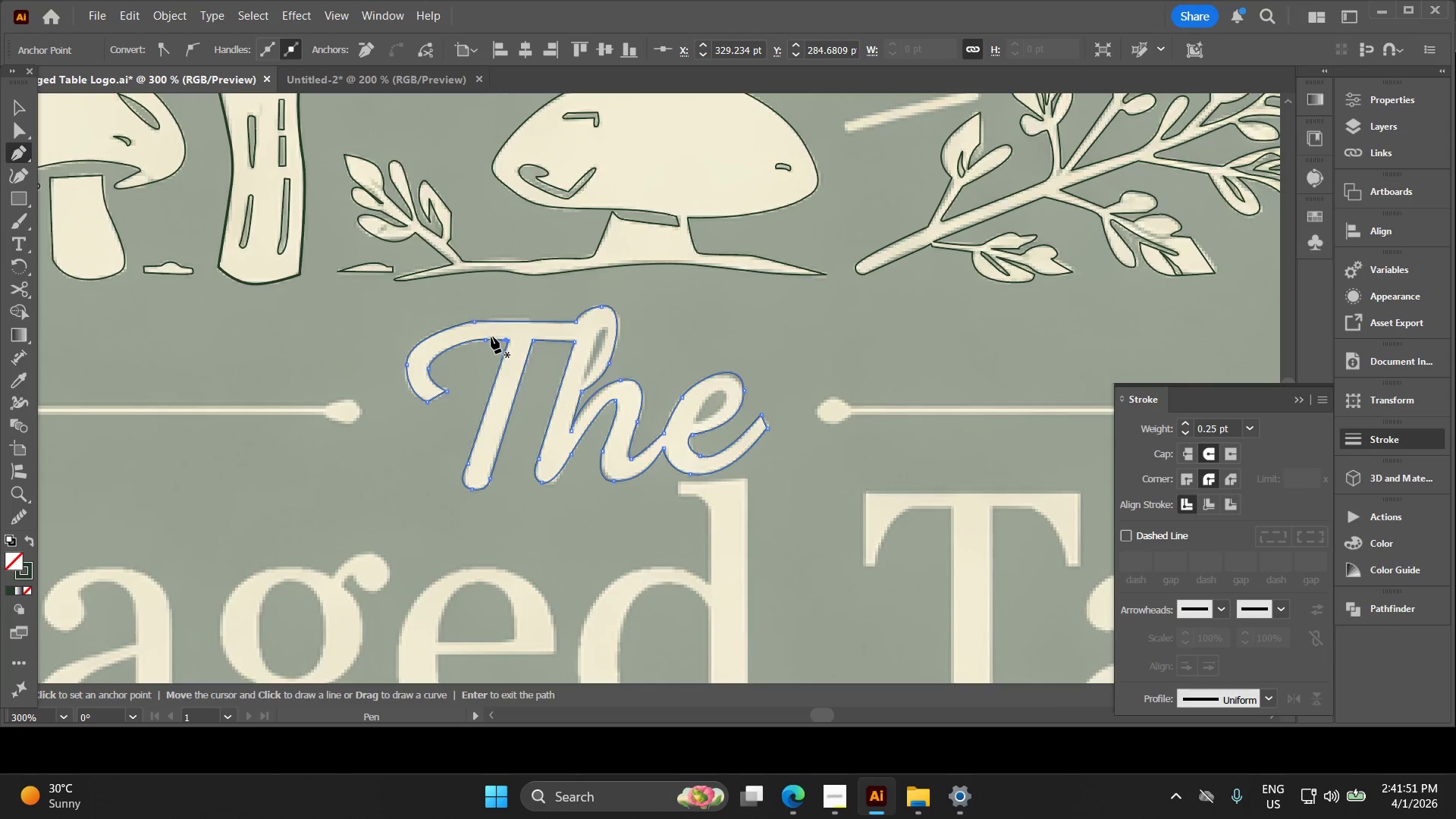 
key(Alt+AltLeft)
 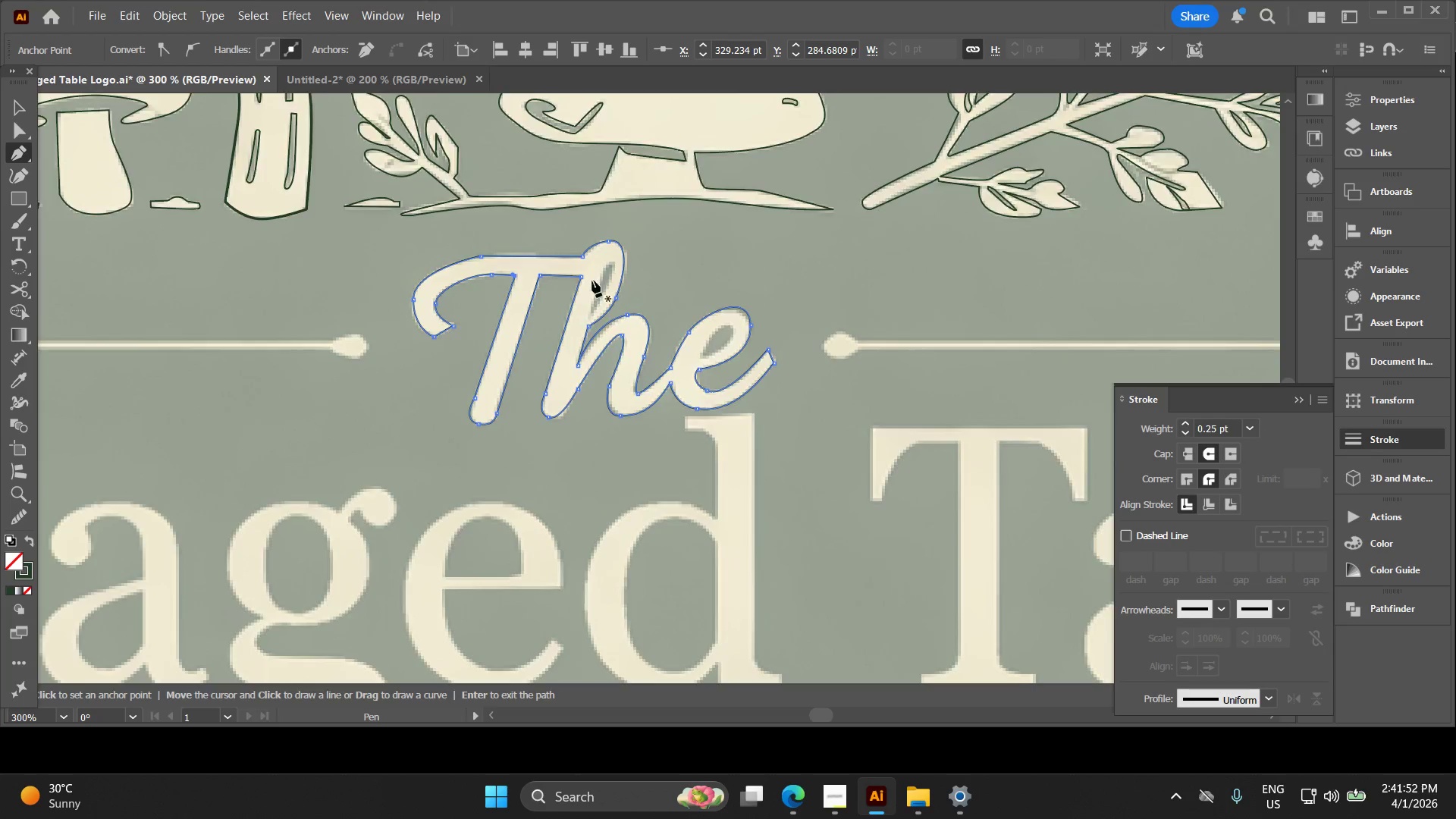 
scroll: coordinate [591, 275], scroll_direction: up, amount: 4.0
 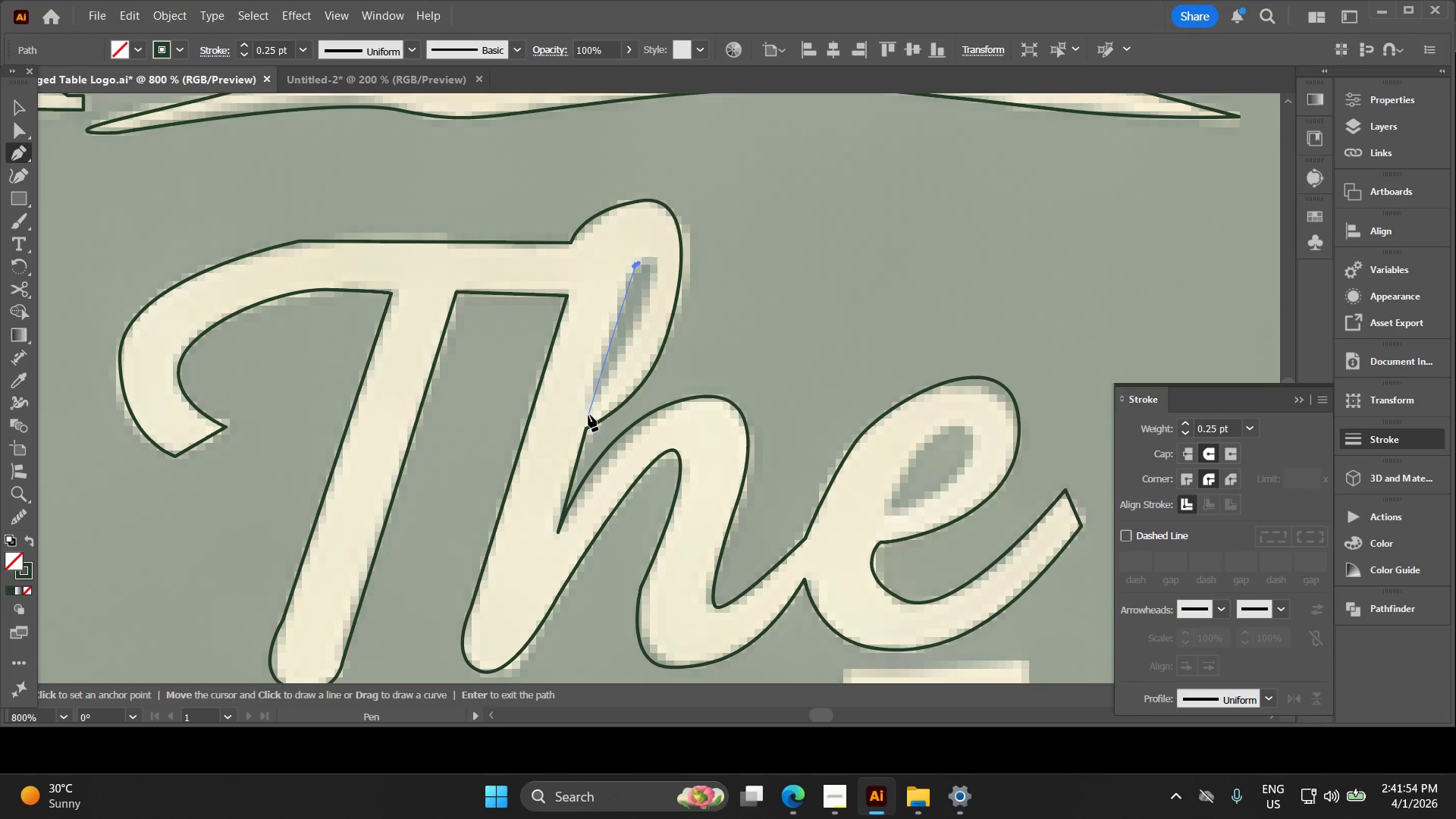 
left_click([594, 401])
 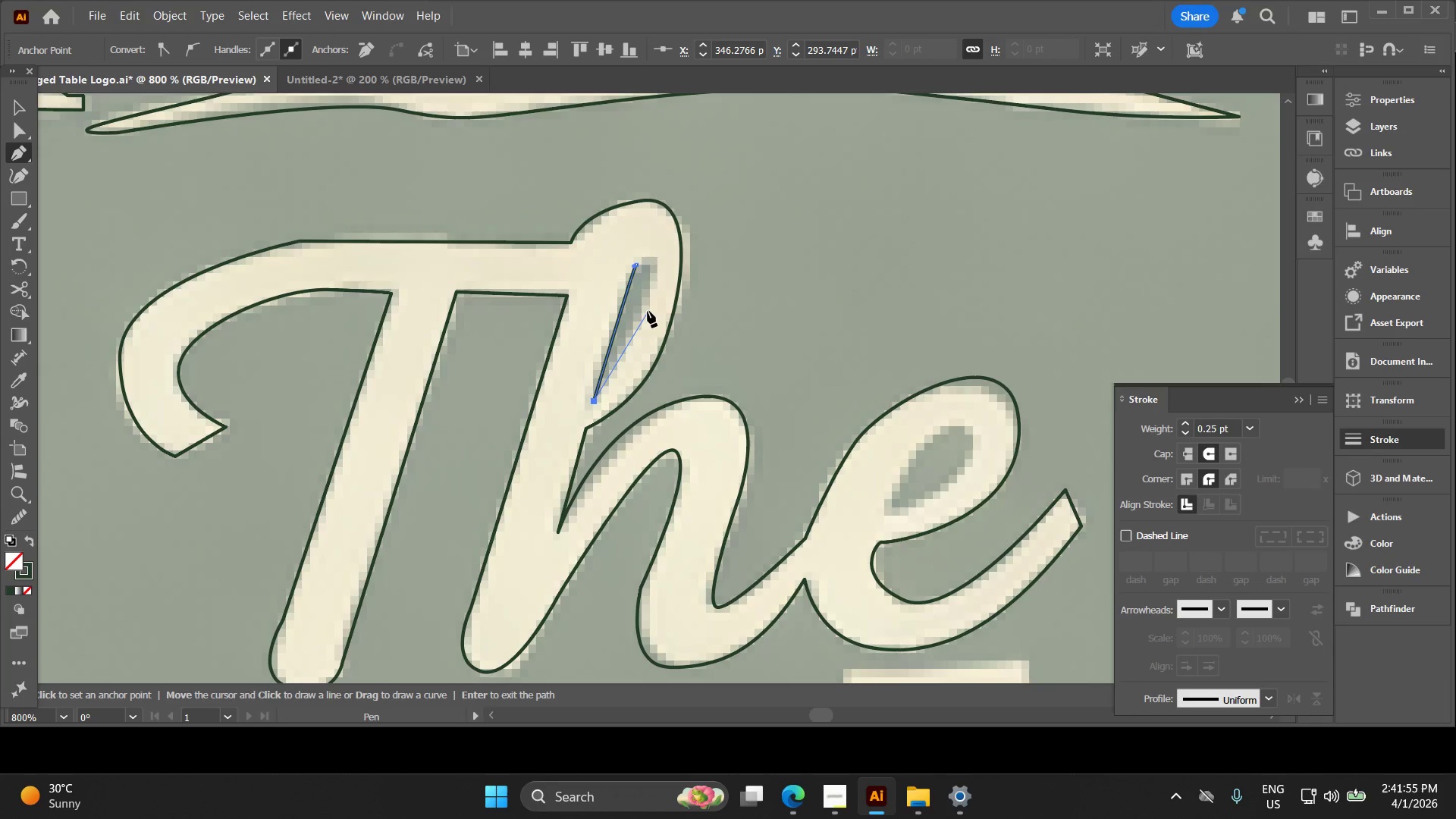 
left_click_drag(start_coordinate=[648, 306], to_coordinate=[651, 284])
 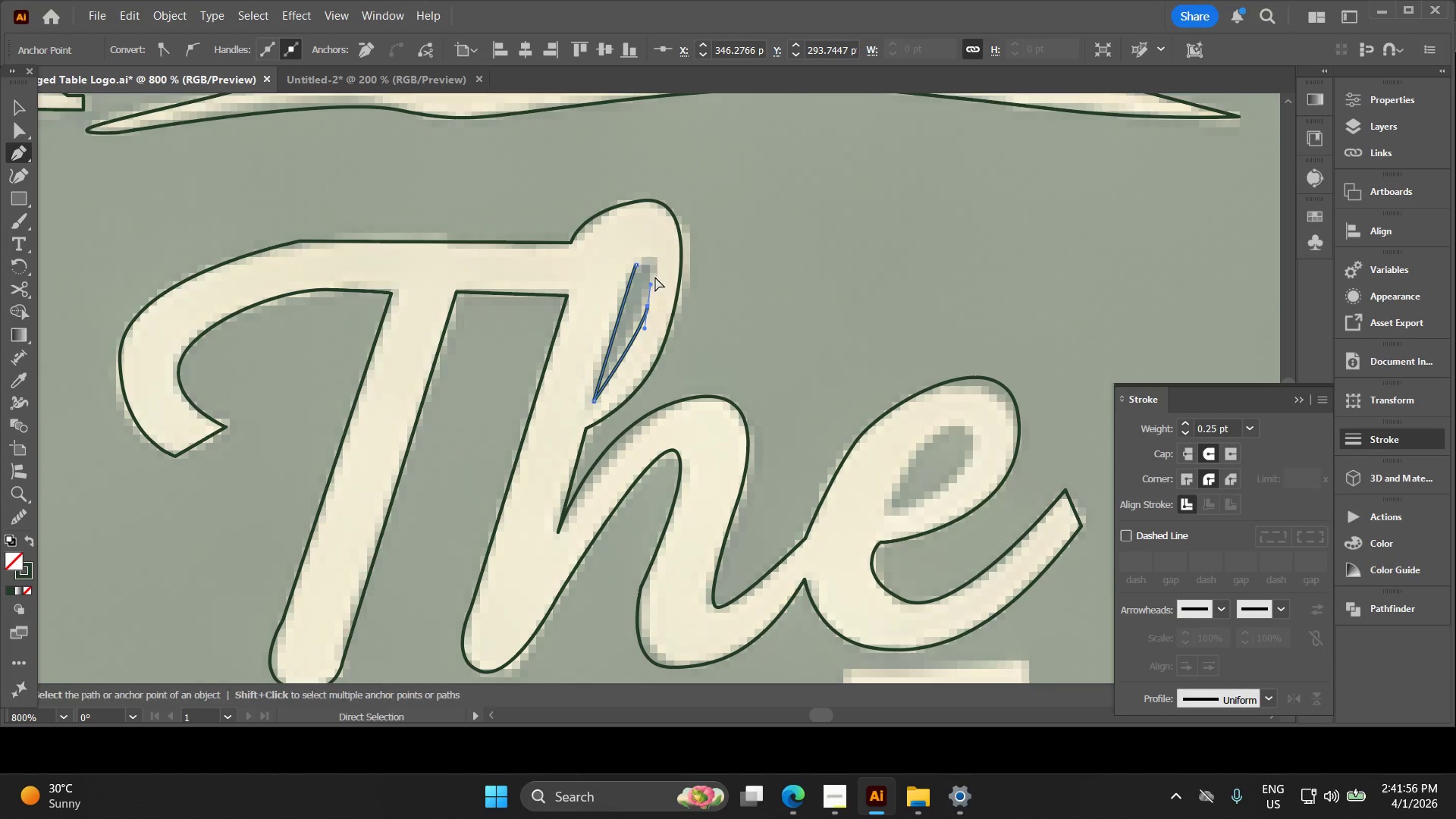 
key(Control+ControlLeft)
 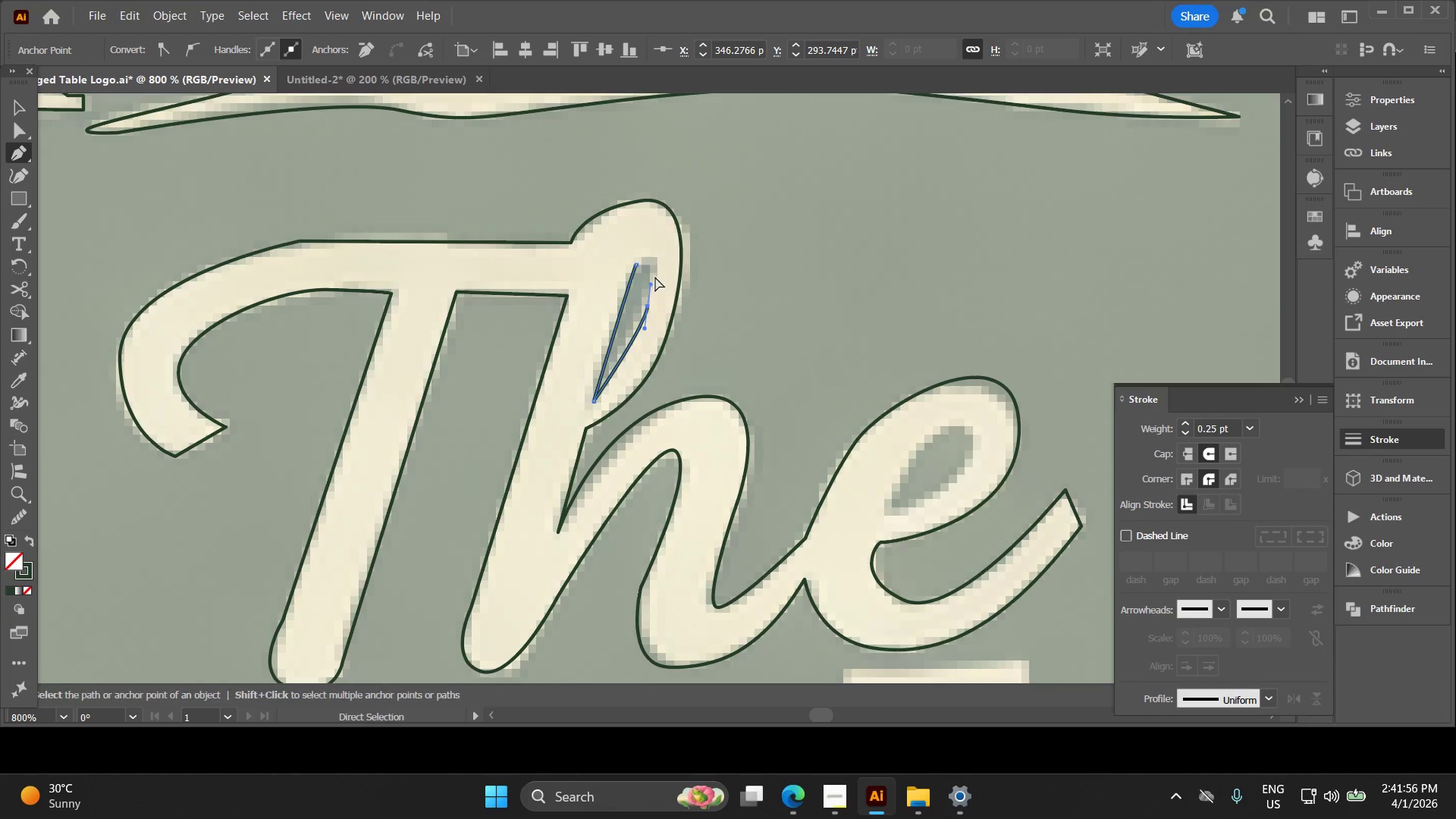 
key(Control+Z)
 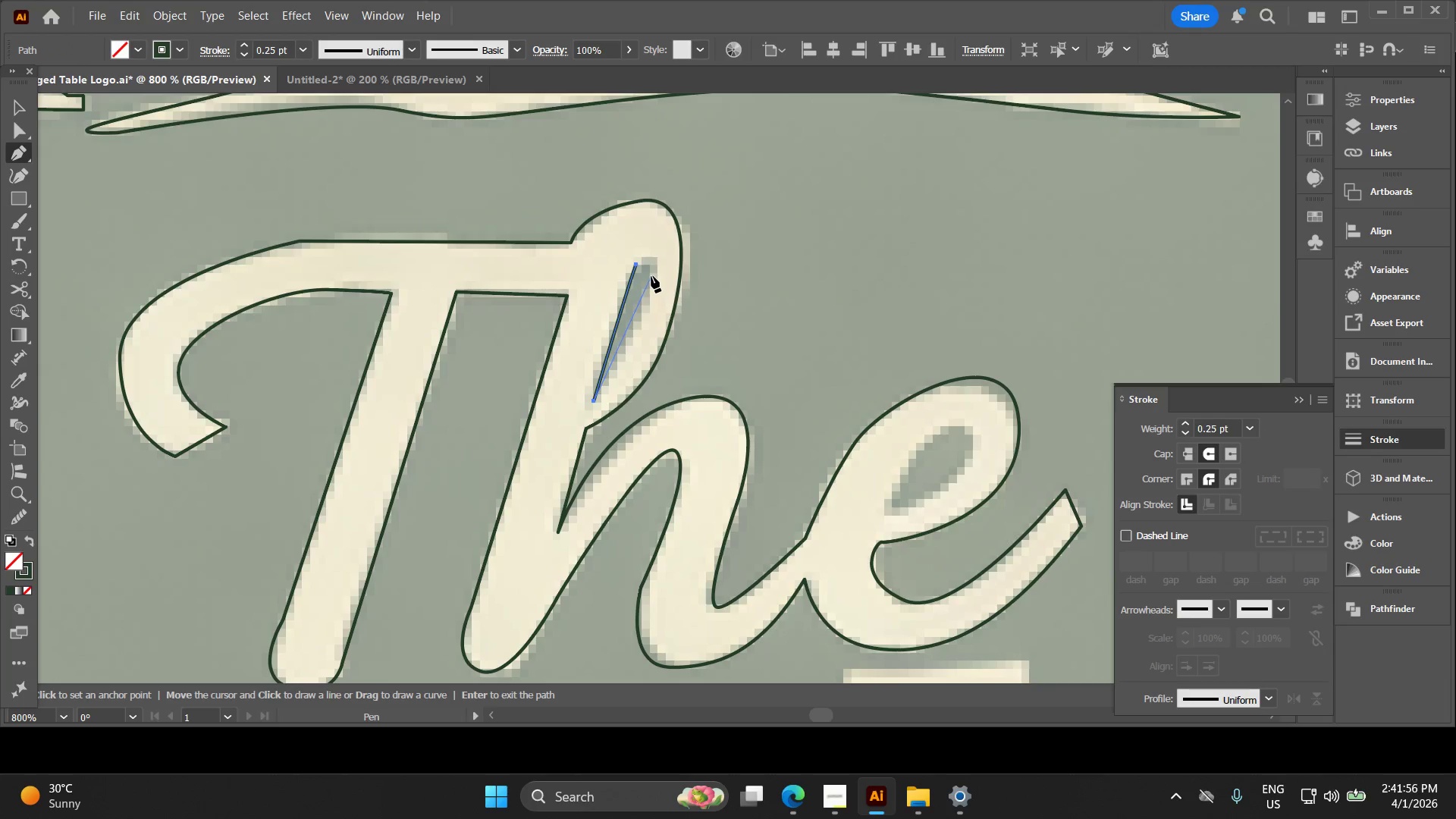 
left_click_drag(start_coordinate=[651, 278], to_coordinate=[651, 249])
 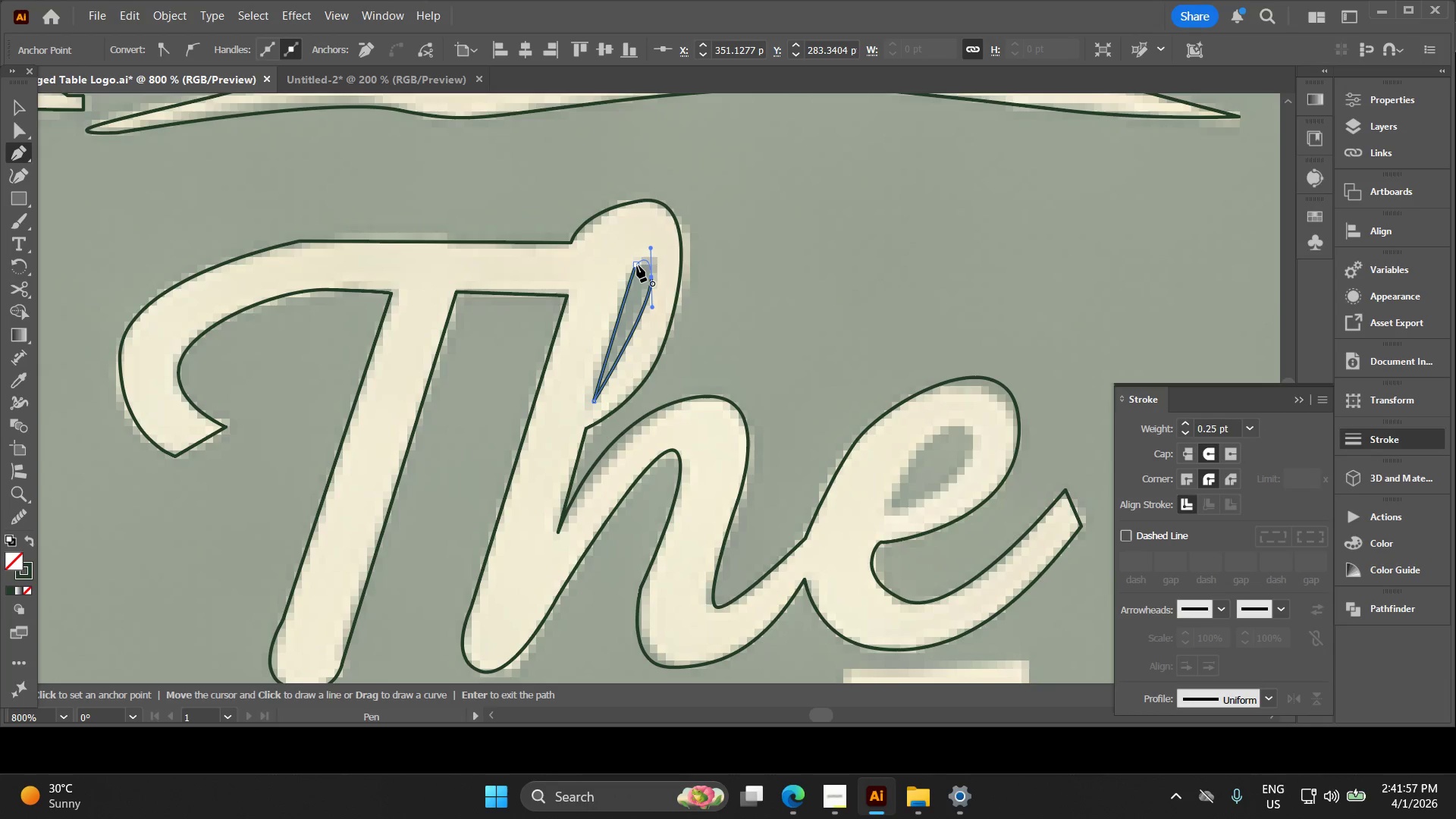 
left_click([637, 265])
 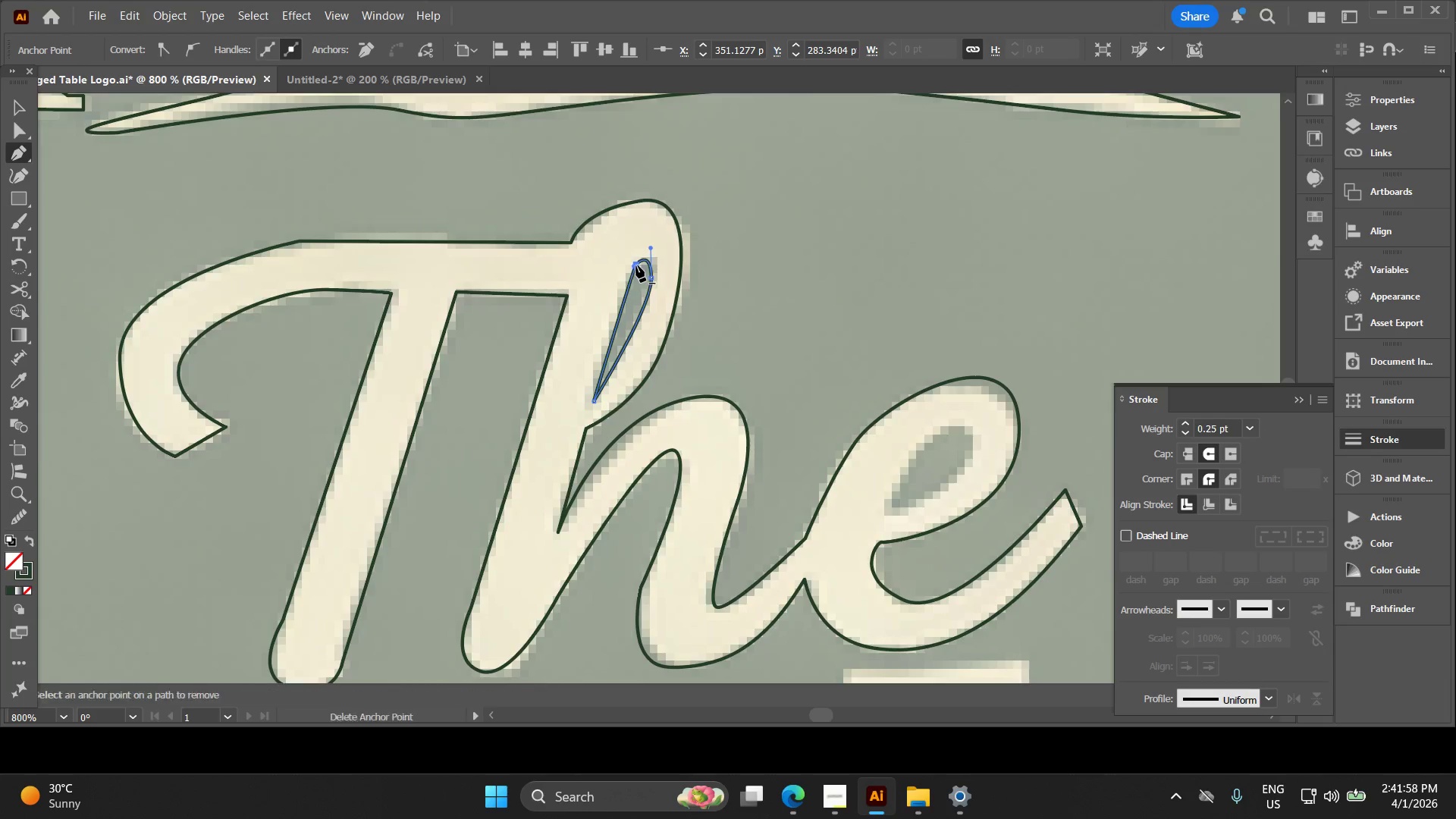 
key(Alt+AltLeft)
 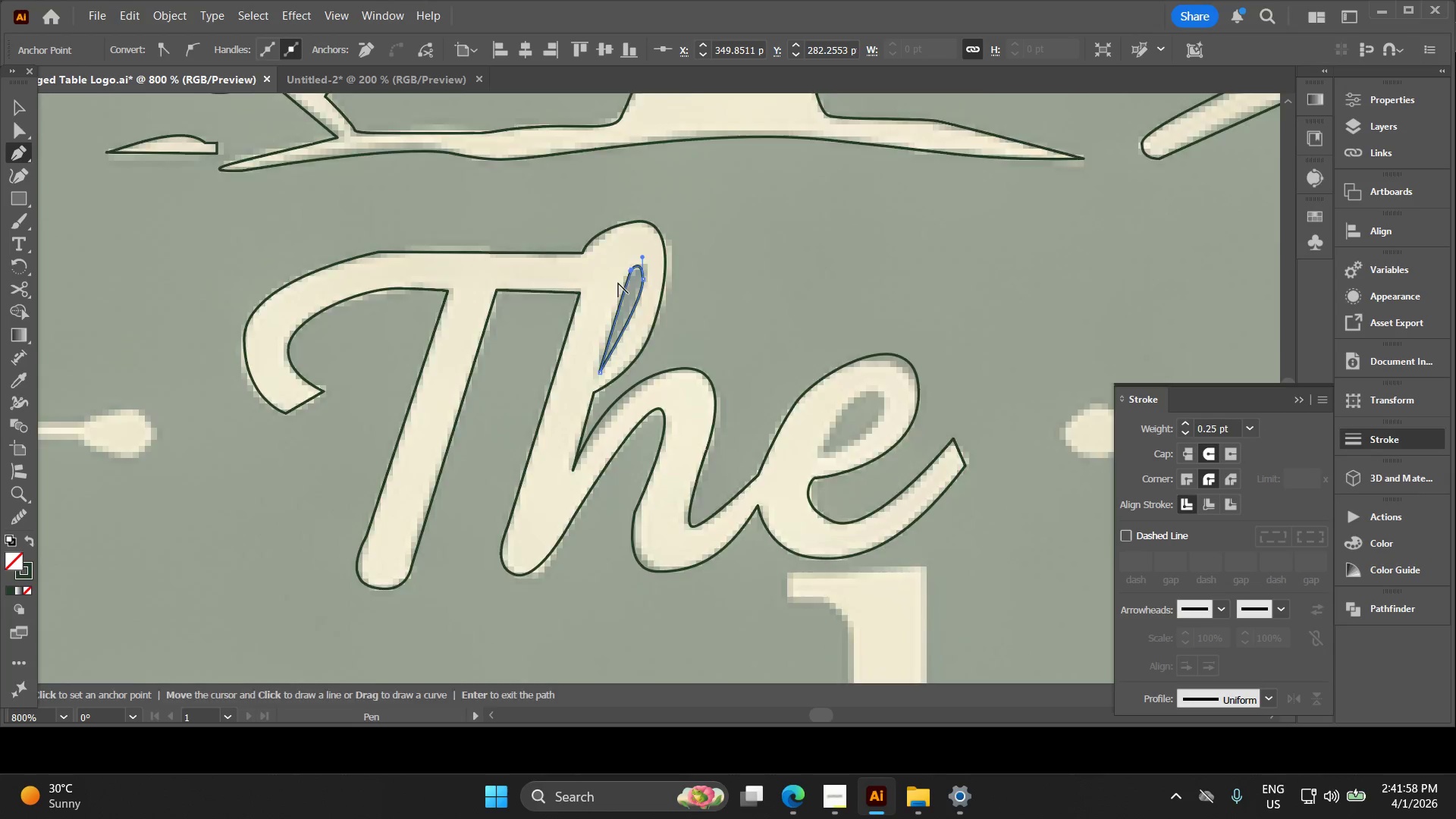 
scroll: coordinate [617, 286], scroll_direction: down, amount: 3.0
 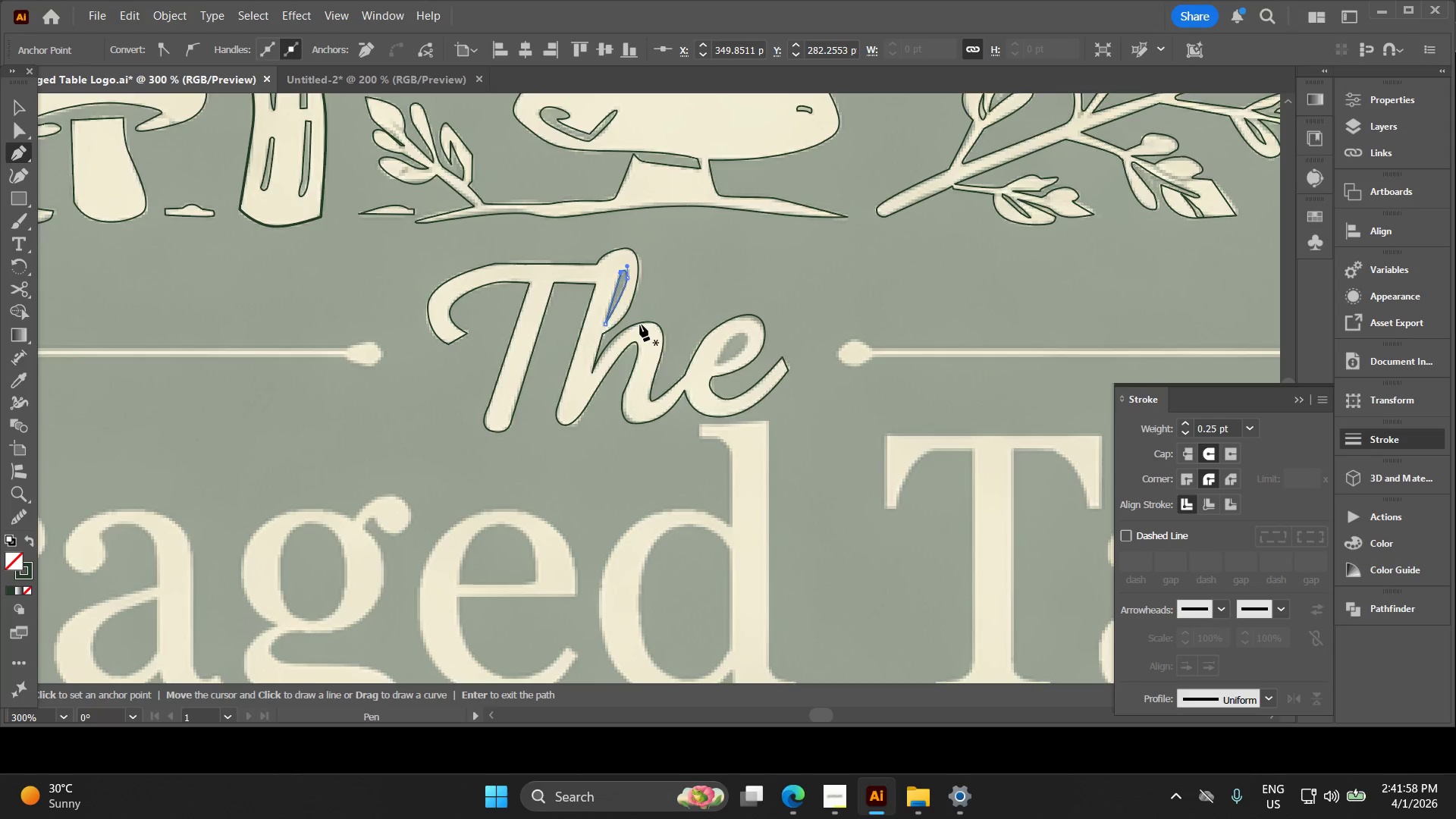 
key(V)
 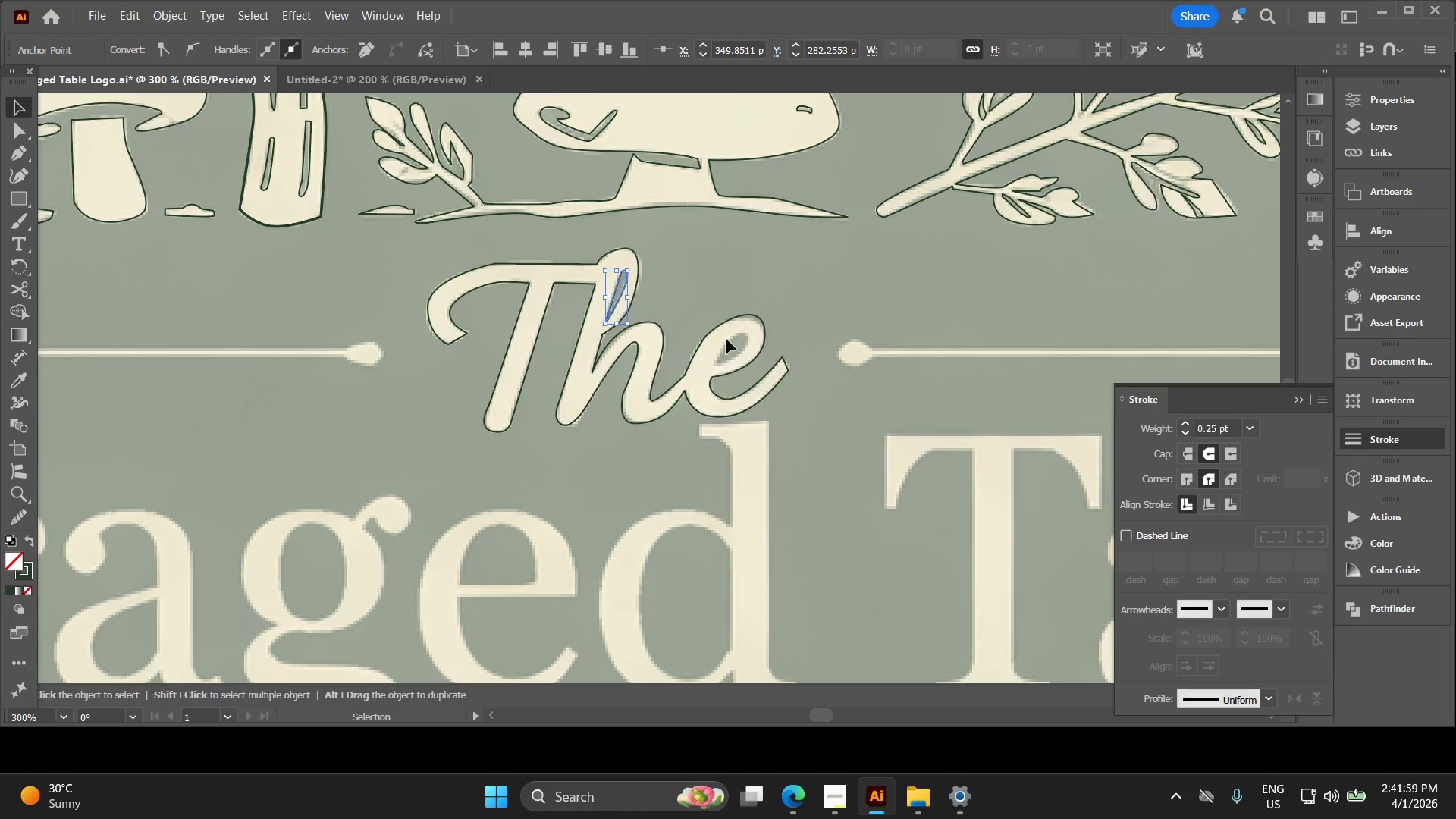 
key(Alt+AltLeft)
 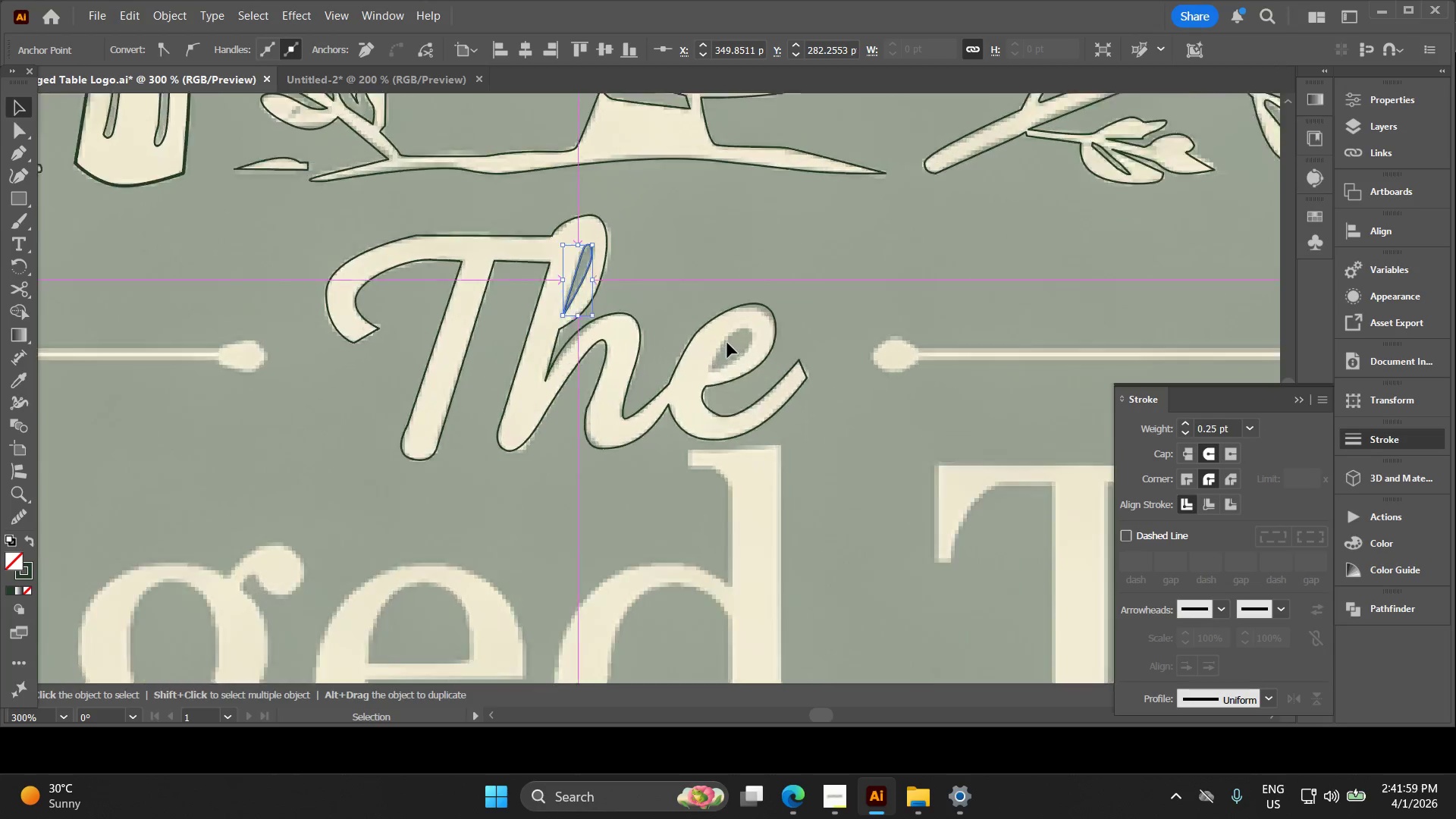 
scroll: coordinate [727, 344], scroll_direction: up, amount: 4.0
 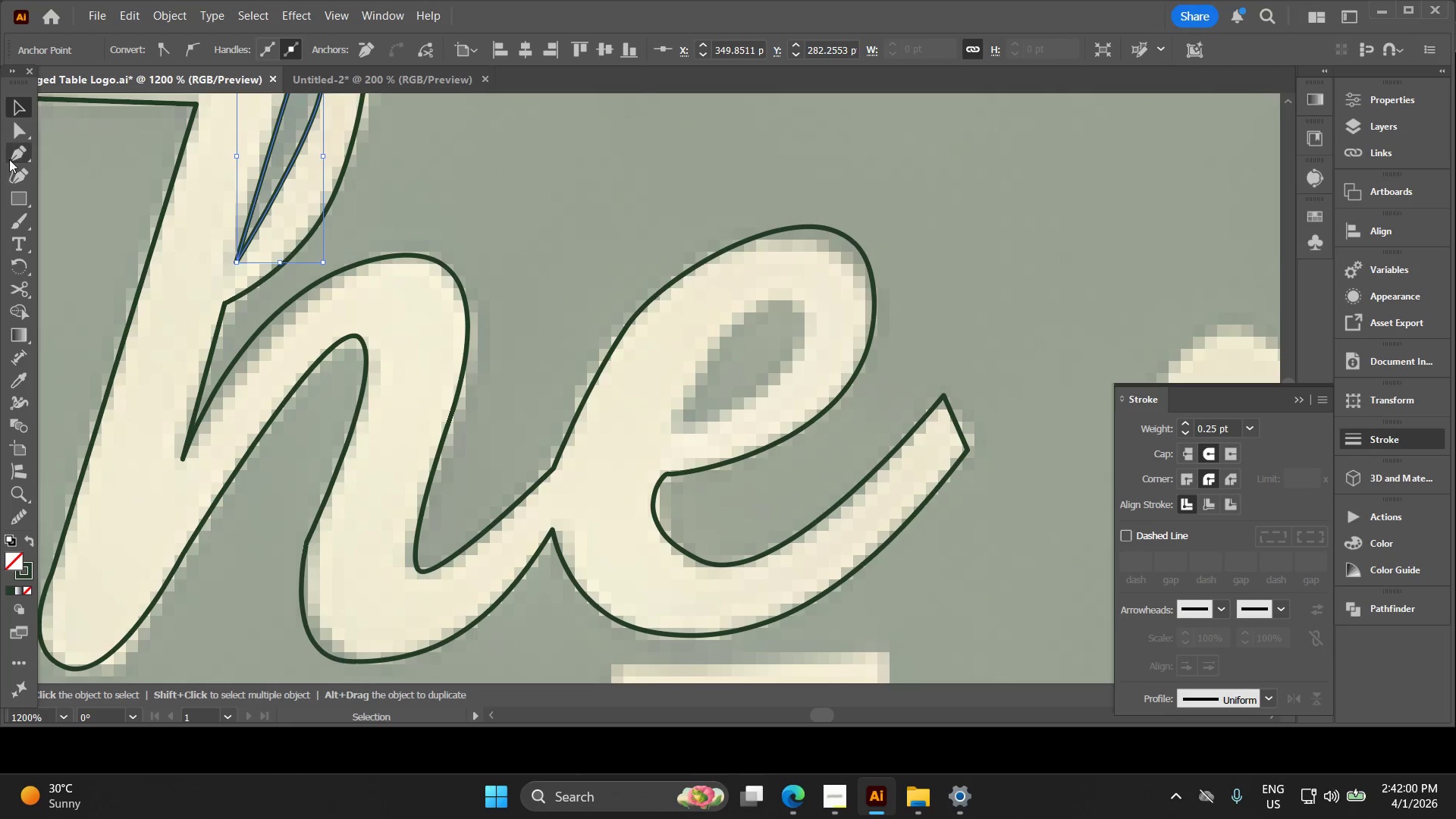 
left_click([15, 151])
 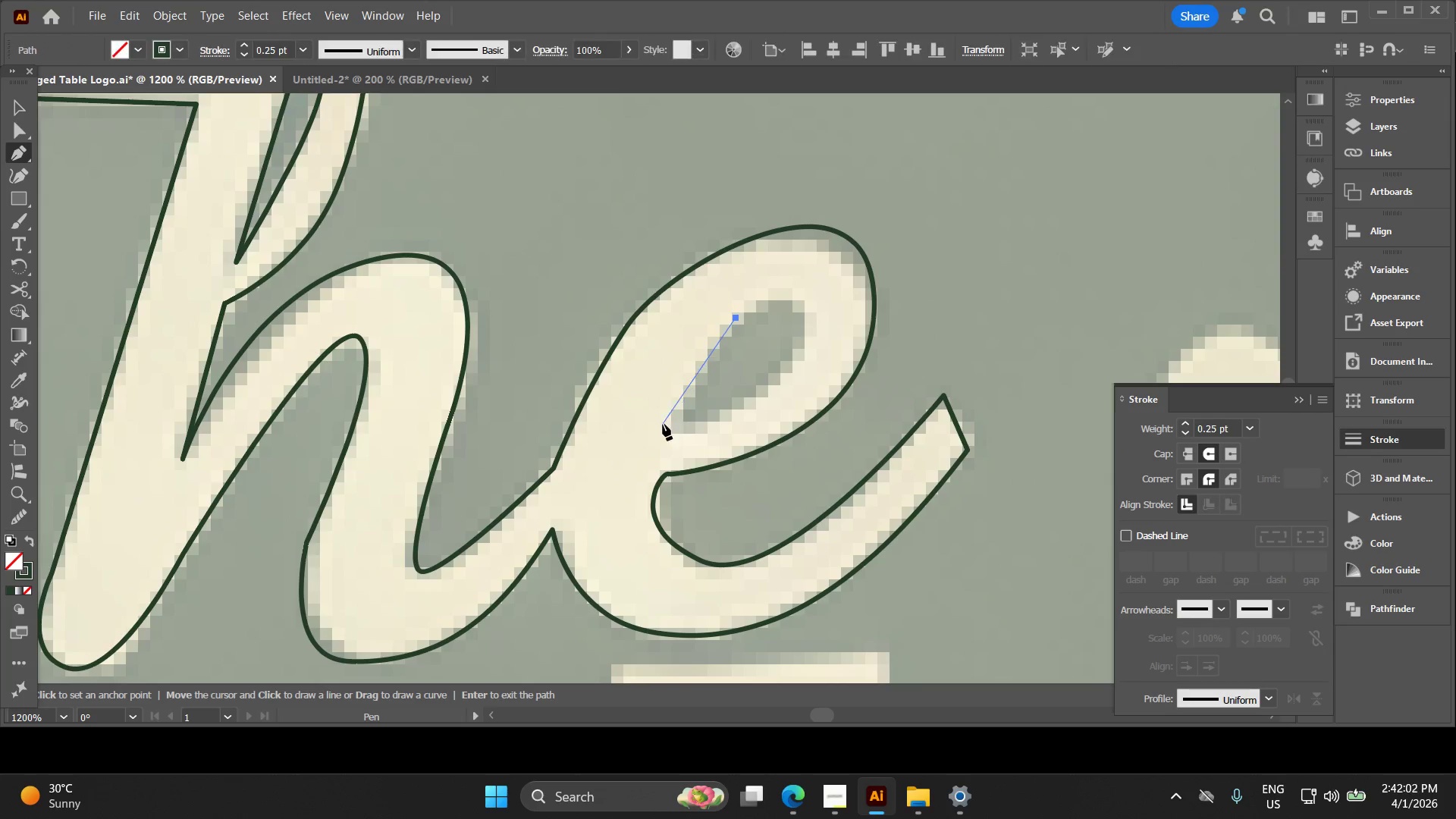 
left_click([675, 428])
 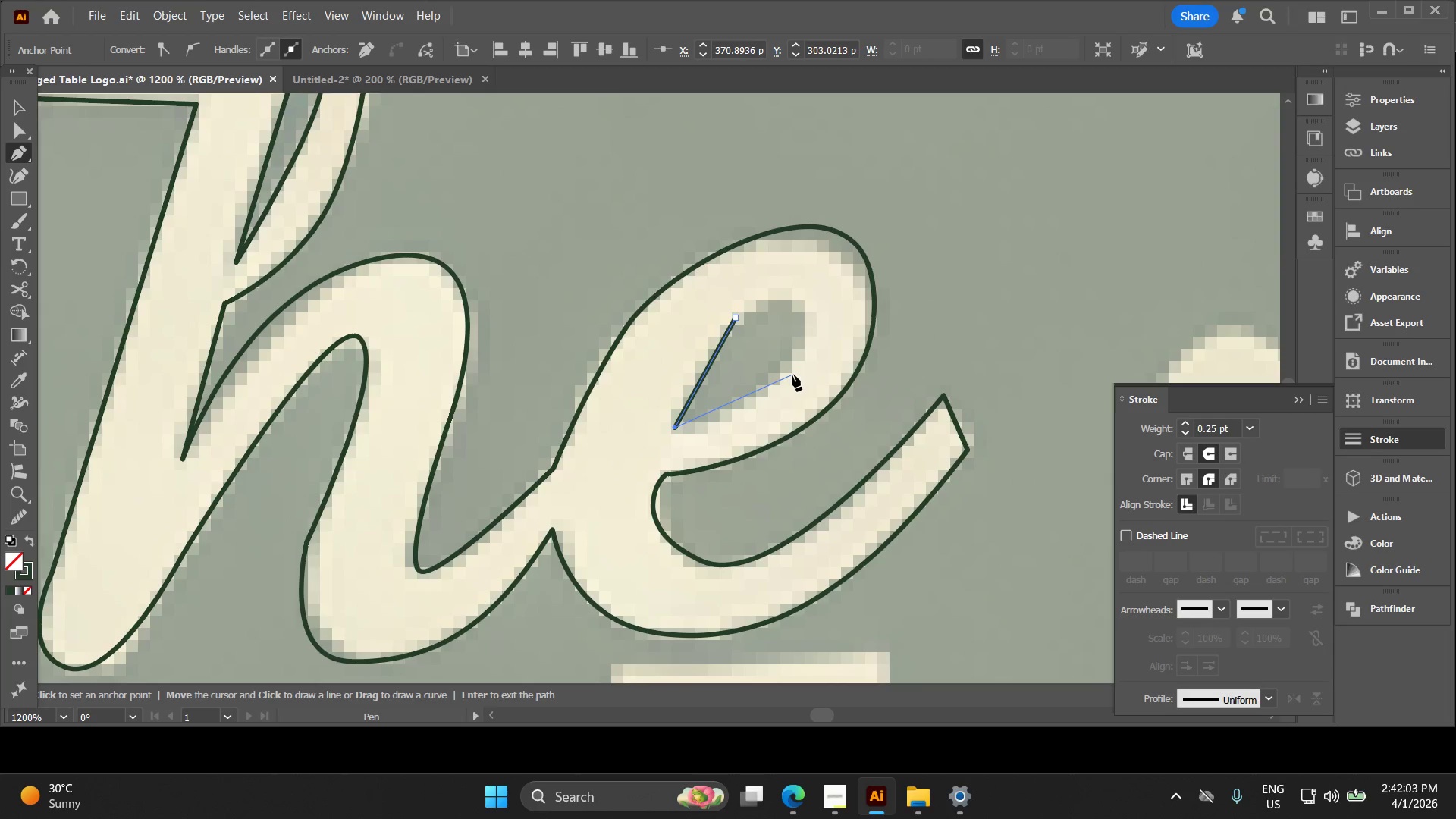 
left_click_drag(start_coordinate=[792, 362], to_coordinate=[811, 325])
 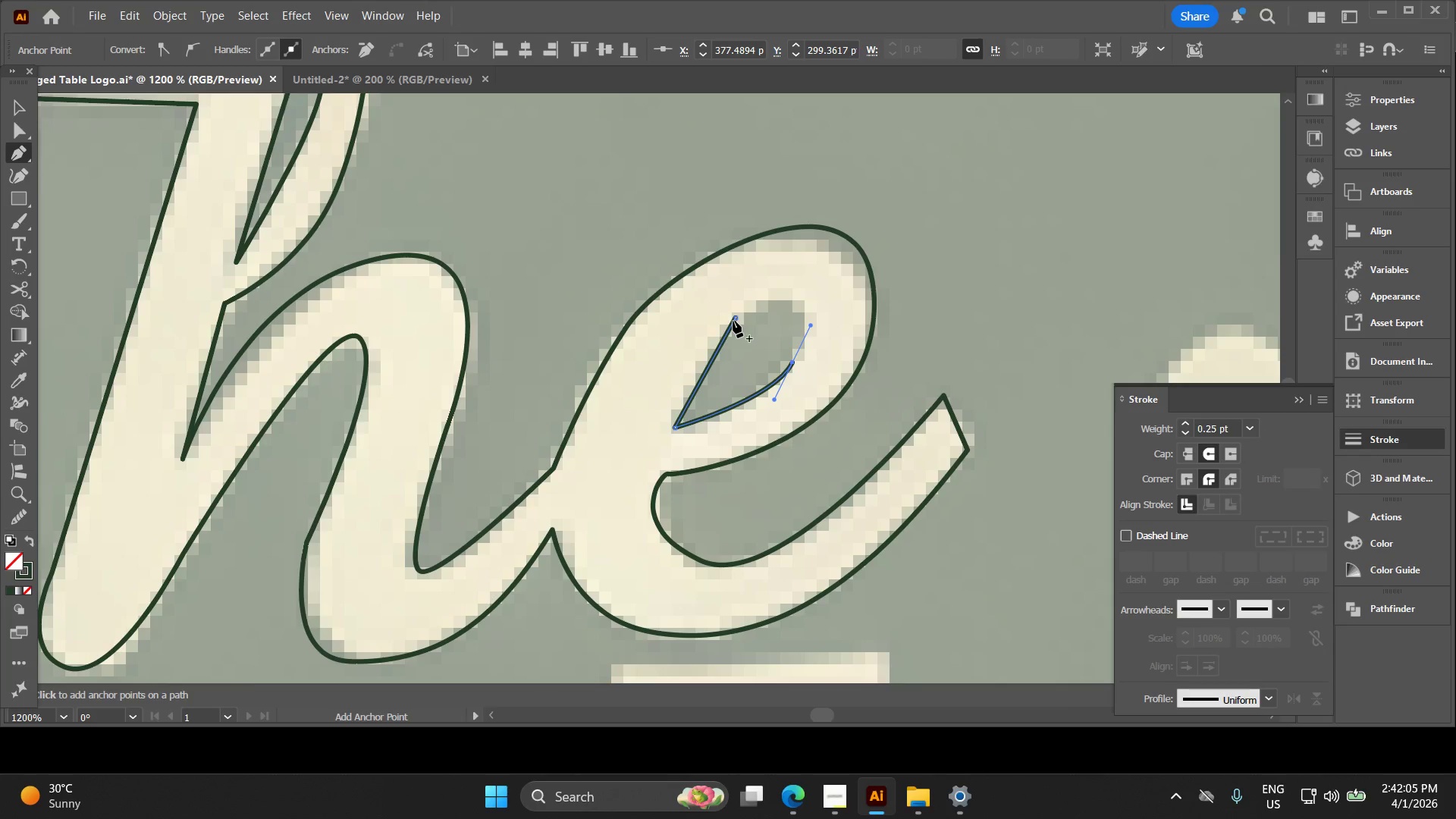 
left_click_drag(start_coordinate=[737, 317], to_coordinate=[667, 361])
 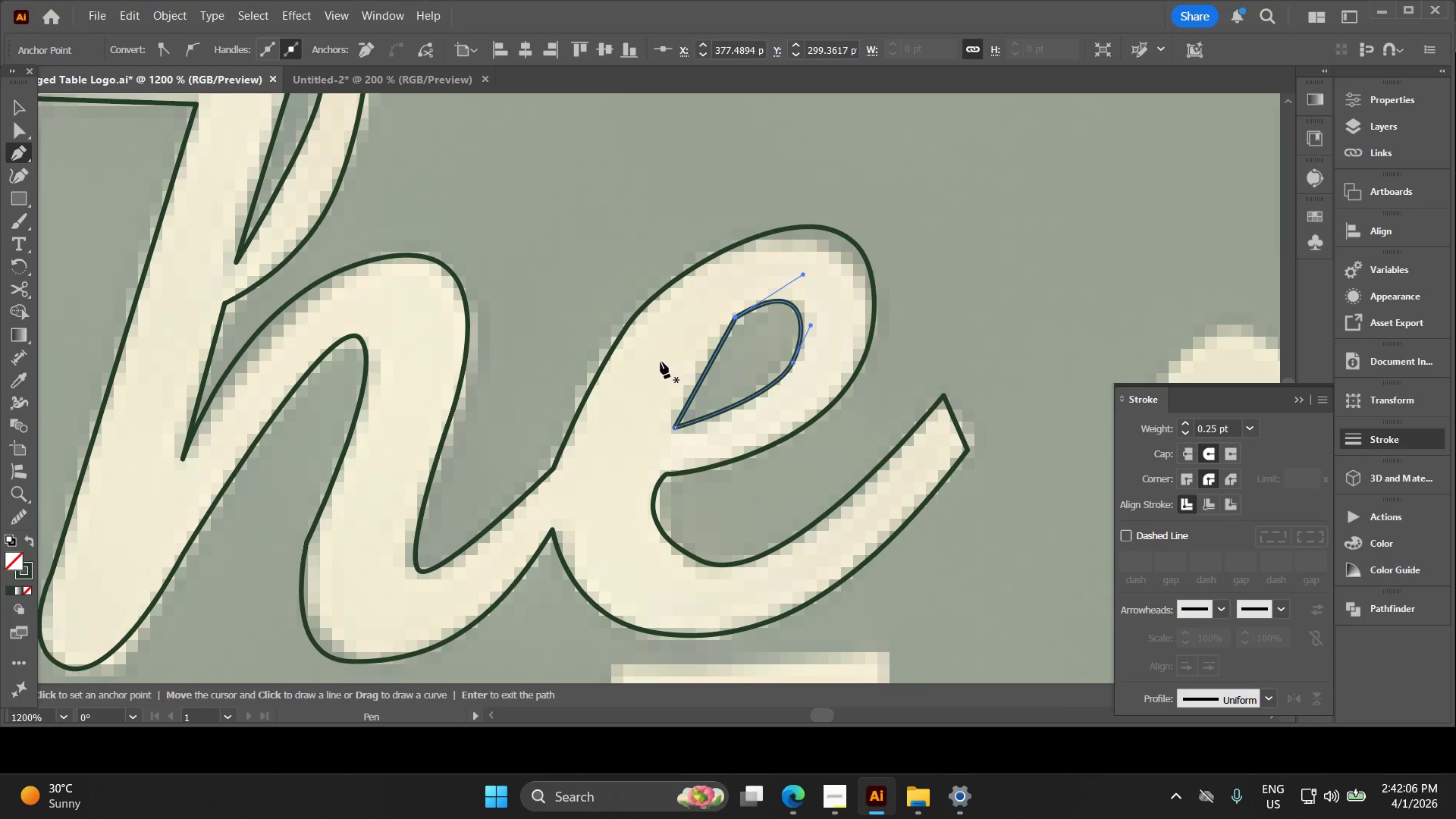 
key(Alt+AltLeft)
 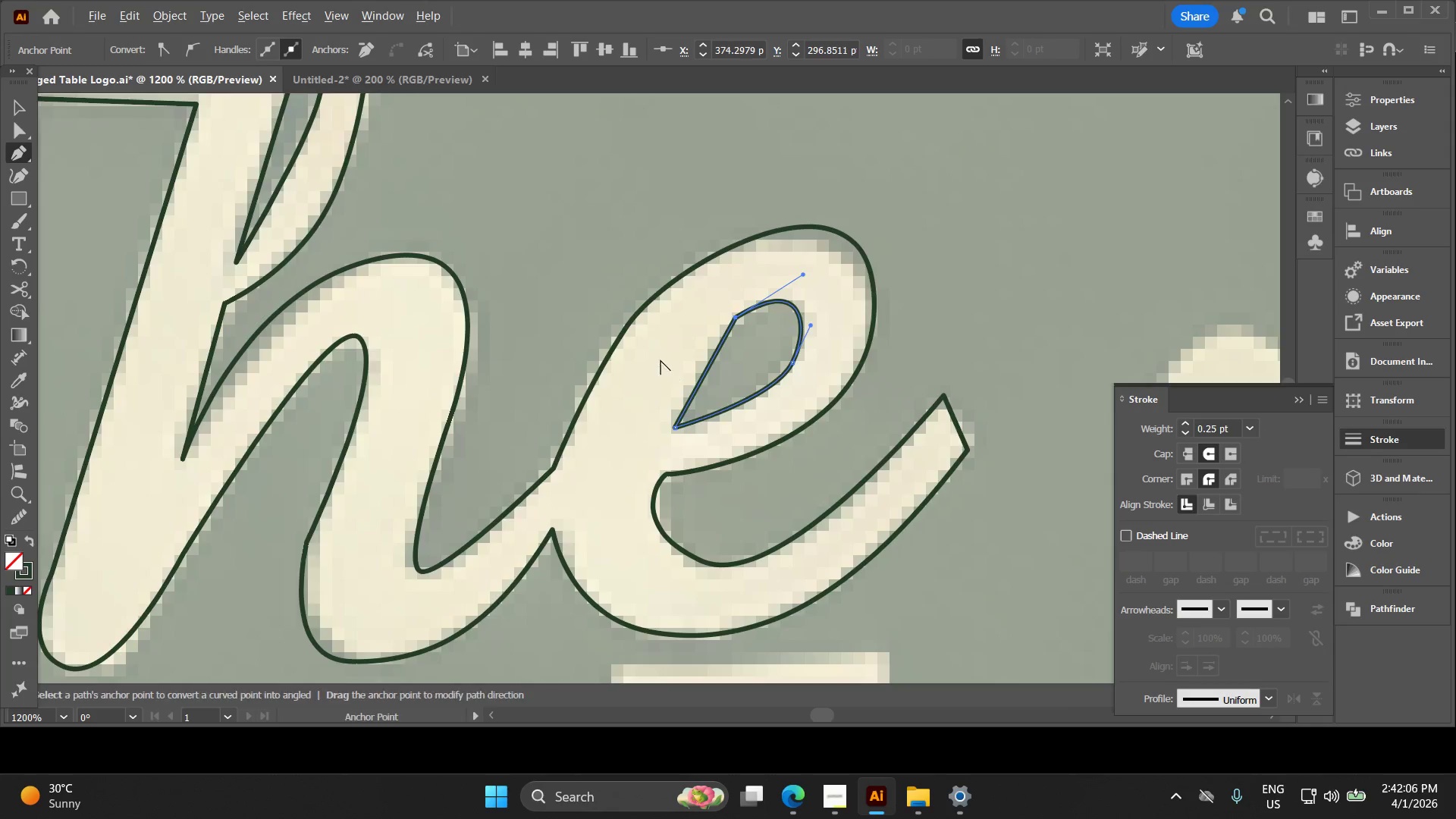 
hold_key(key=Space, duration=0.31)
 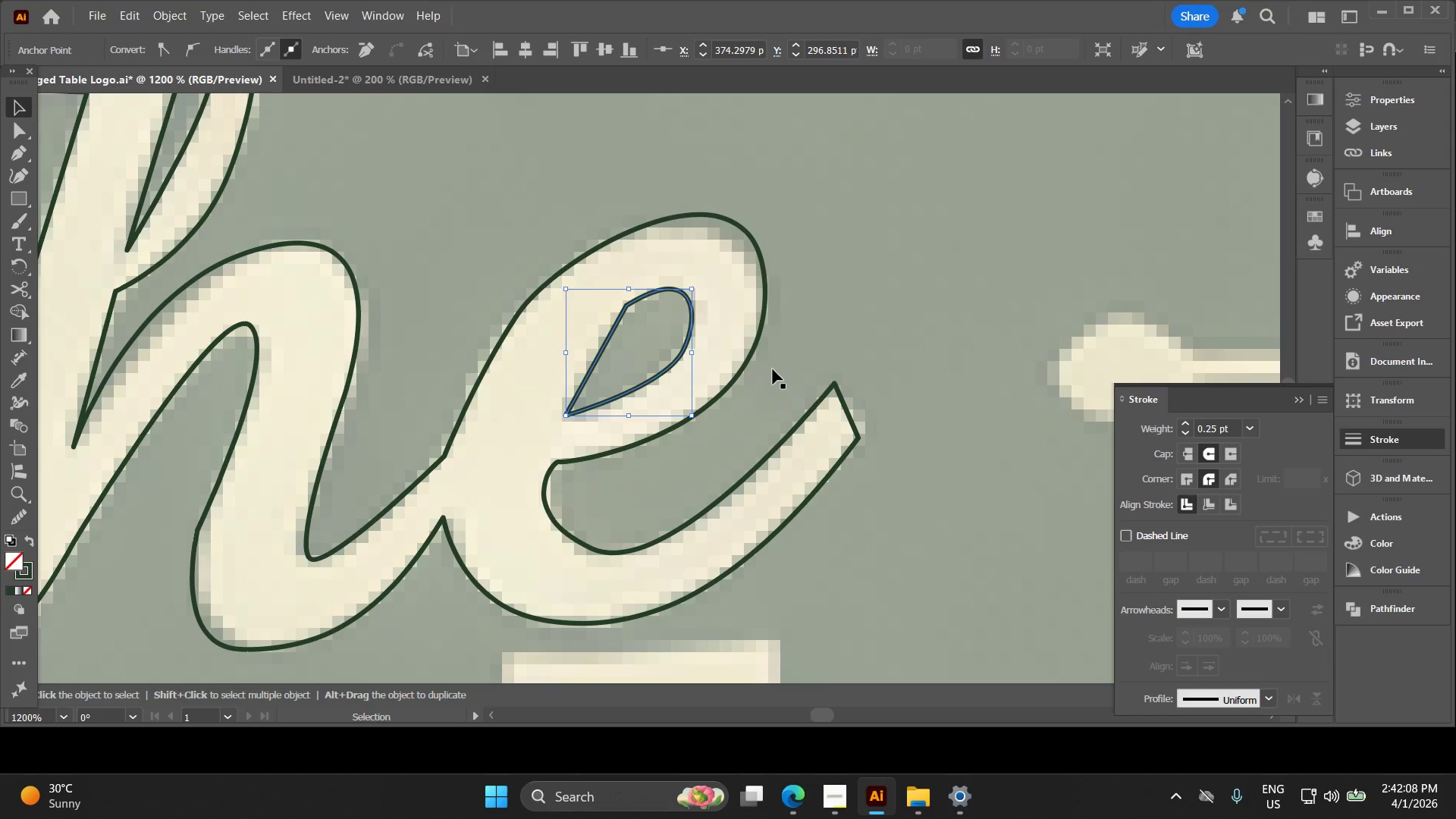 
scroll: coordinate [660, 360], scroll_direction: down, amount: 2.0
 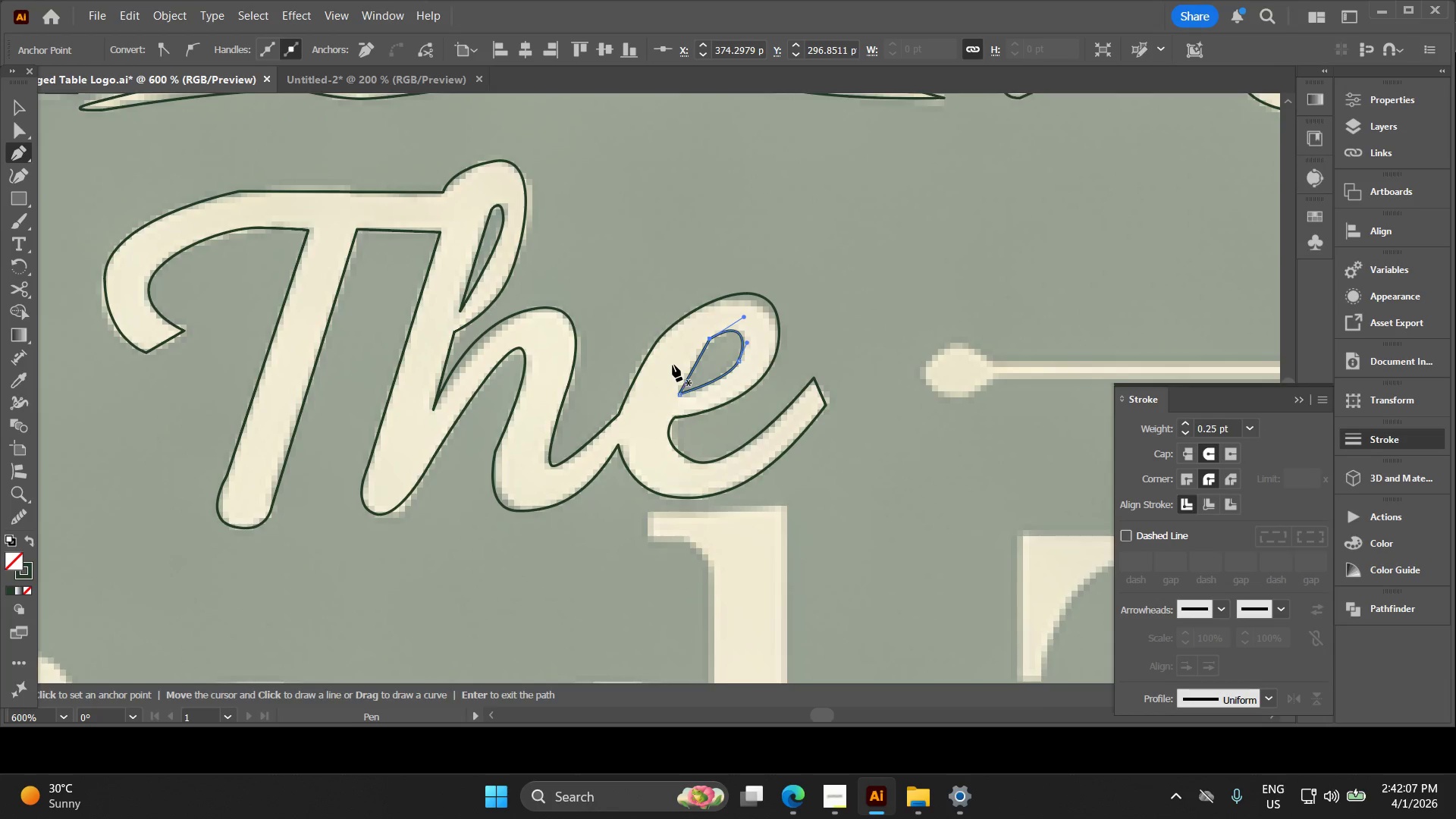 
left_click_drag(start_coordinate=[664, 369], to_coordinate=[553, 330])
 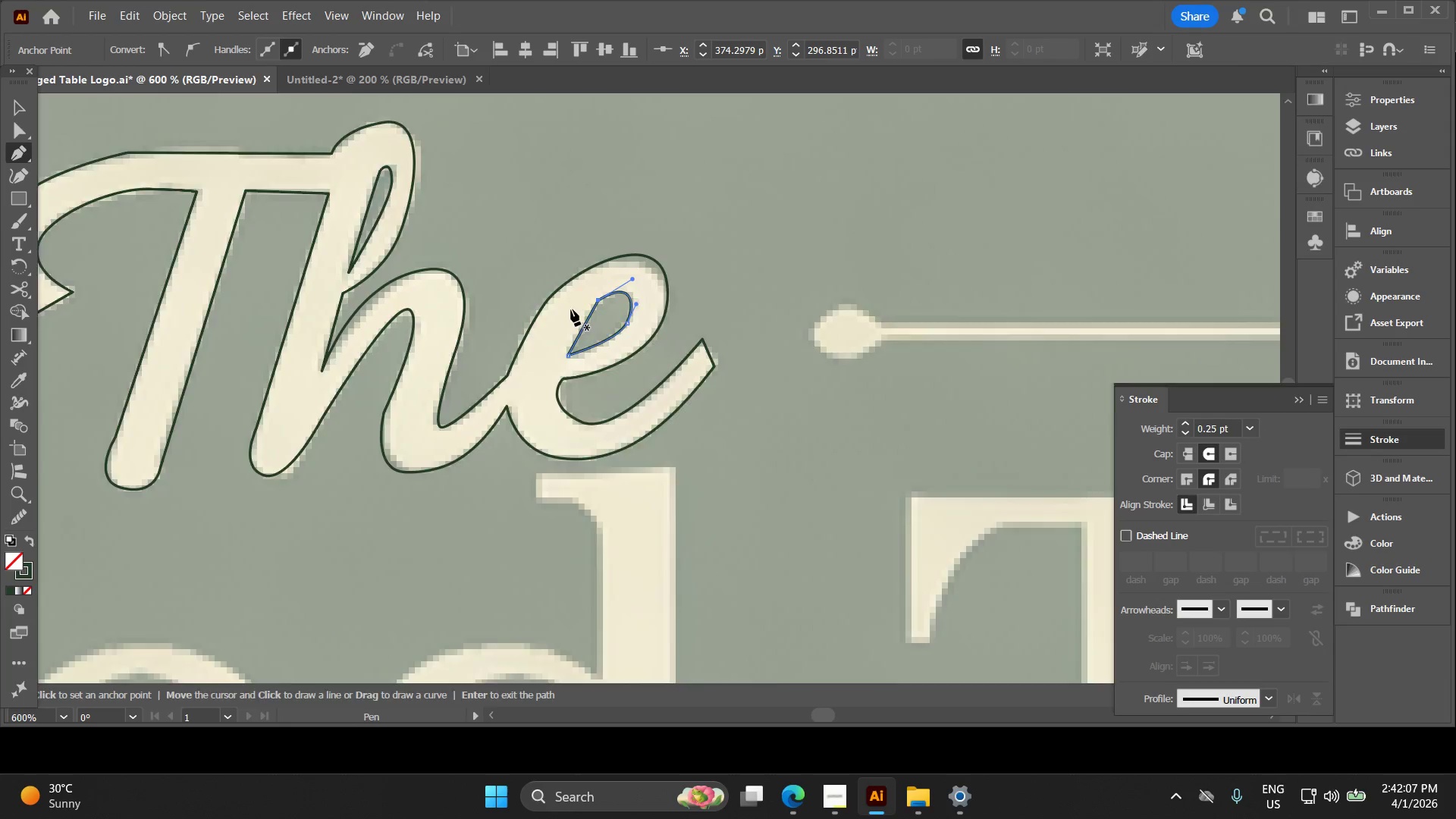 
key(Alt+AltLeft)
 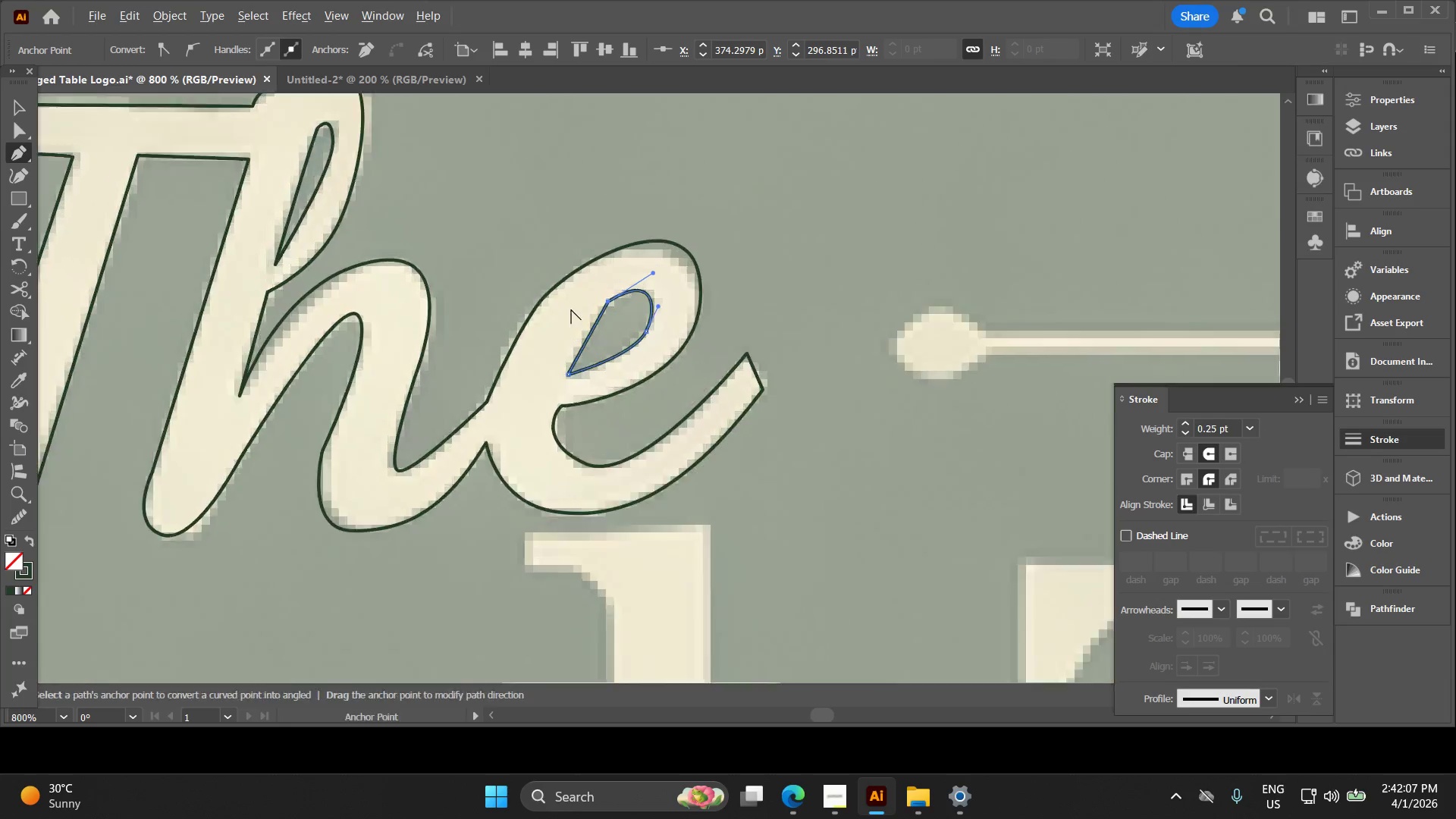 
key(V)
 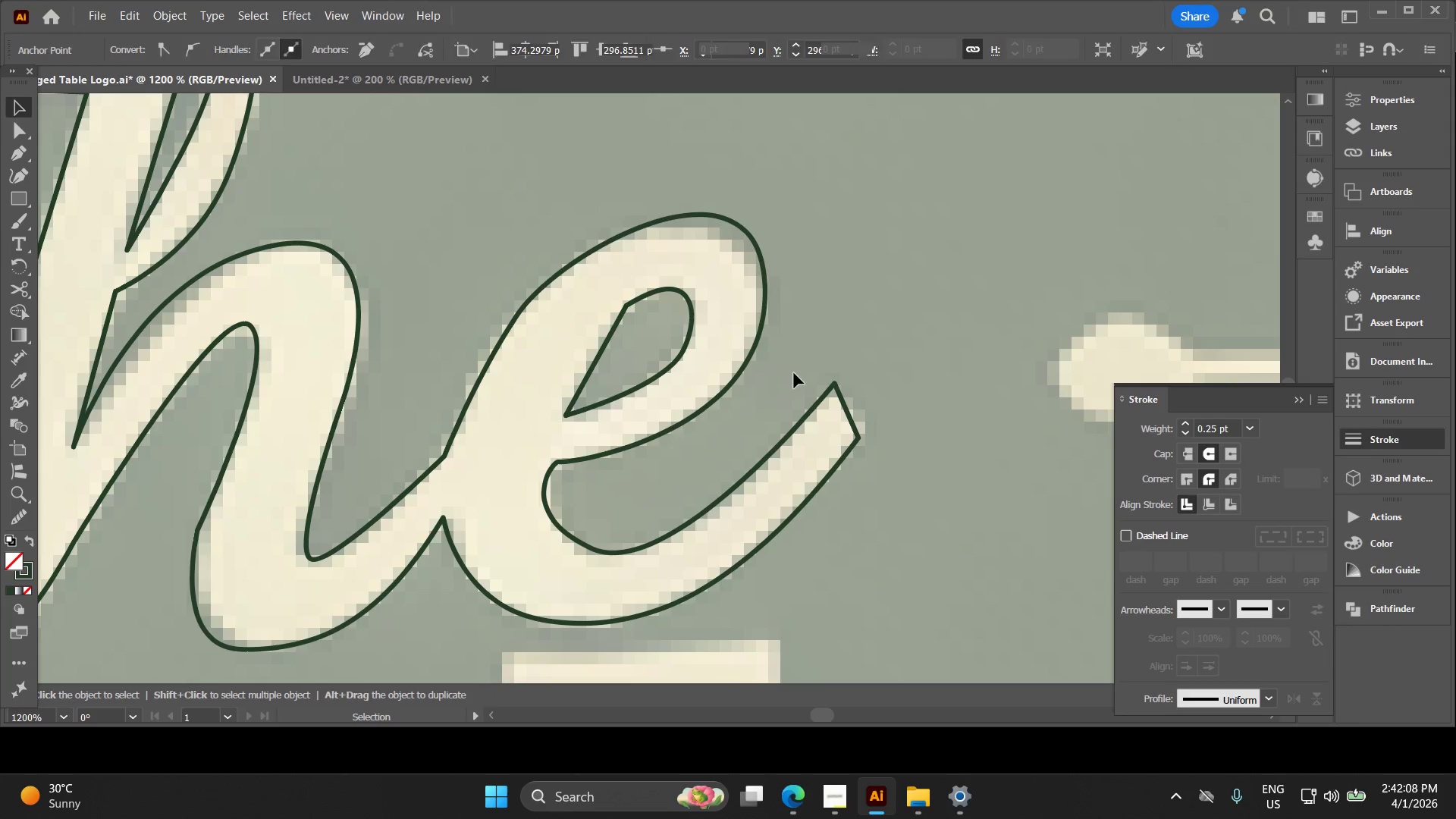 
scroll: coordinate [571, 309], scroll_direction: up, amount: 2.0
 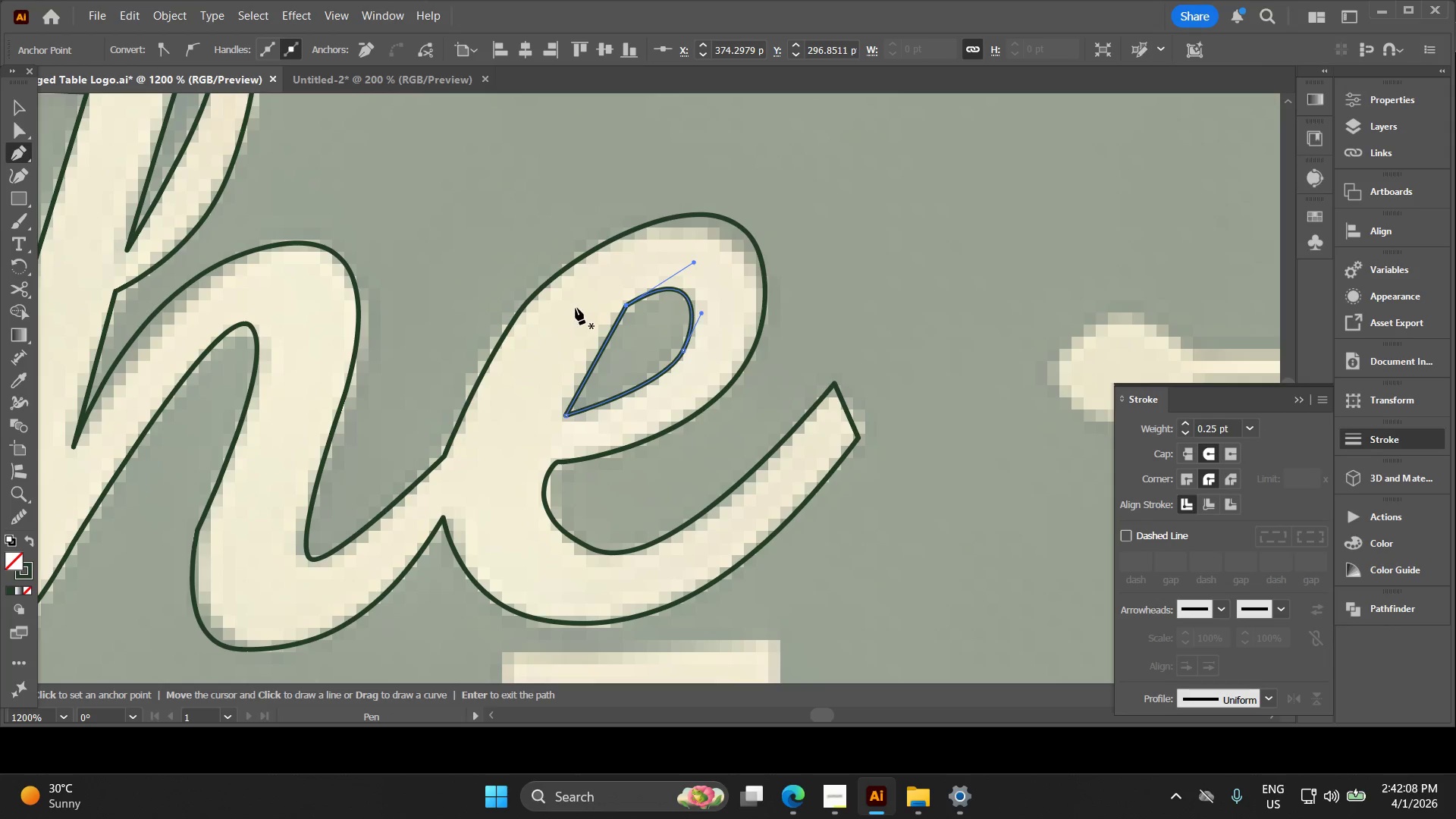 
key(Alt+AltLeft)
 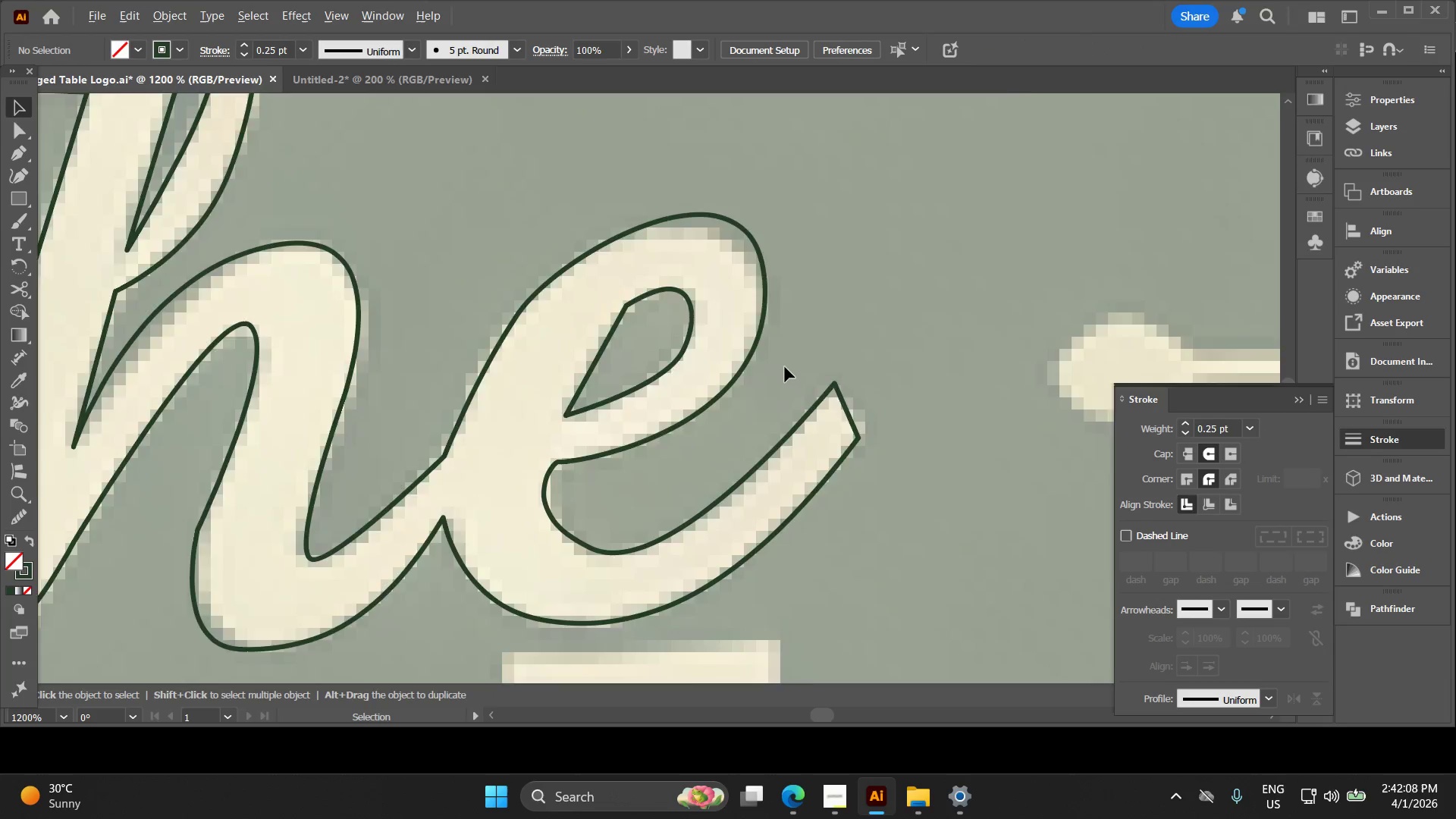 
hold_key(key=Space, duration=0.33)
 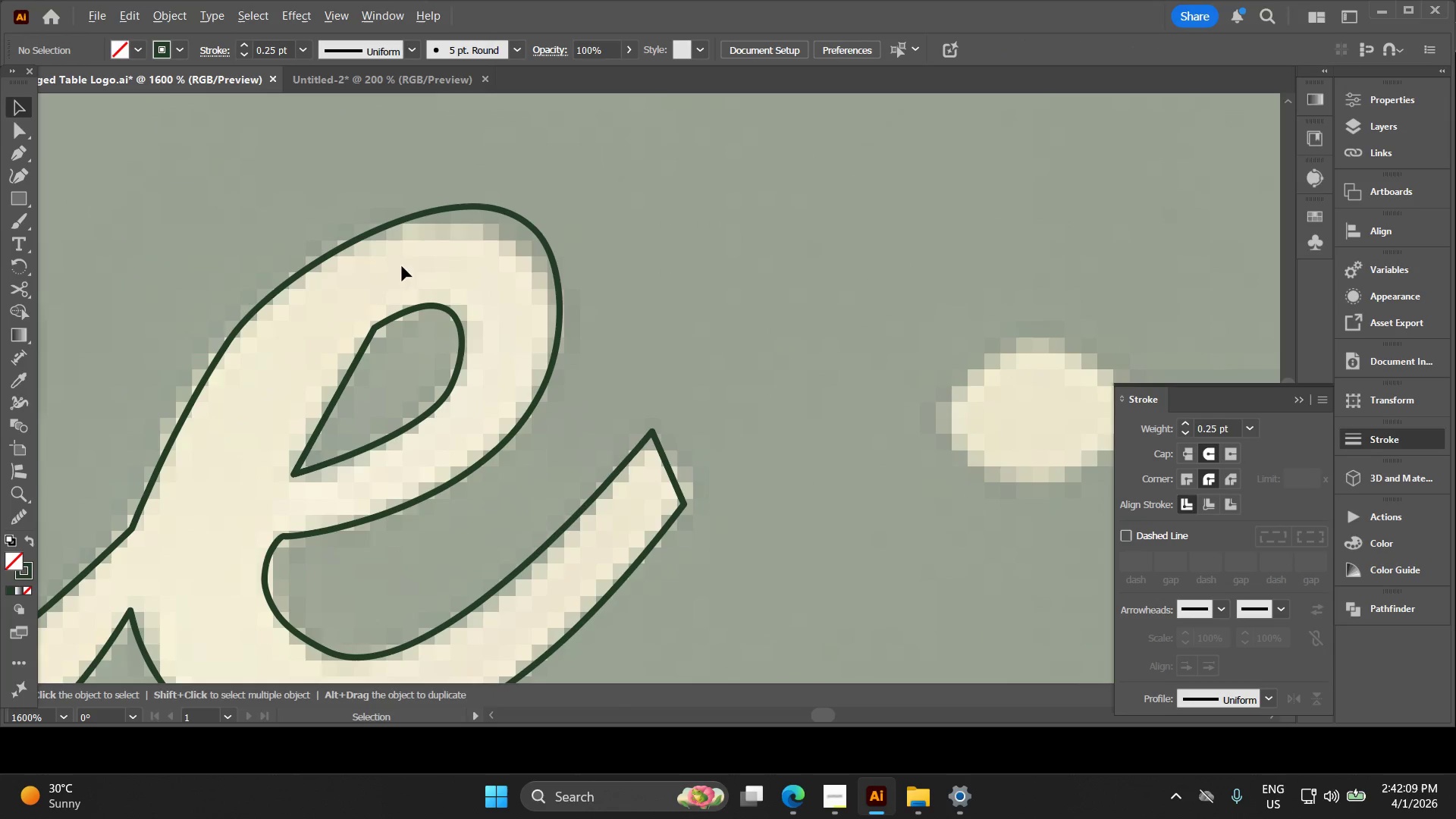 
left_click_drag(start_coordinate=[756, 391], to_coordinate=[447, 338])
 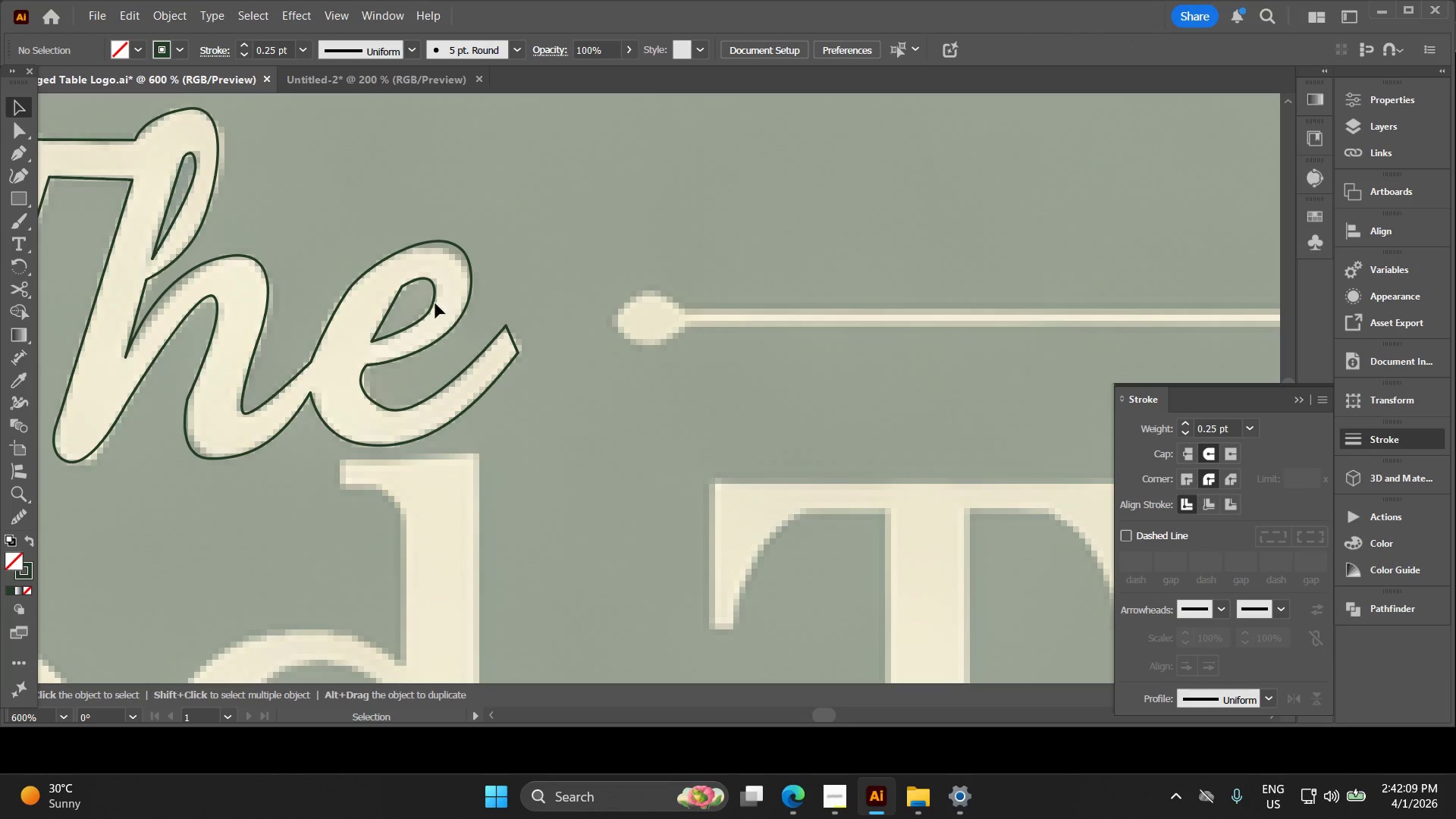 
scroll: coordinate [777, 369], scroll_direction: down, amount: 2.0
 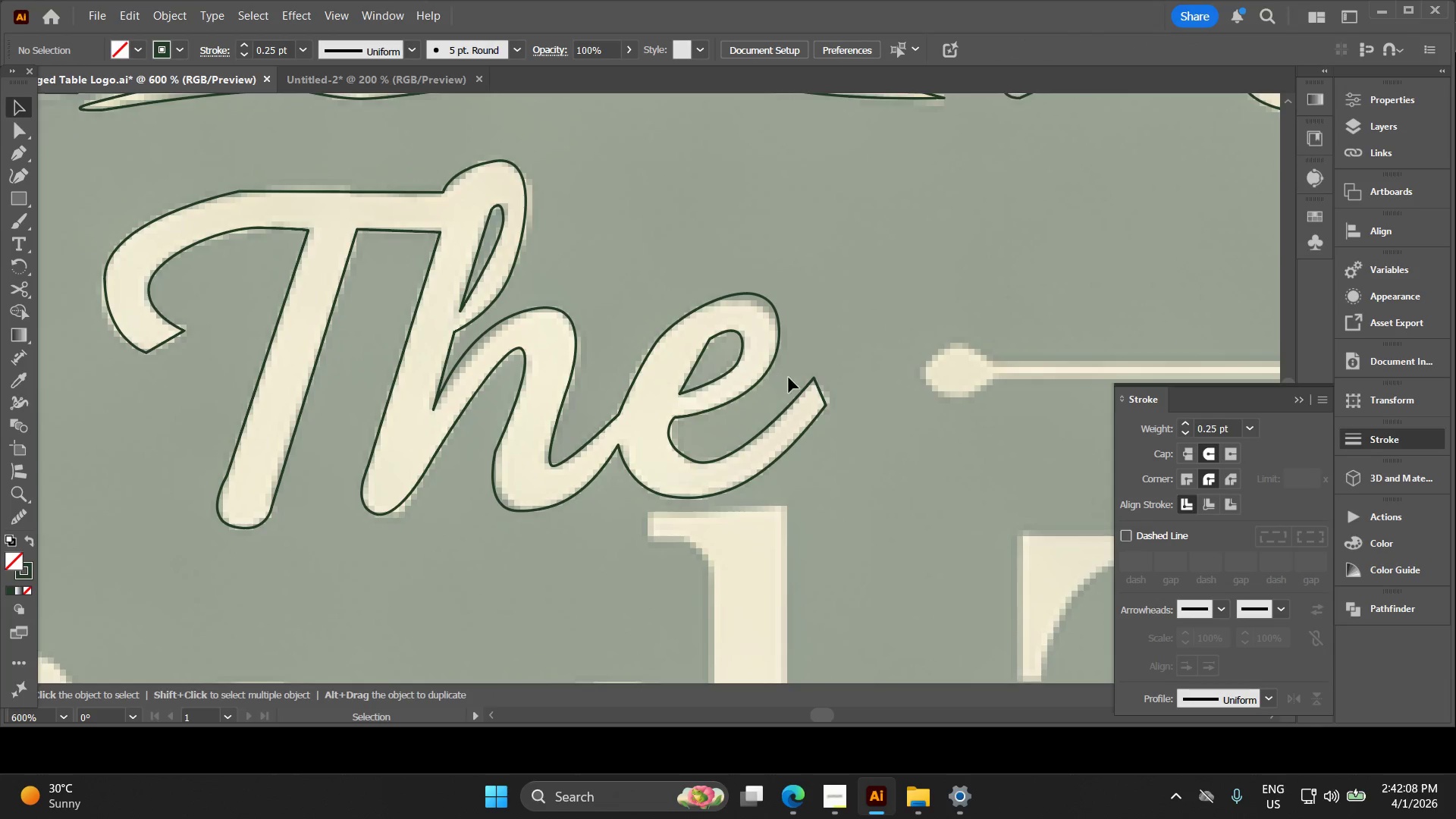 
key(Alt+AltLeft)
 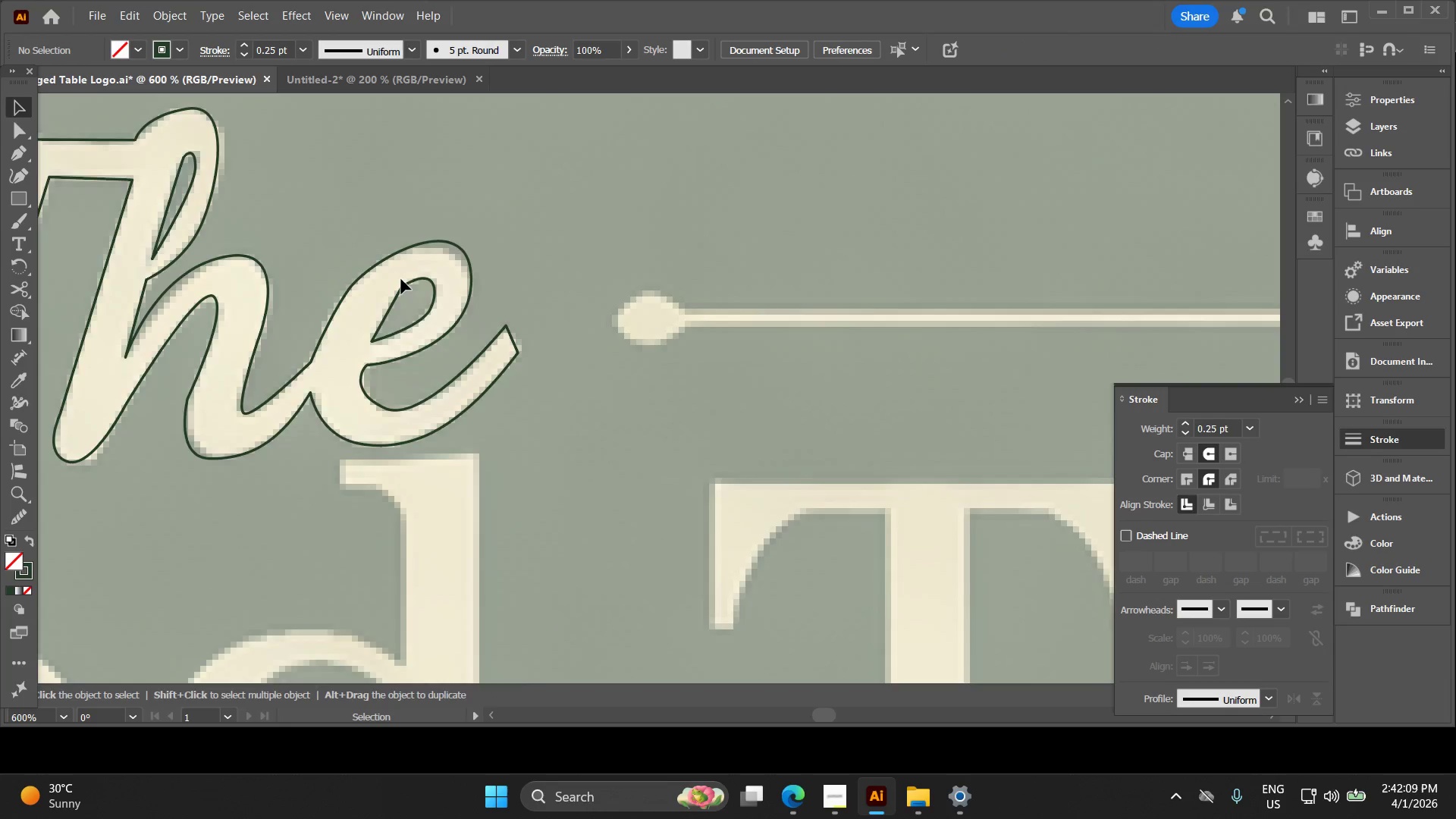 
scroll: coordinate [406, 270], scroll_direction: up, amount: 3.0
 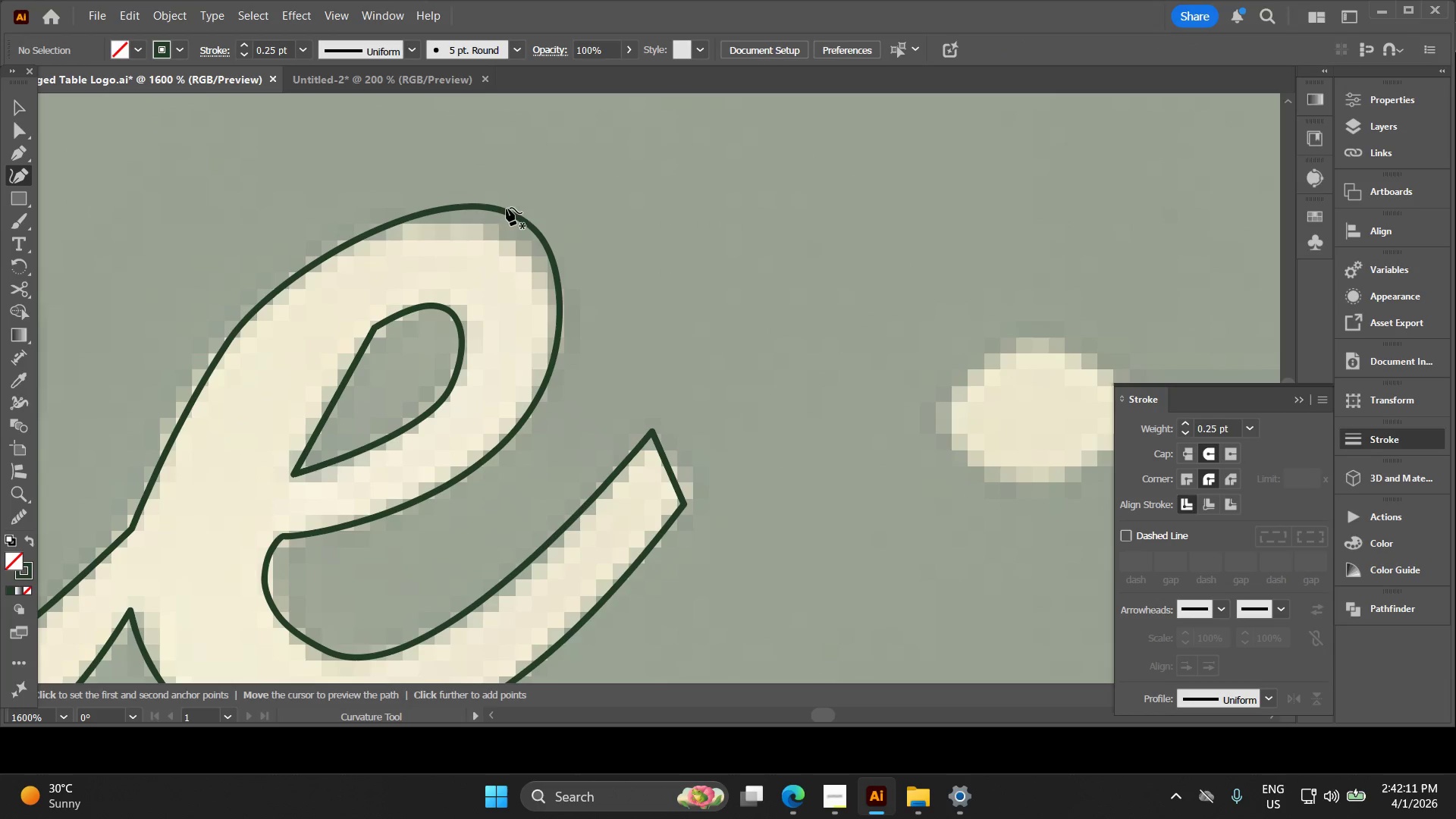 
key(Control+ControlLeft)
 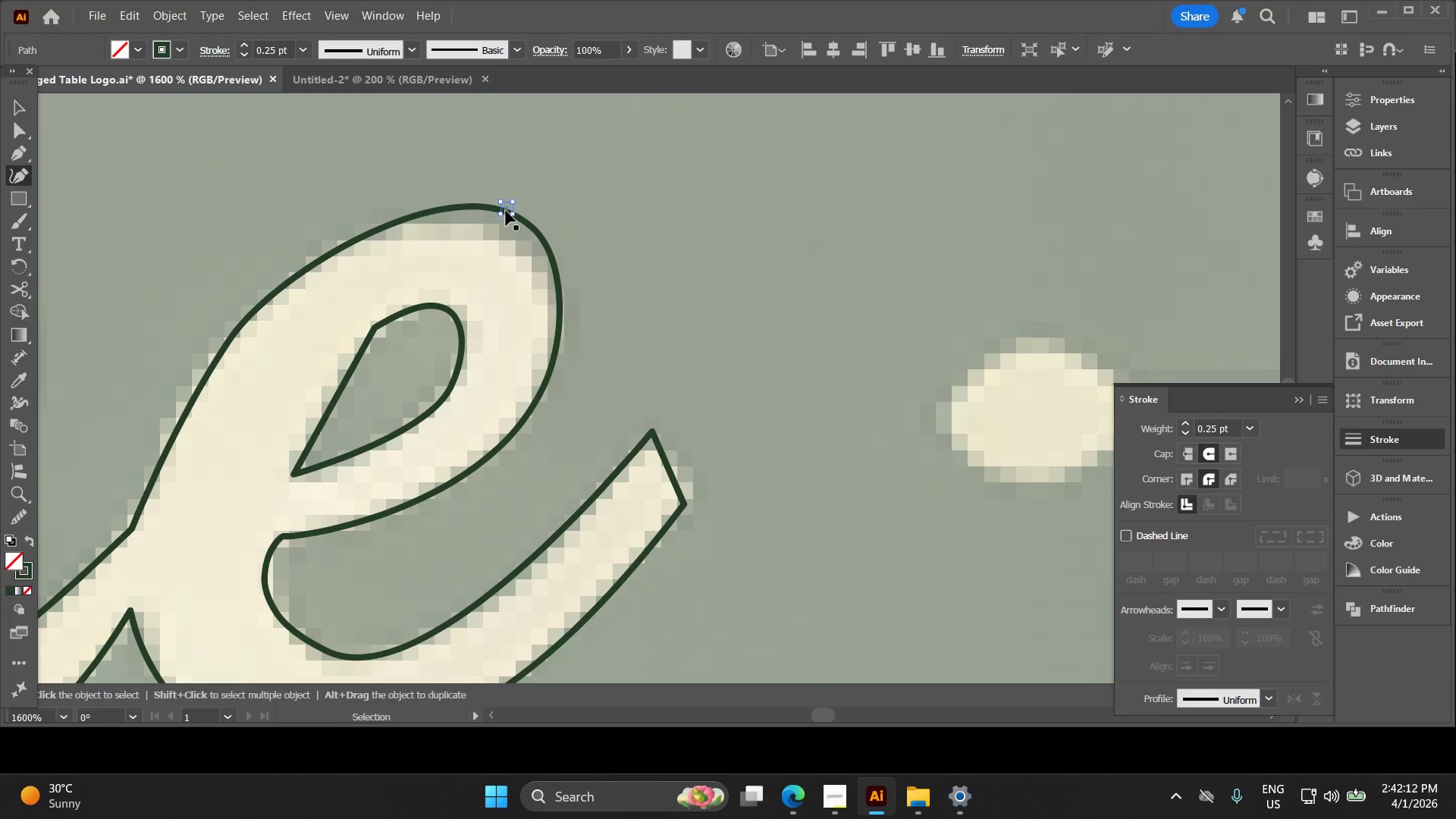 
key(Control+Z)
 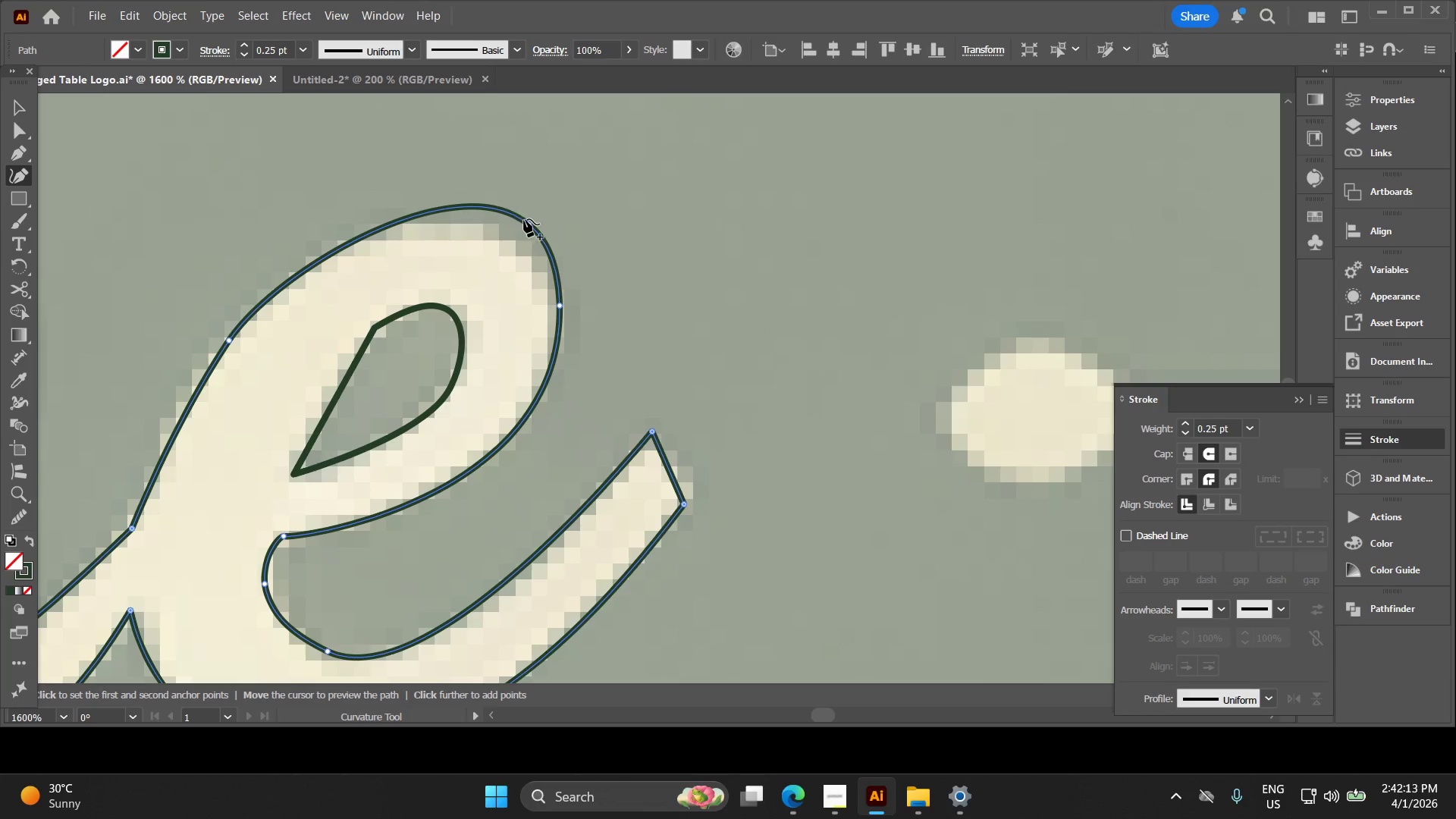 
left_click_drag(start_coordinate=[529, 222], to_coordinate=[515, 246])
 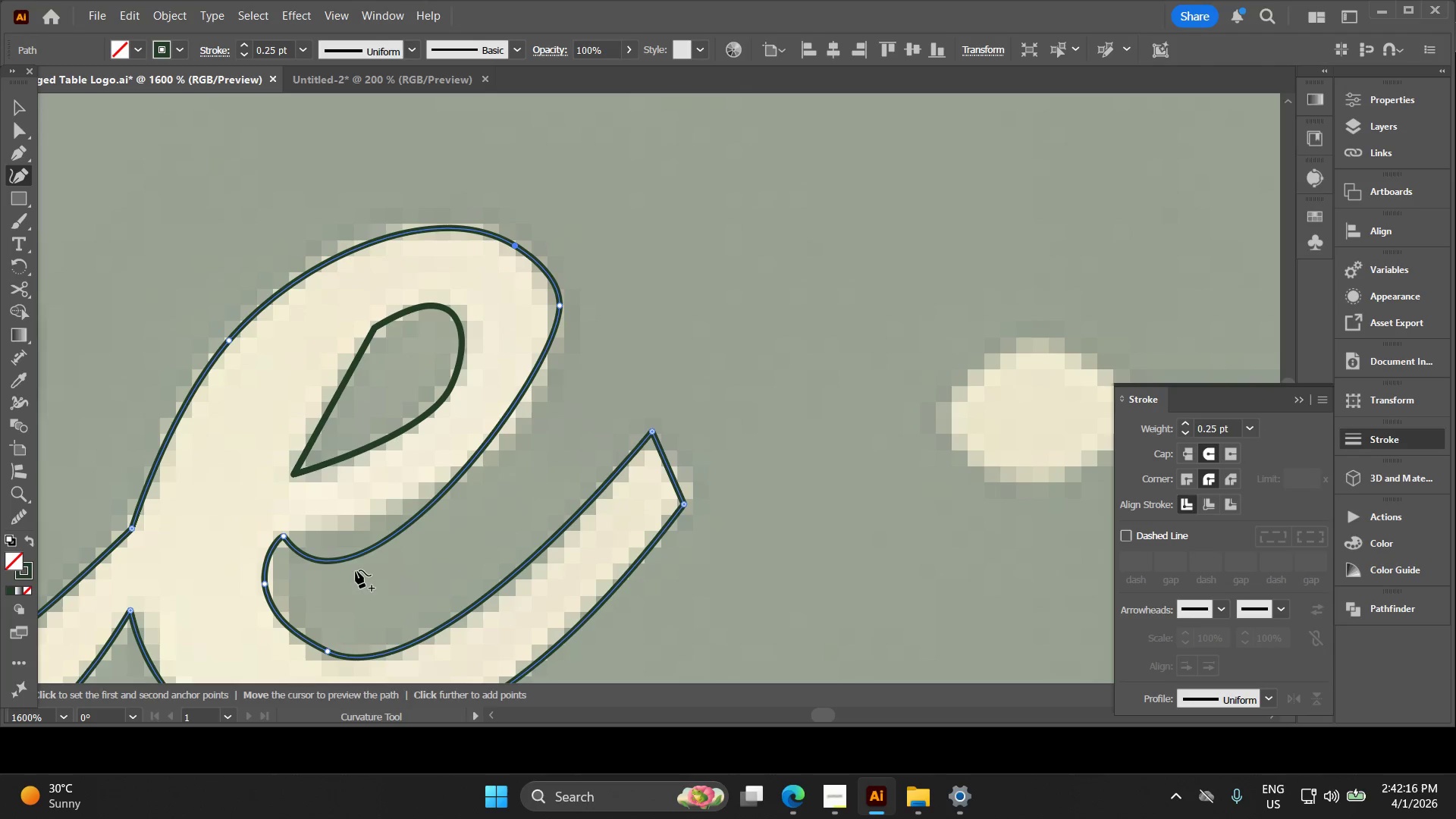 
left_click_drag(start_coordinate=[338, 558], to_coordinate=[351, 528])
 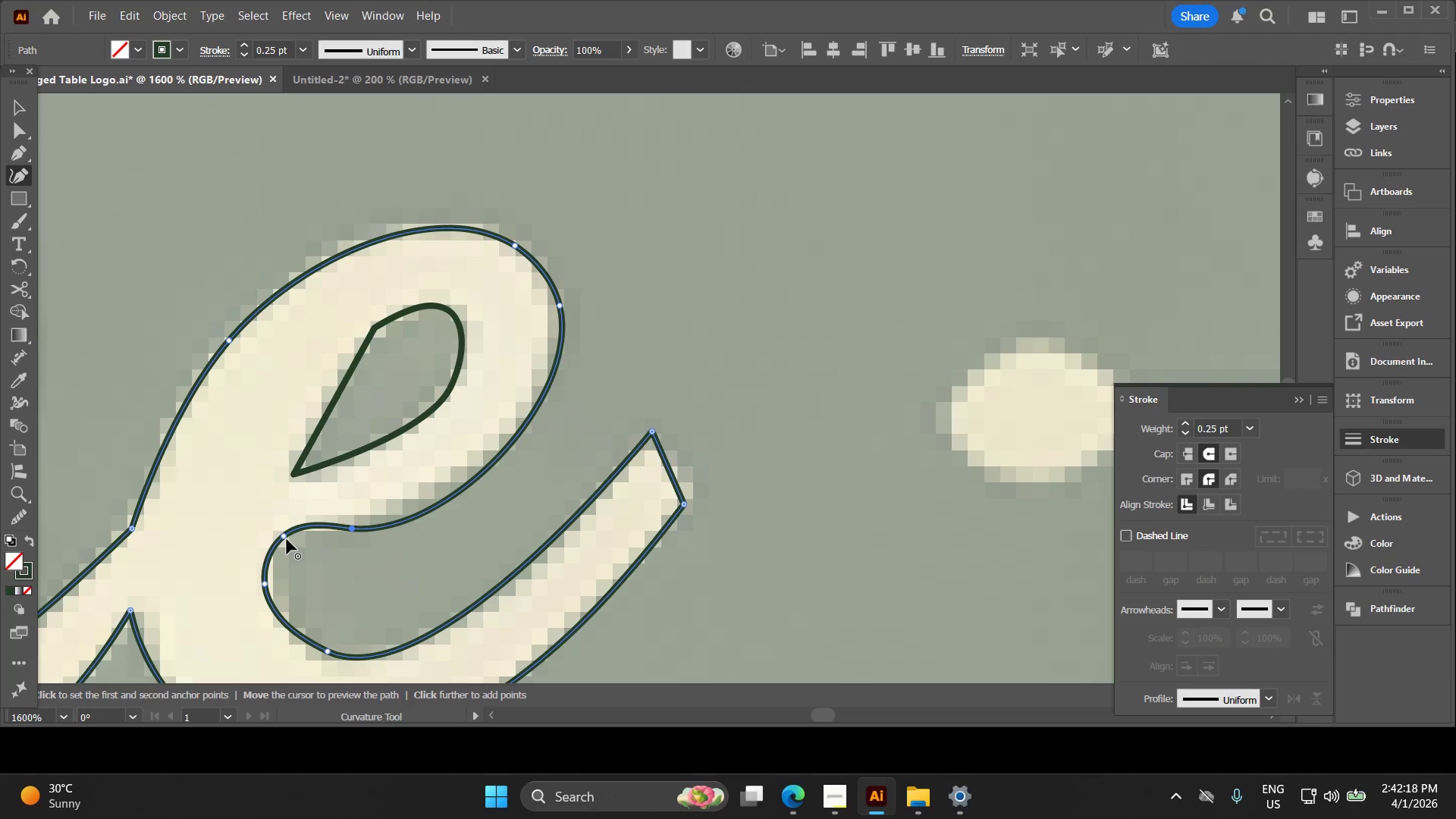 
left_click_drag(start_coordinate=[281, 536], to_coordinate=[277, 551])
 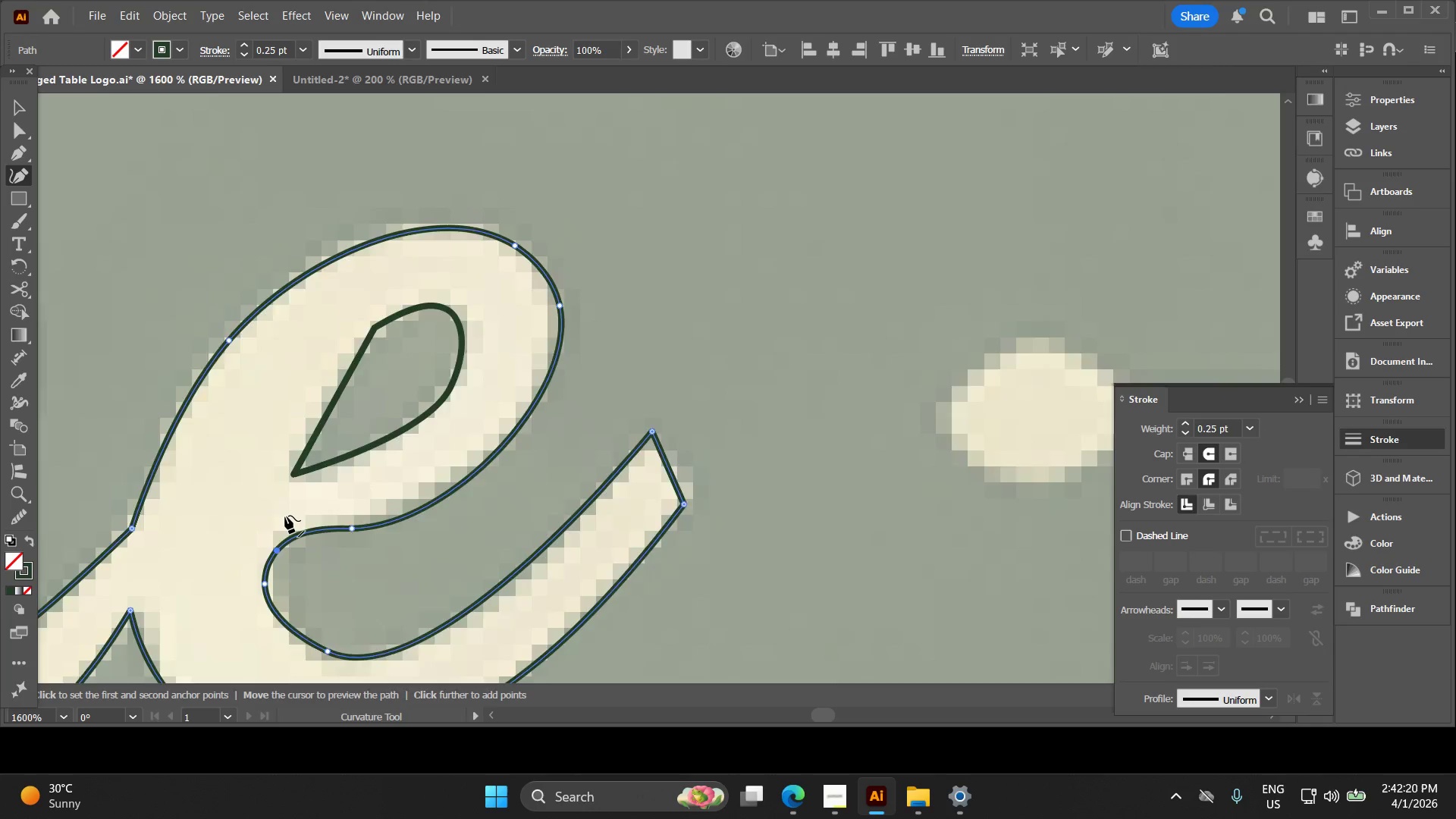 
key(Alt+AltLeft)
 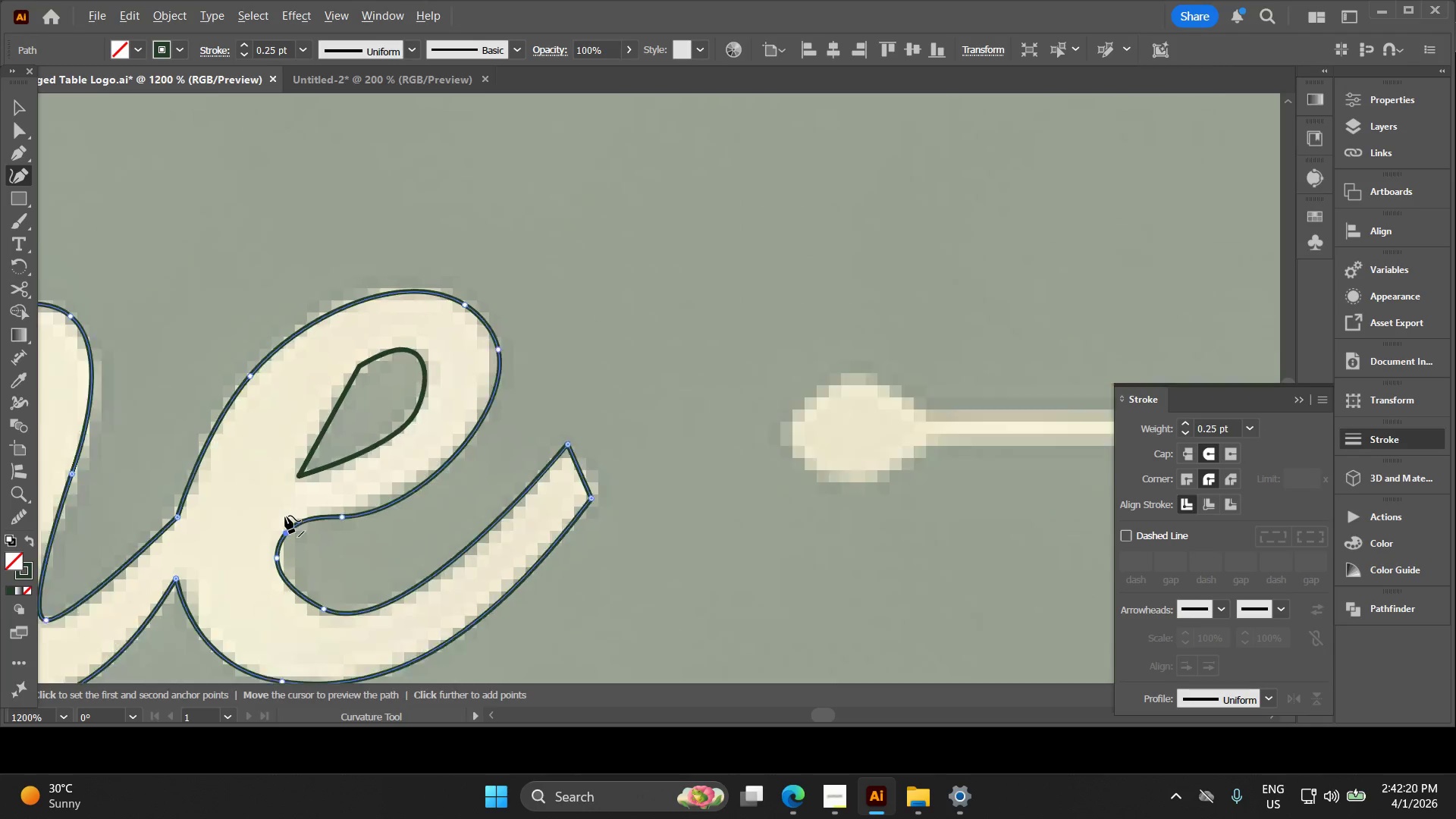 
key(Space)
 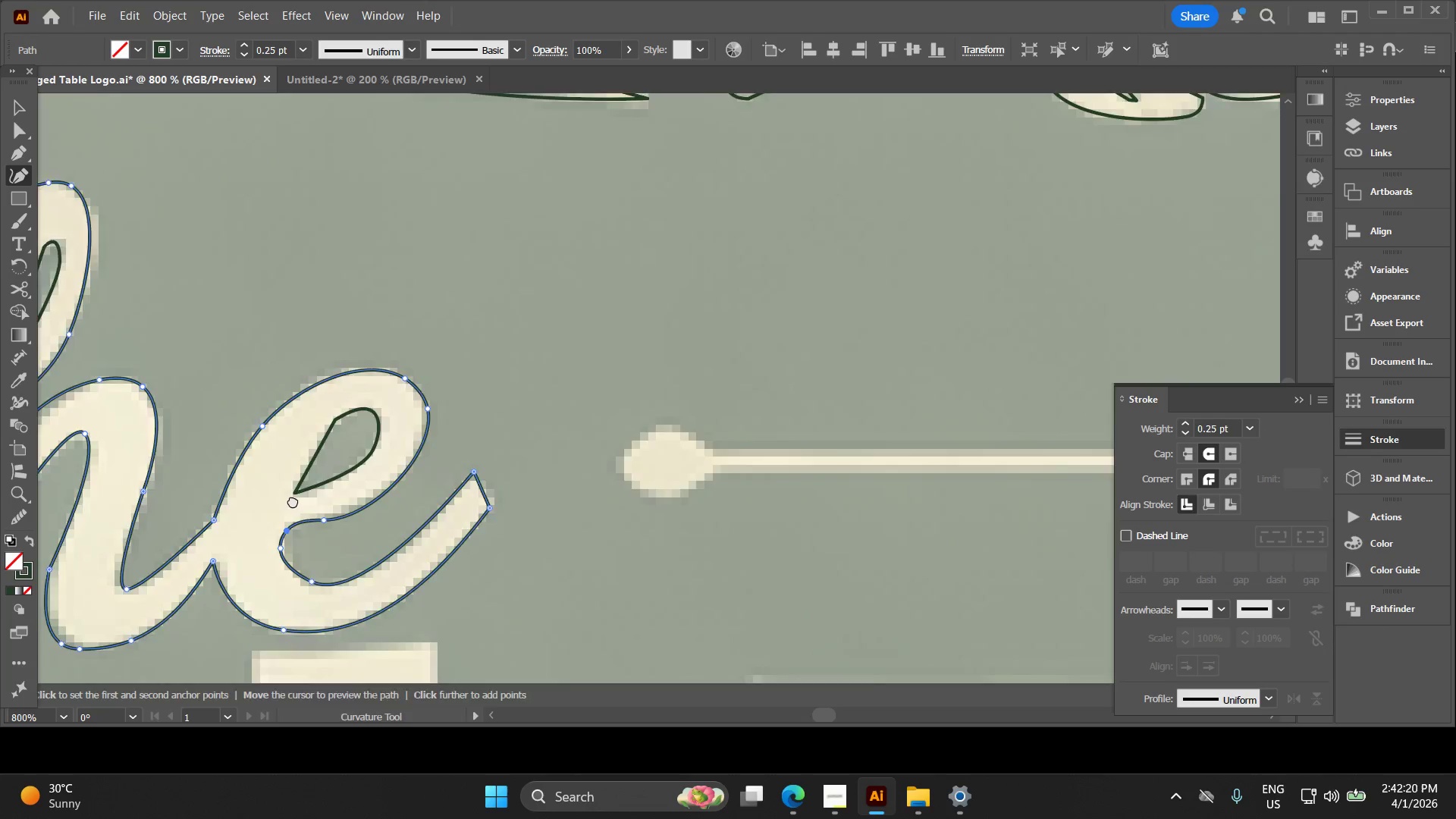 
left_click_drag(start_coordinate=[293, 500], to_coordinate=[599, 428])
 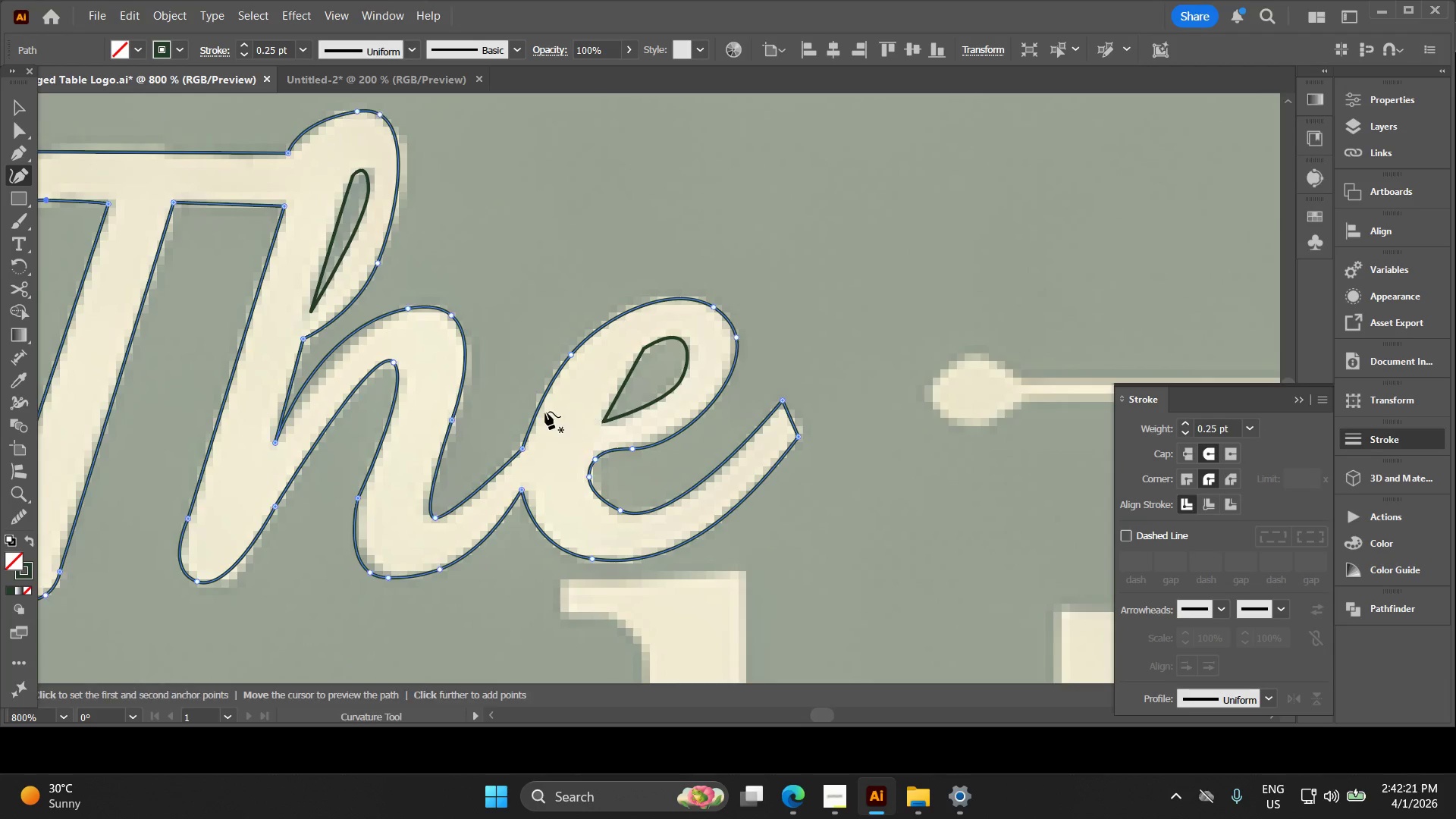 
scroll: coordinate [285, 516], scroll_direction: down, amount: 2.0
 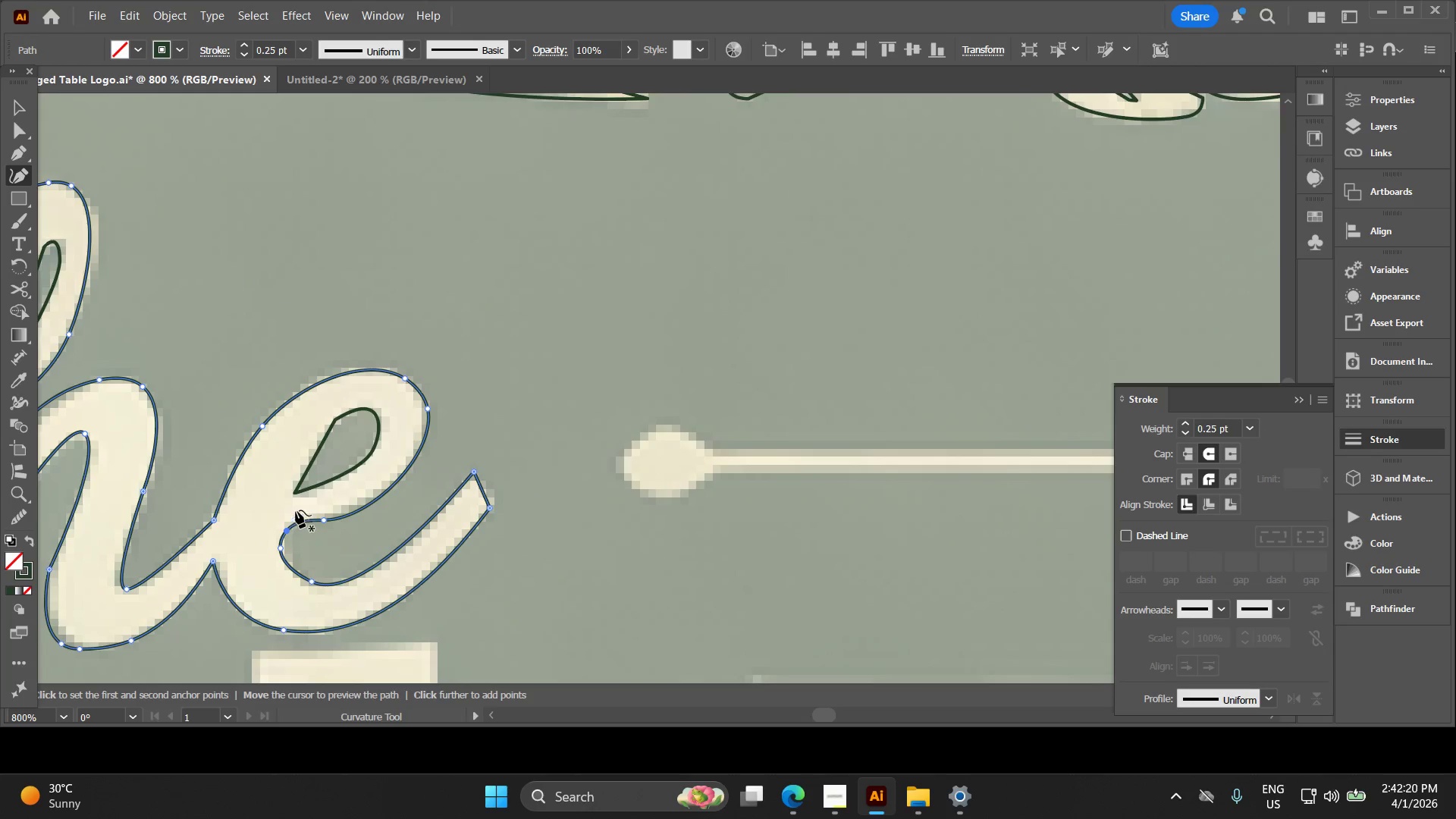 
key(Alt+AltLeft)
 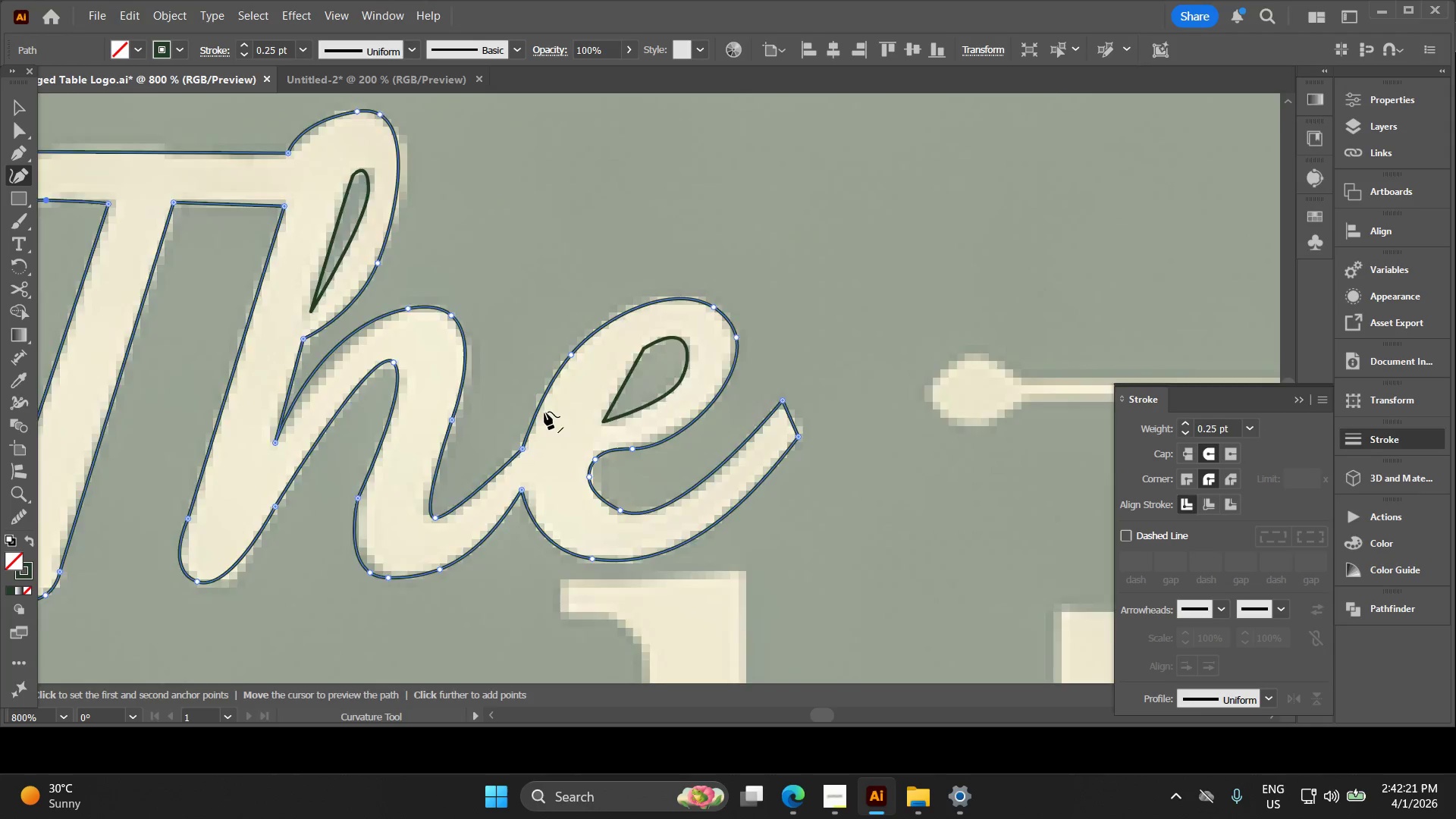 
scroll: coordinate [544, 412], scroll_direction: down, amount: 3.0
 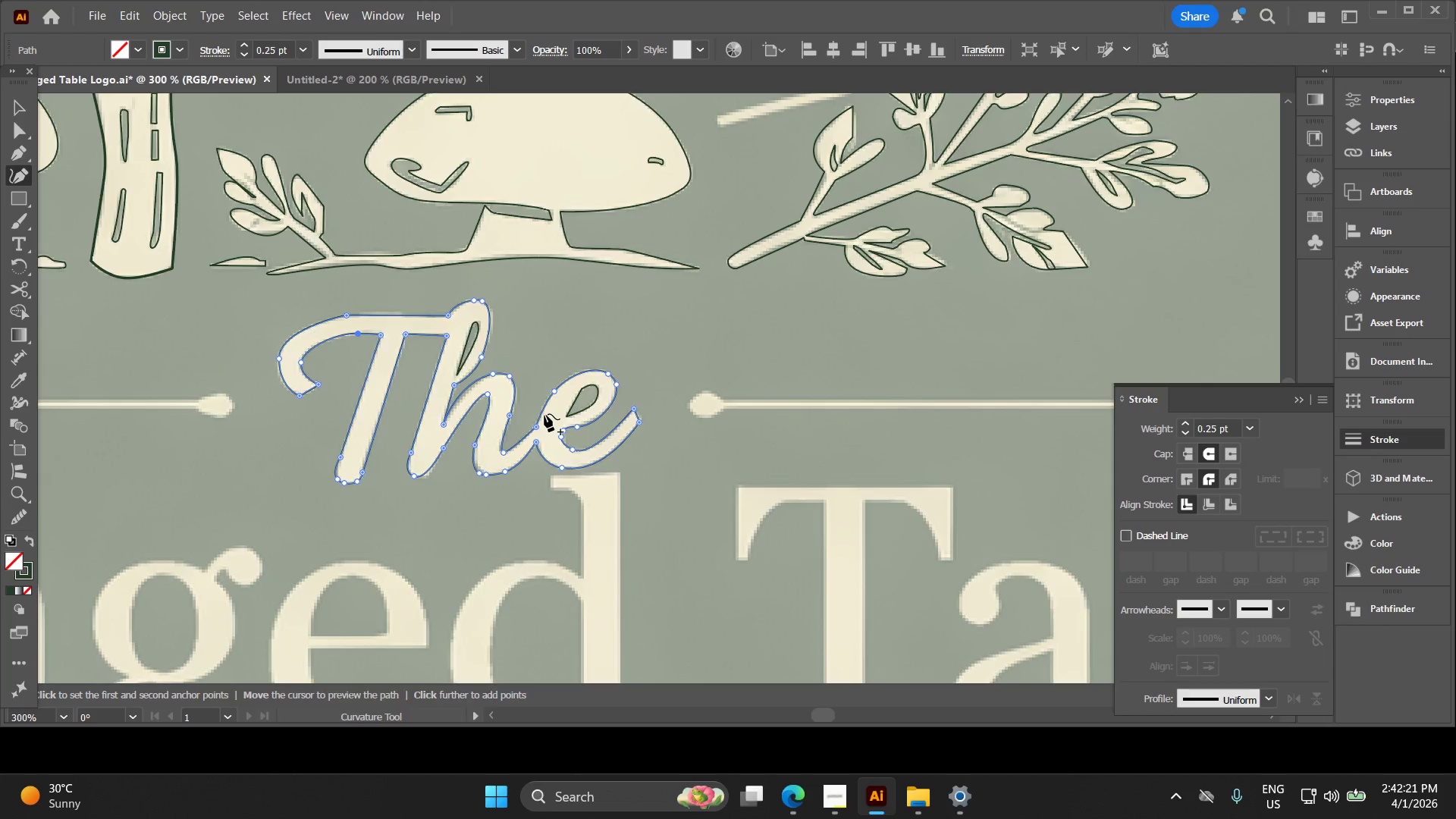 
key(V)
 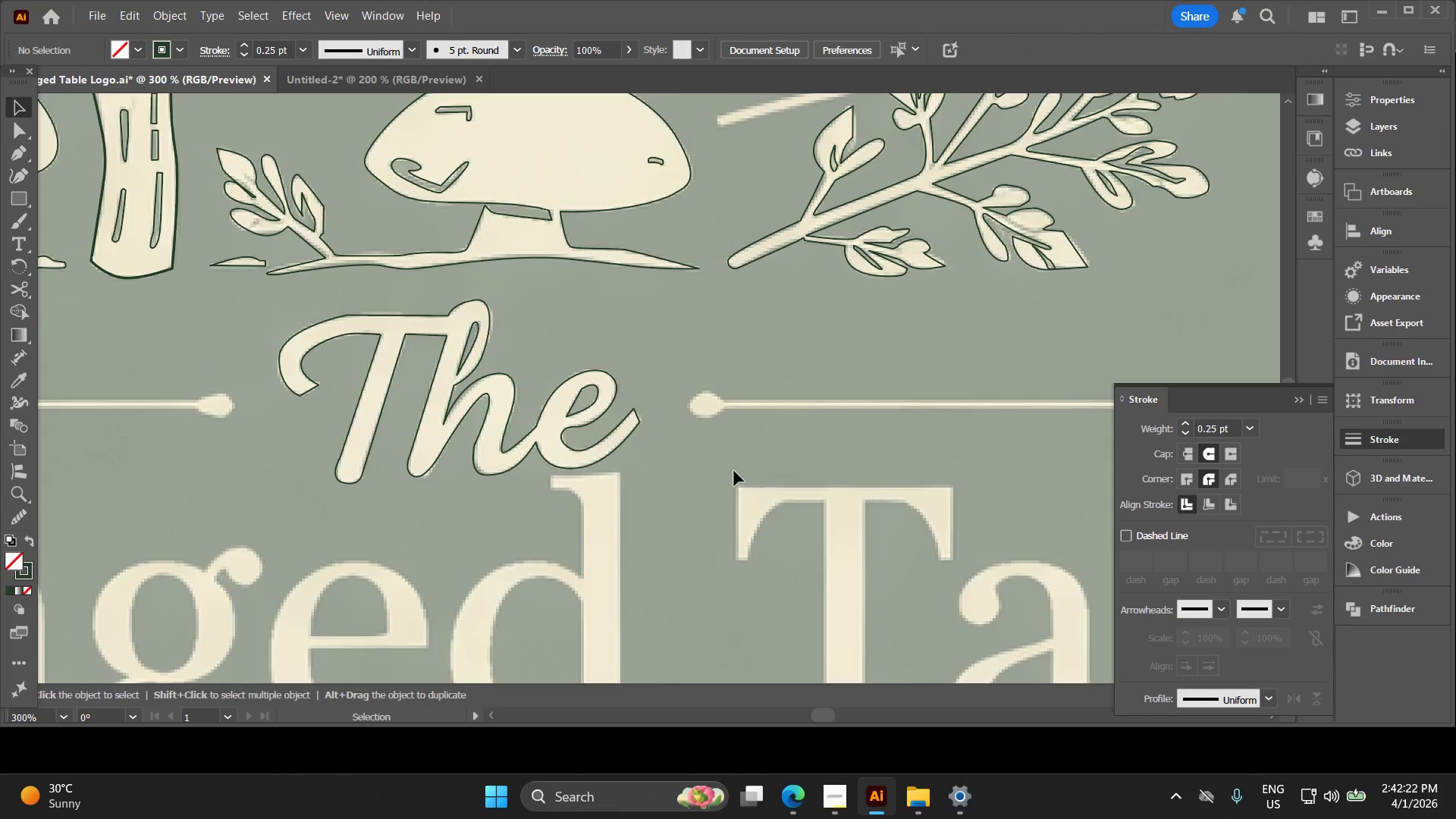 
key(Alt+AltLeft)
 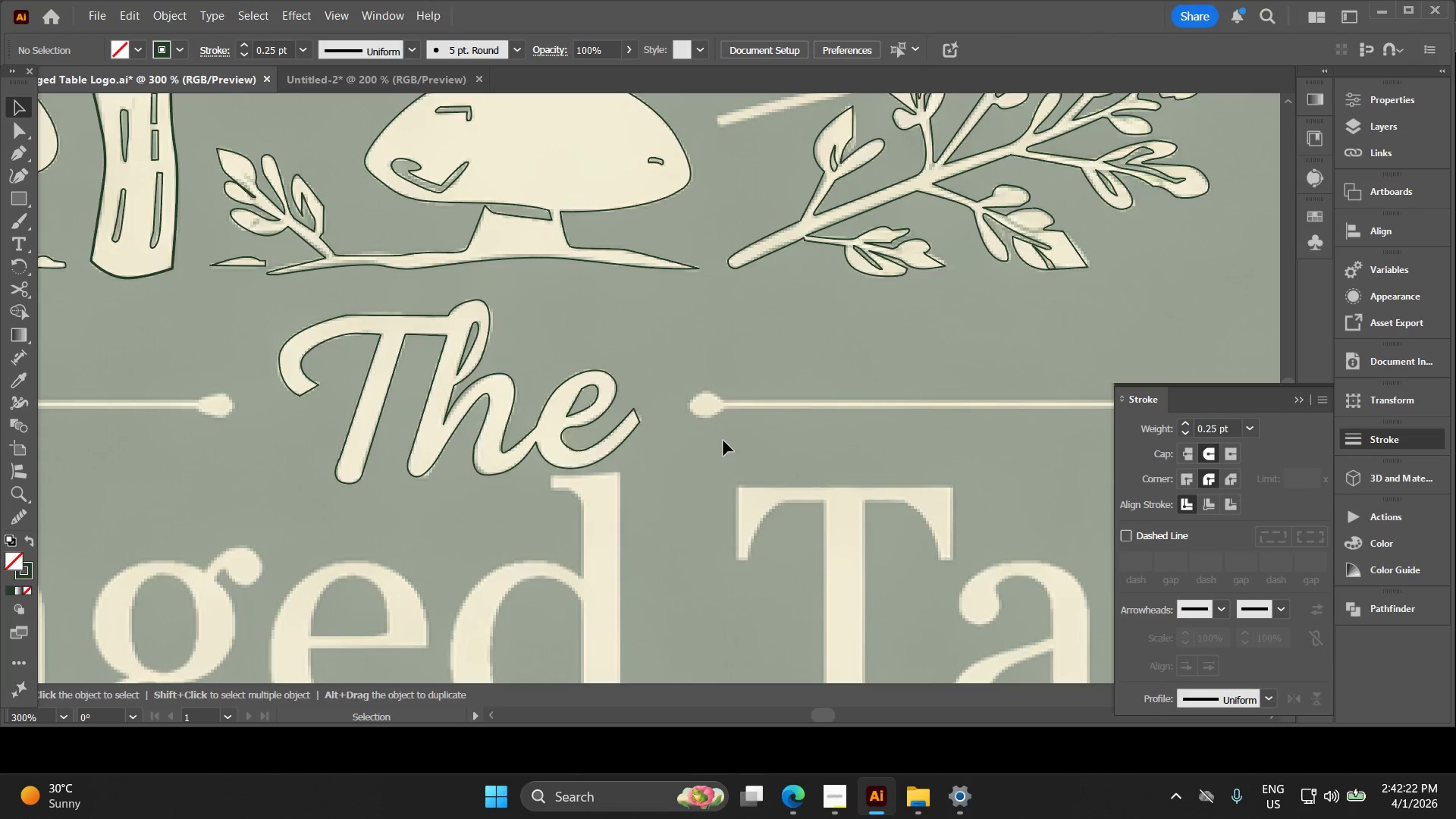 
hold_key(key=Space, duration=0.33)
 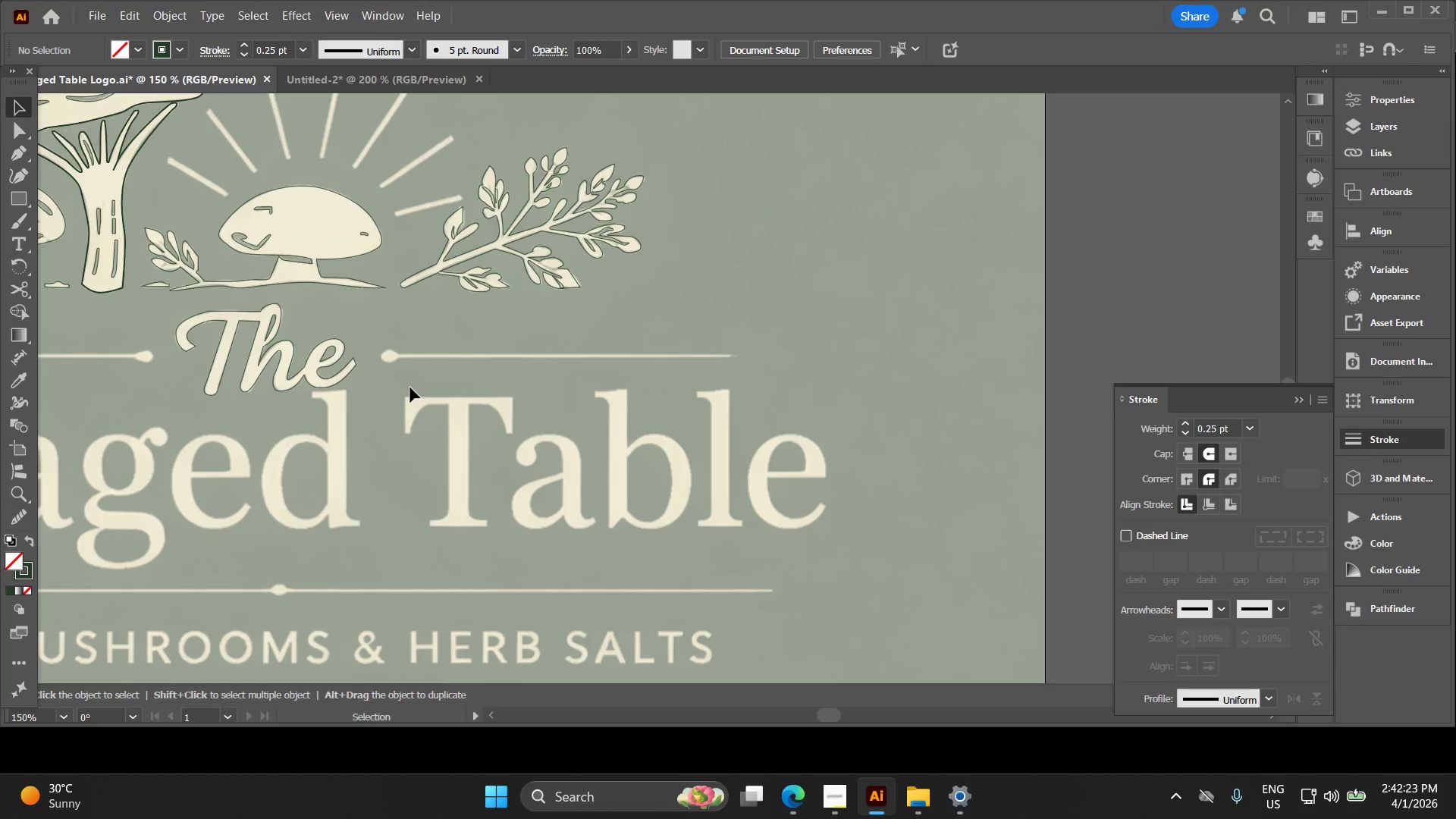 
left_click_drag(start_coordinate=[732, 459], to_coordinate=[406, 391])
 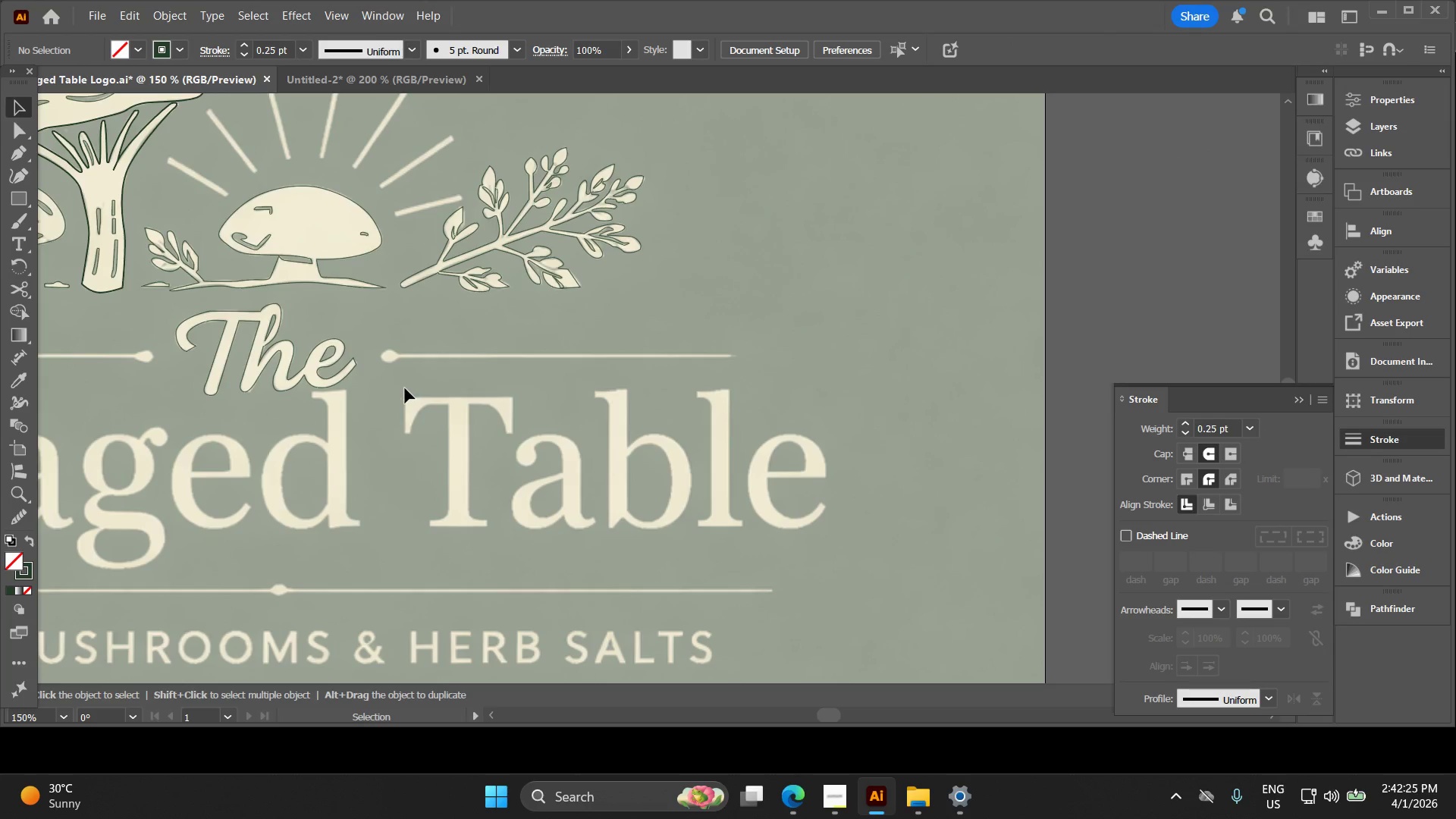 
scroll: coordinate [723, 441], scroll_direction: down, amount: 2.0
 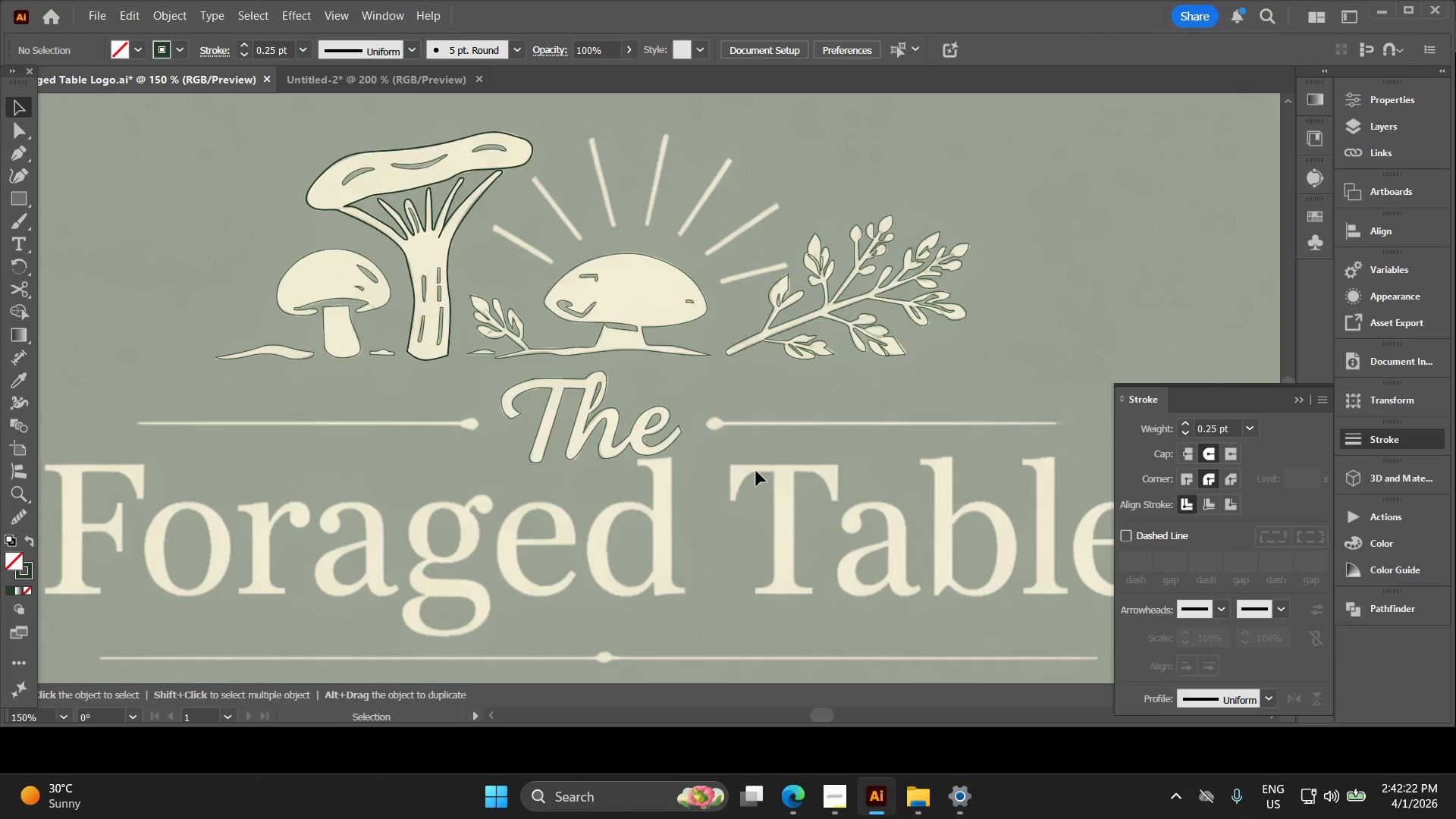 
hold_key(key=Space, duration=0.44)
 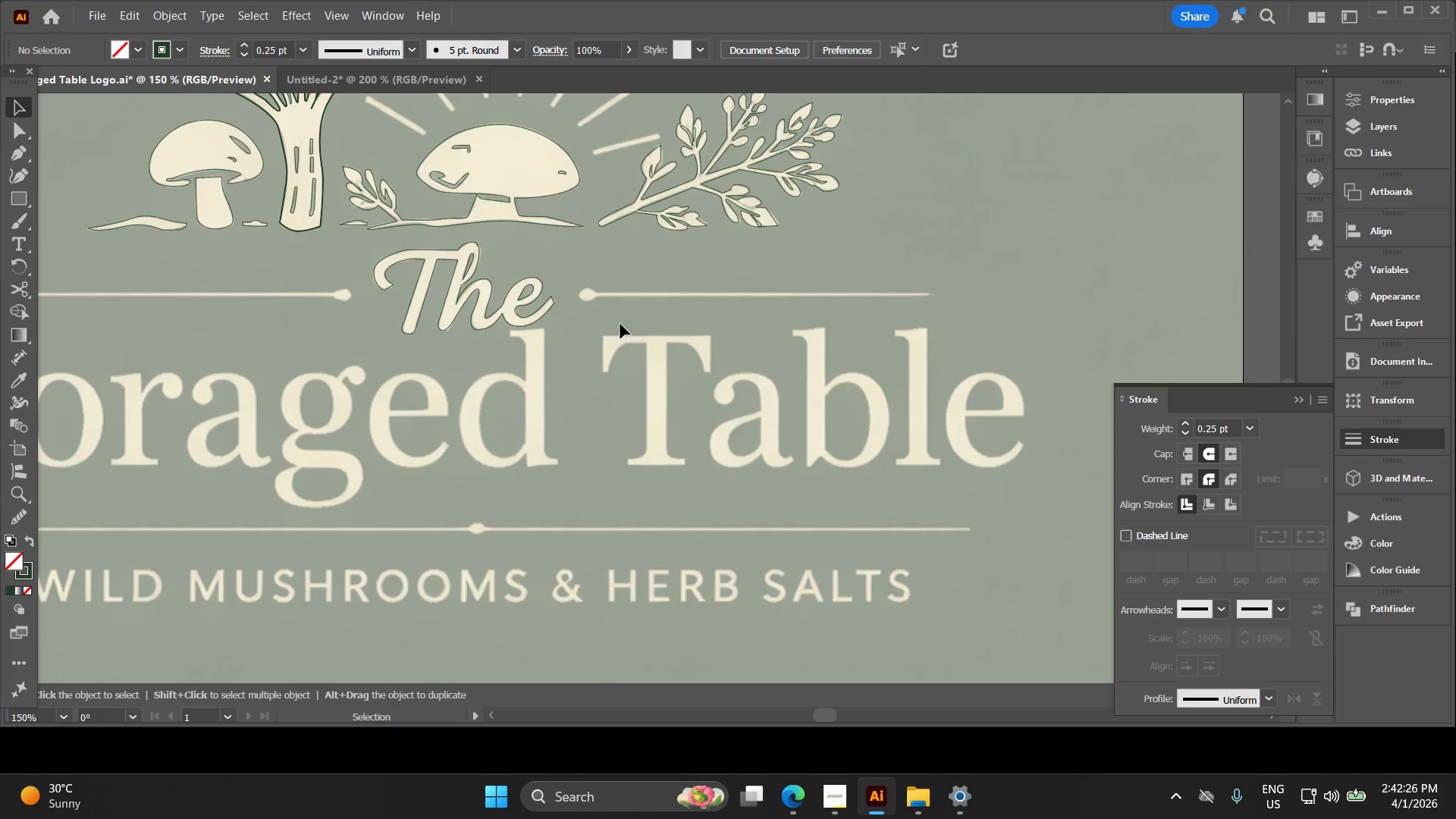 
left_click_drag(start_coordinate=[479, 379], to_coordinate=[678, 318])
 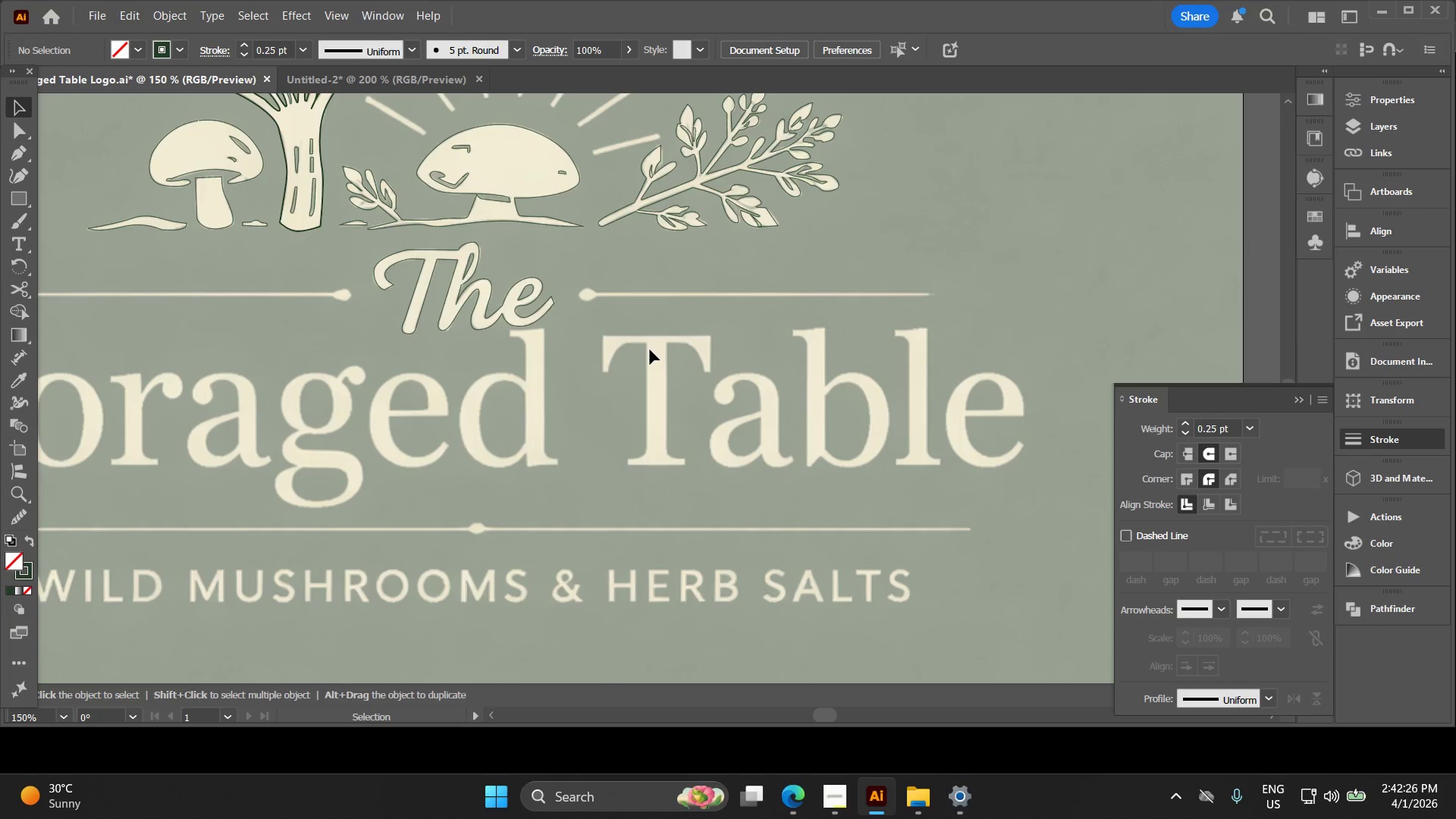 
hold_key(key=Space, duration=0.53)
 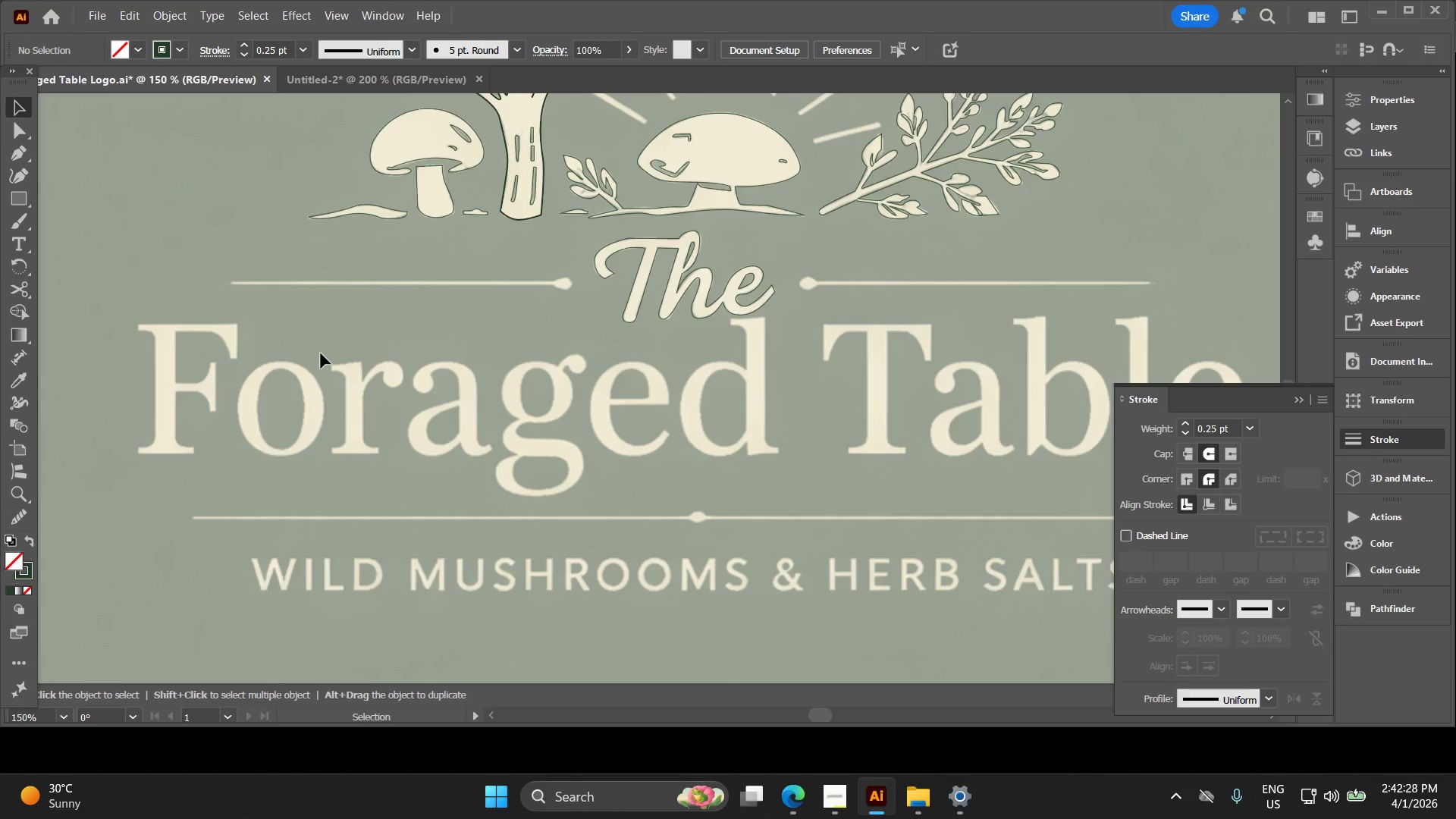 
left_click_drag(start_coordinate=[661, 347], to_coordinate=[880, 336])
 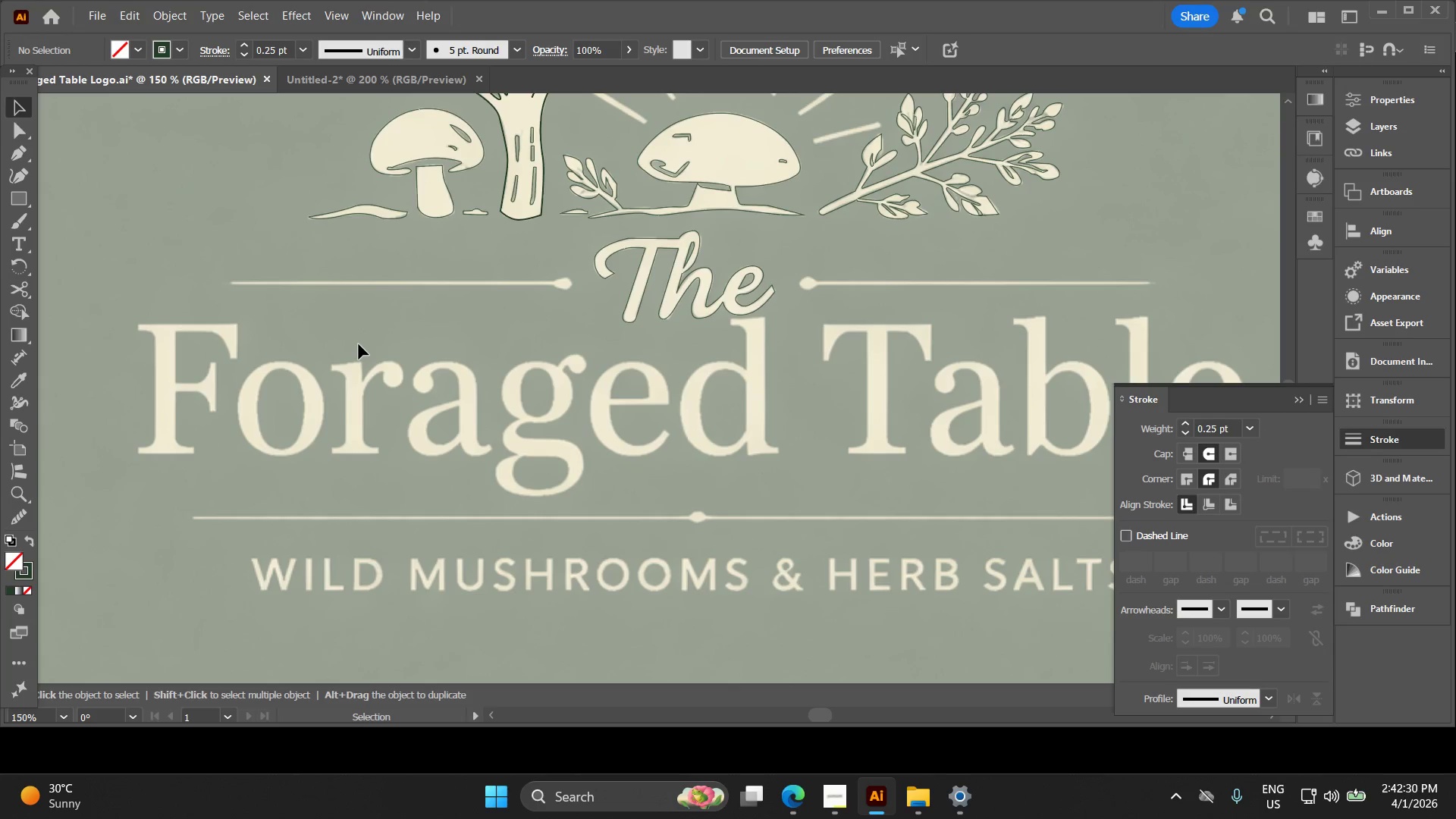 
key(Alt+AltLeft)
 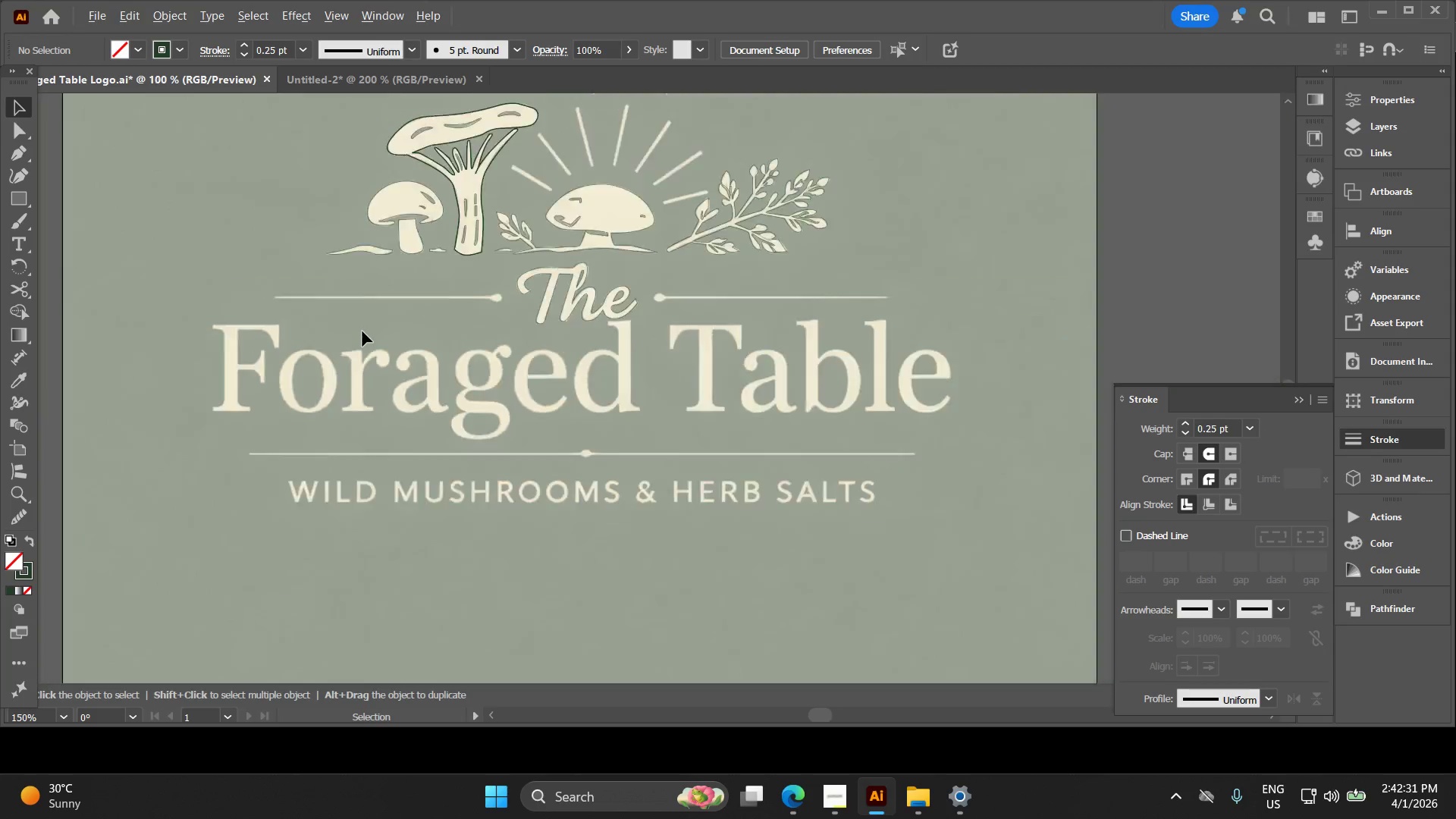 
hold_key(key=Space, duration=0.36)
 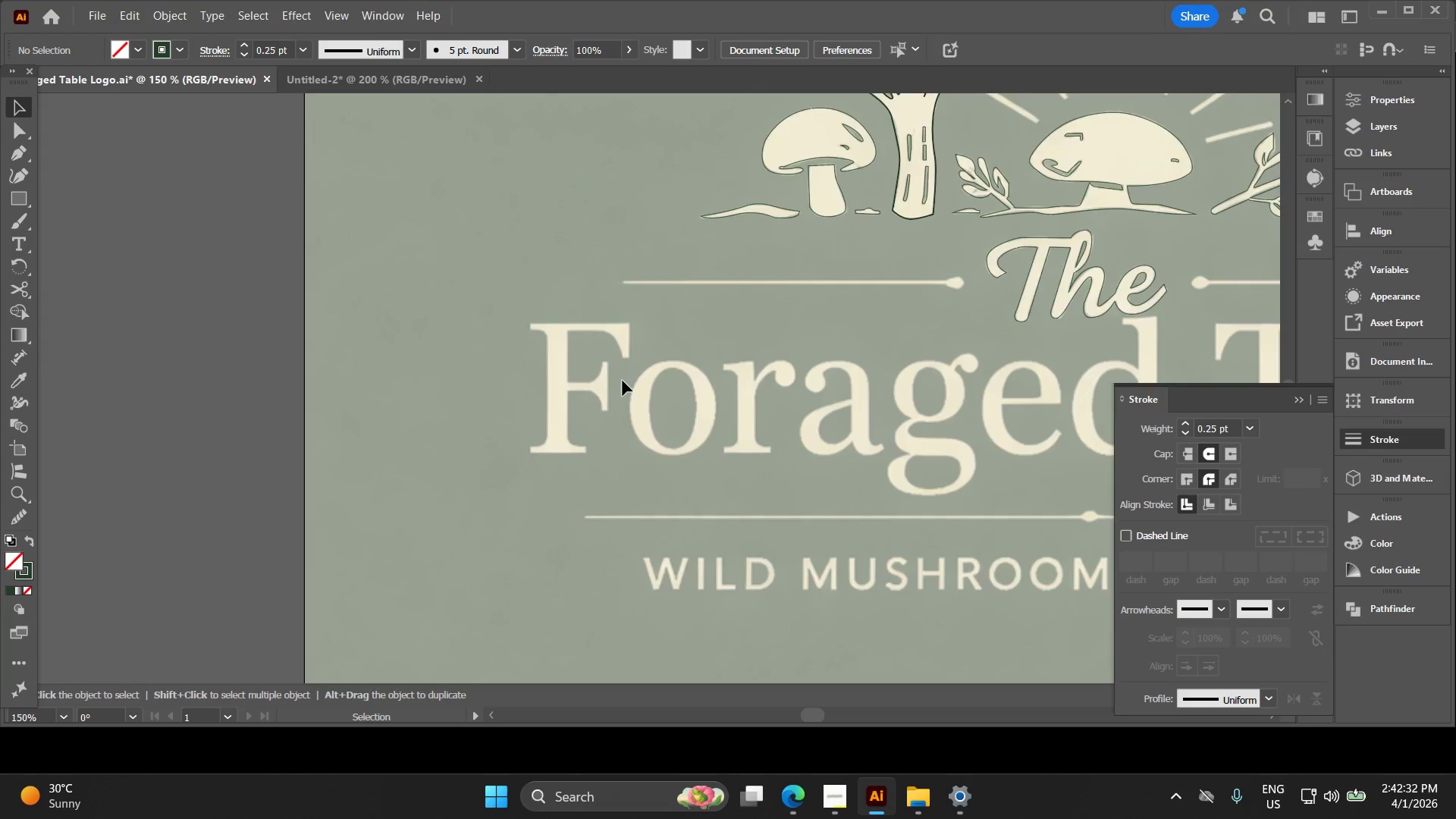 
left_click_drag(start_coordinate=[361, 340], to_coordinate=[664, 374])
 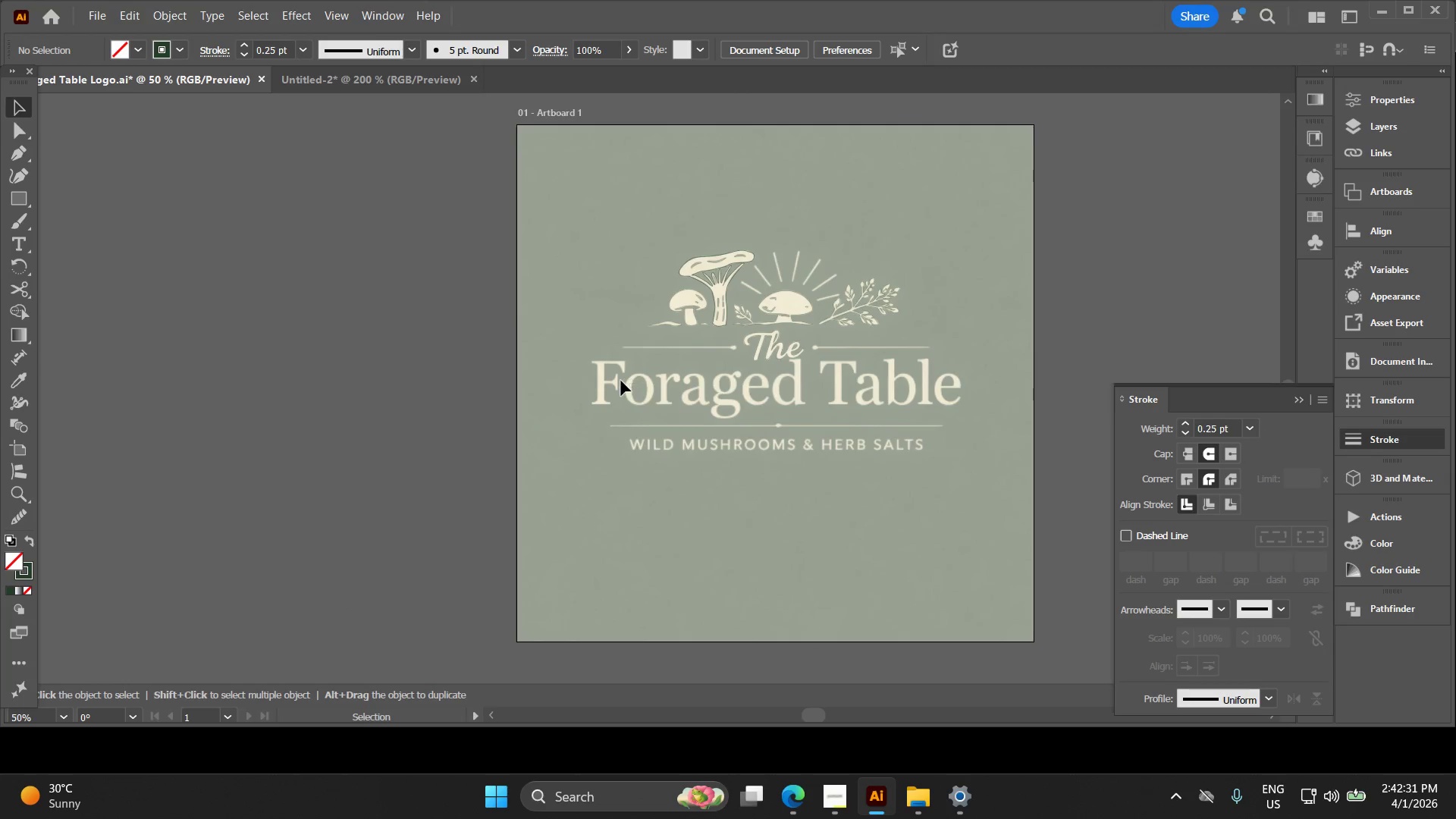 
scroll: coordinate [363, 332], scroll_direction: down, amount: 3.0
 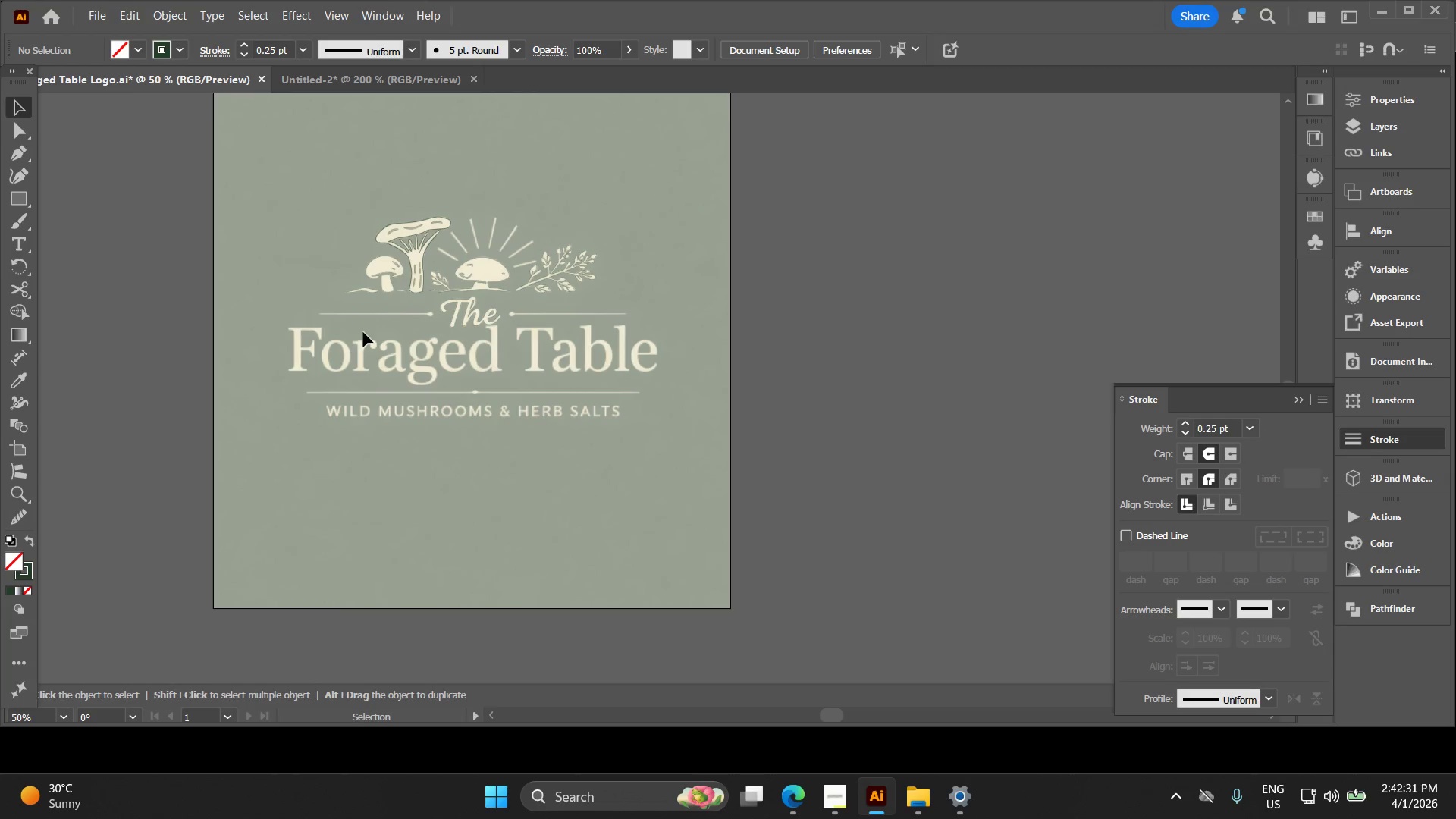 
key(Alt+AltLeft)
 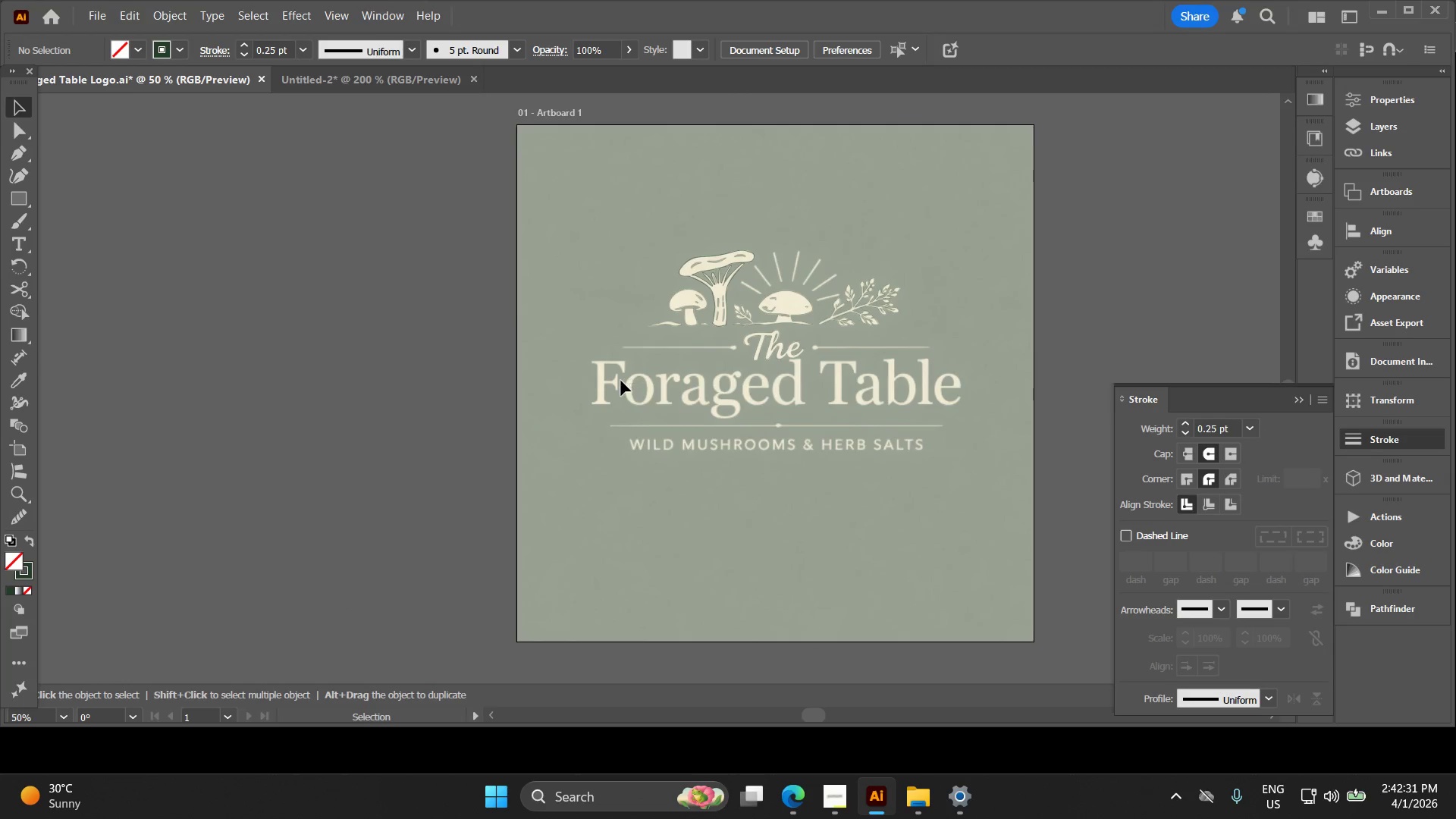 
key(Alt+AltLeft)
 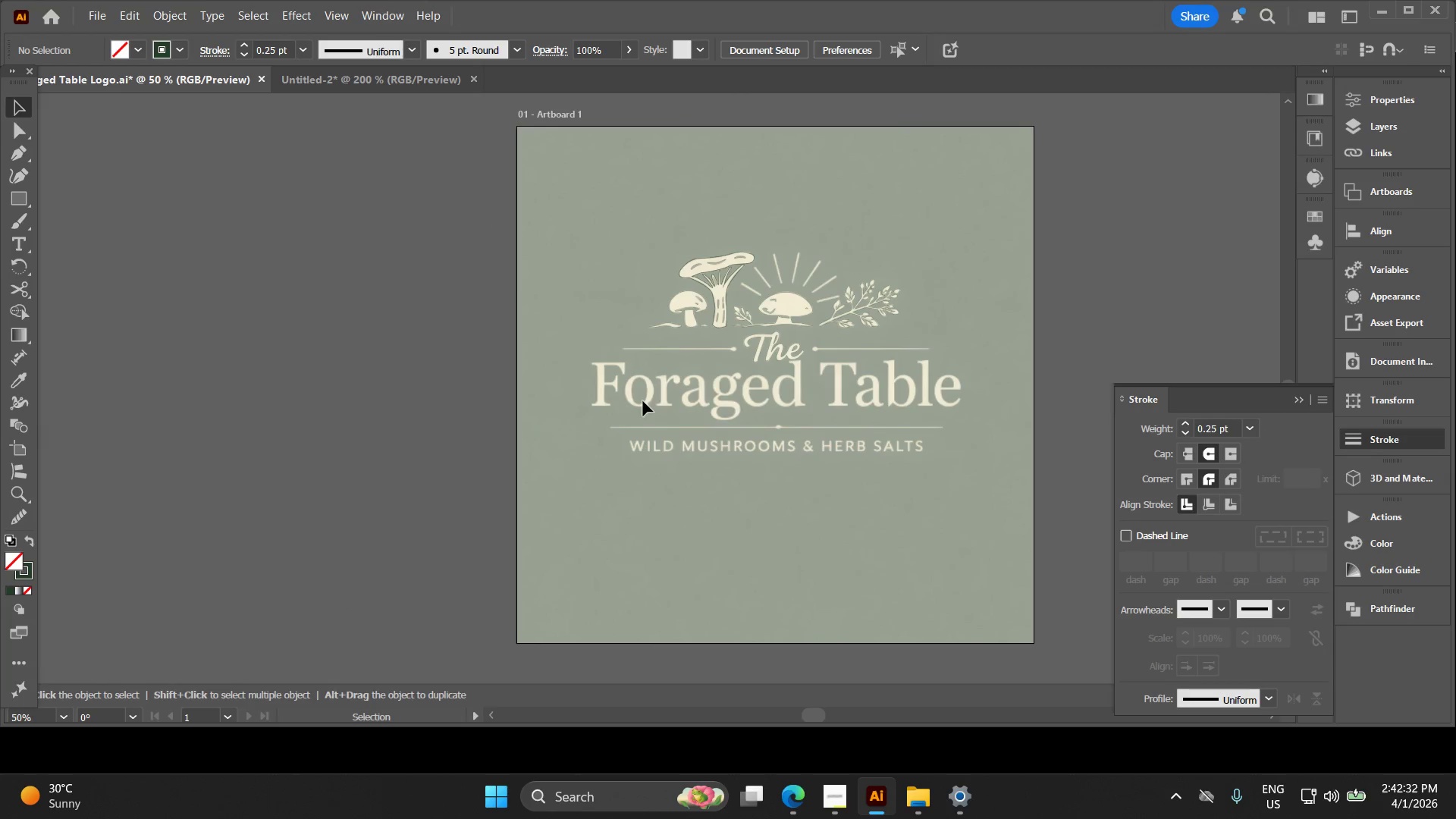 
key(Space)
 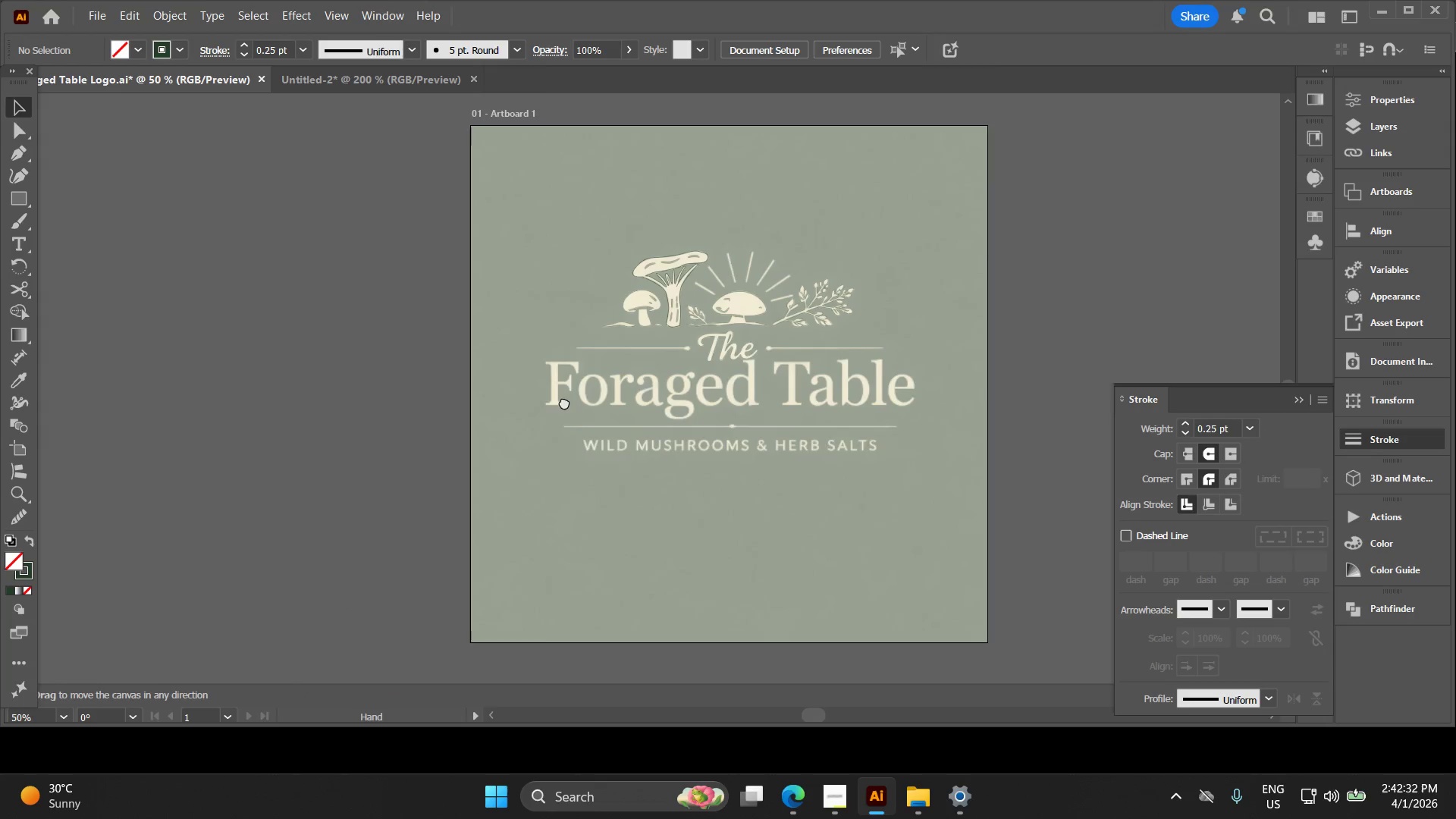 
left_click_drag(start_coordinate=[637, 403], to_coordinate=[526, 400])
 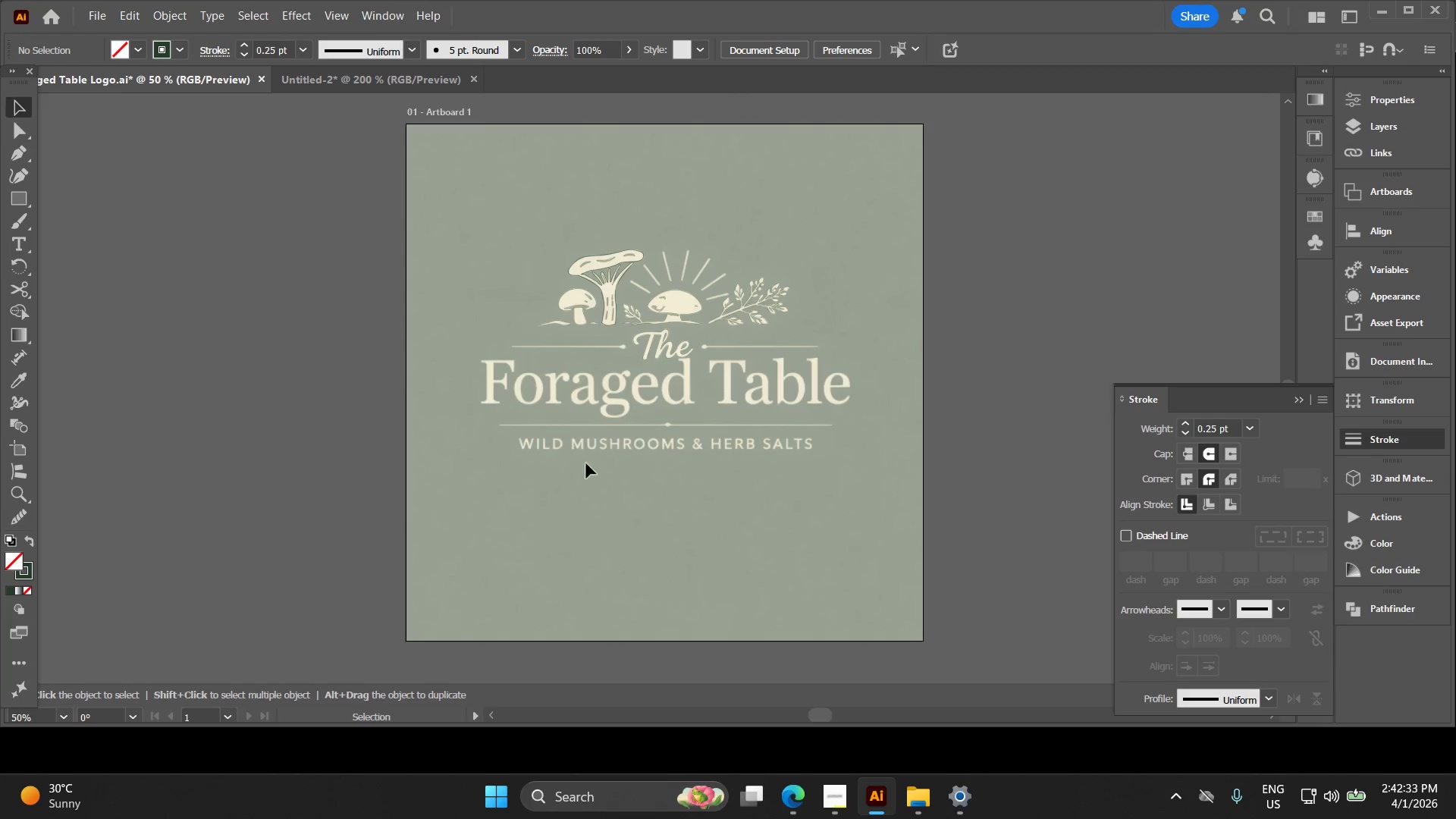 
scroll: coordinate [620, 386], scroll_direction: none, amount: 0.0
 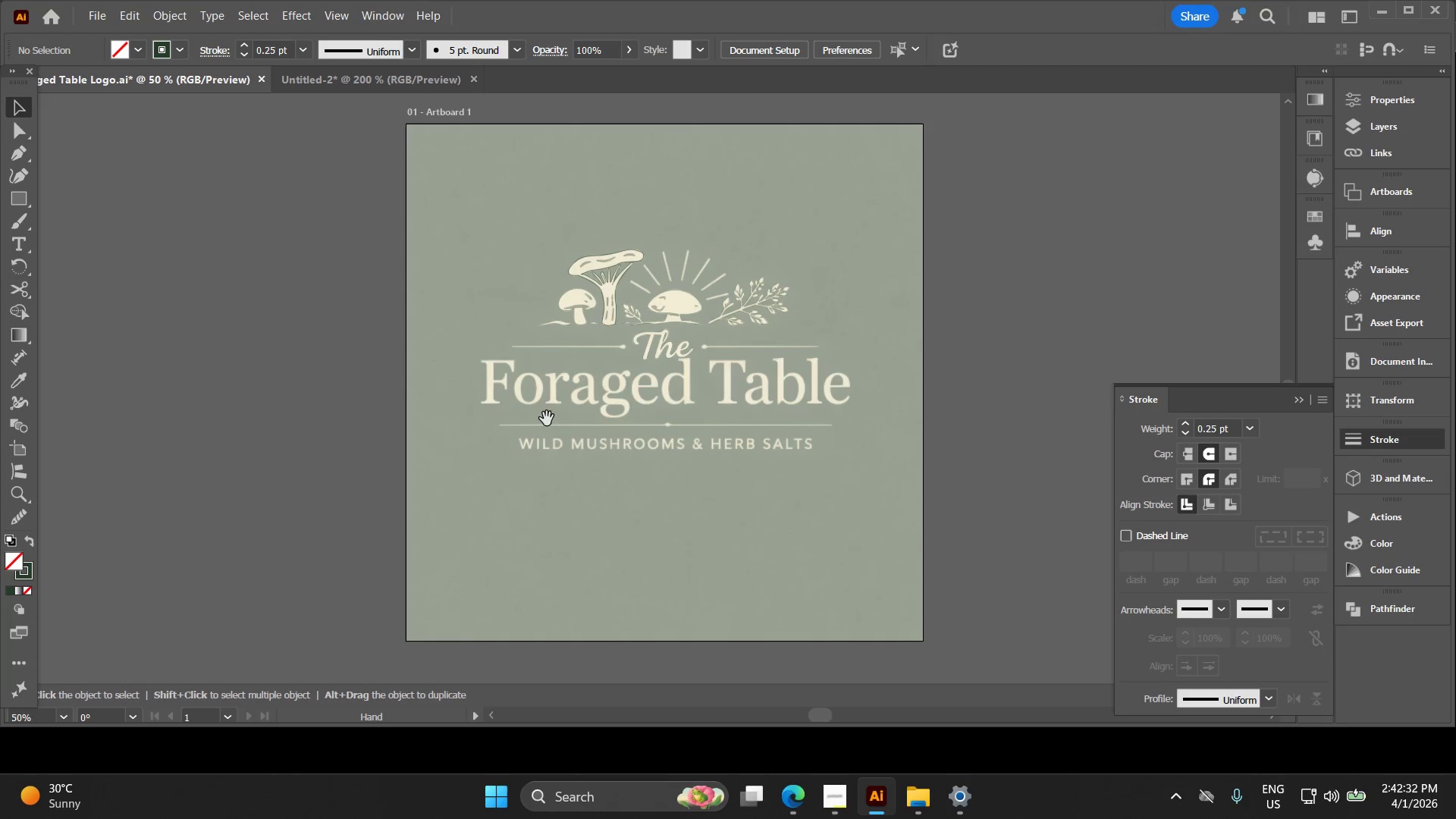 
key(Alt+AltLeft)
 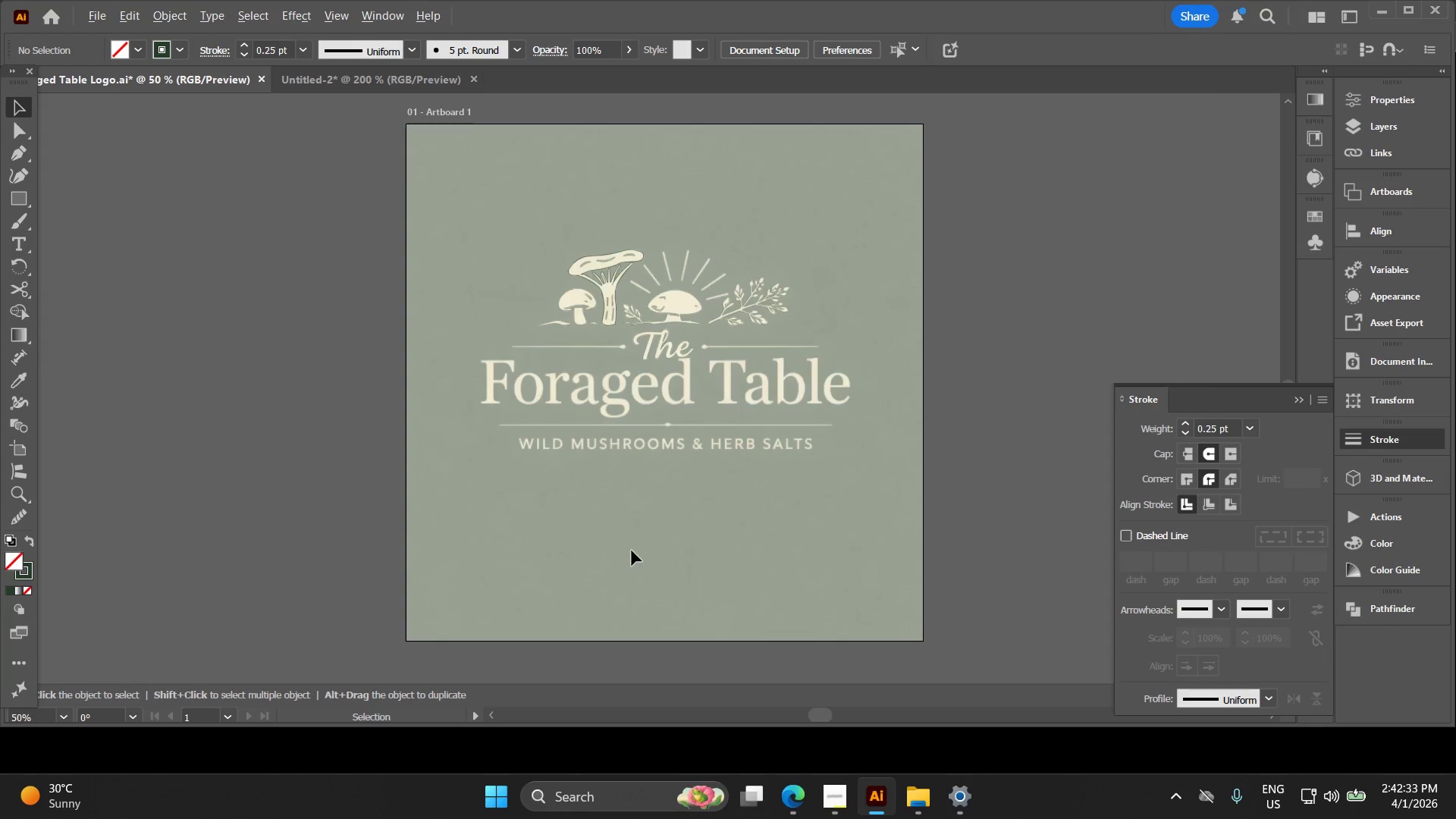 
scroll: coordinate [632, 552], scroll_direction: up, amount: 3.0